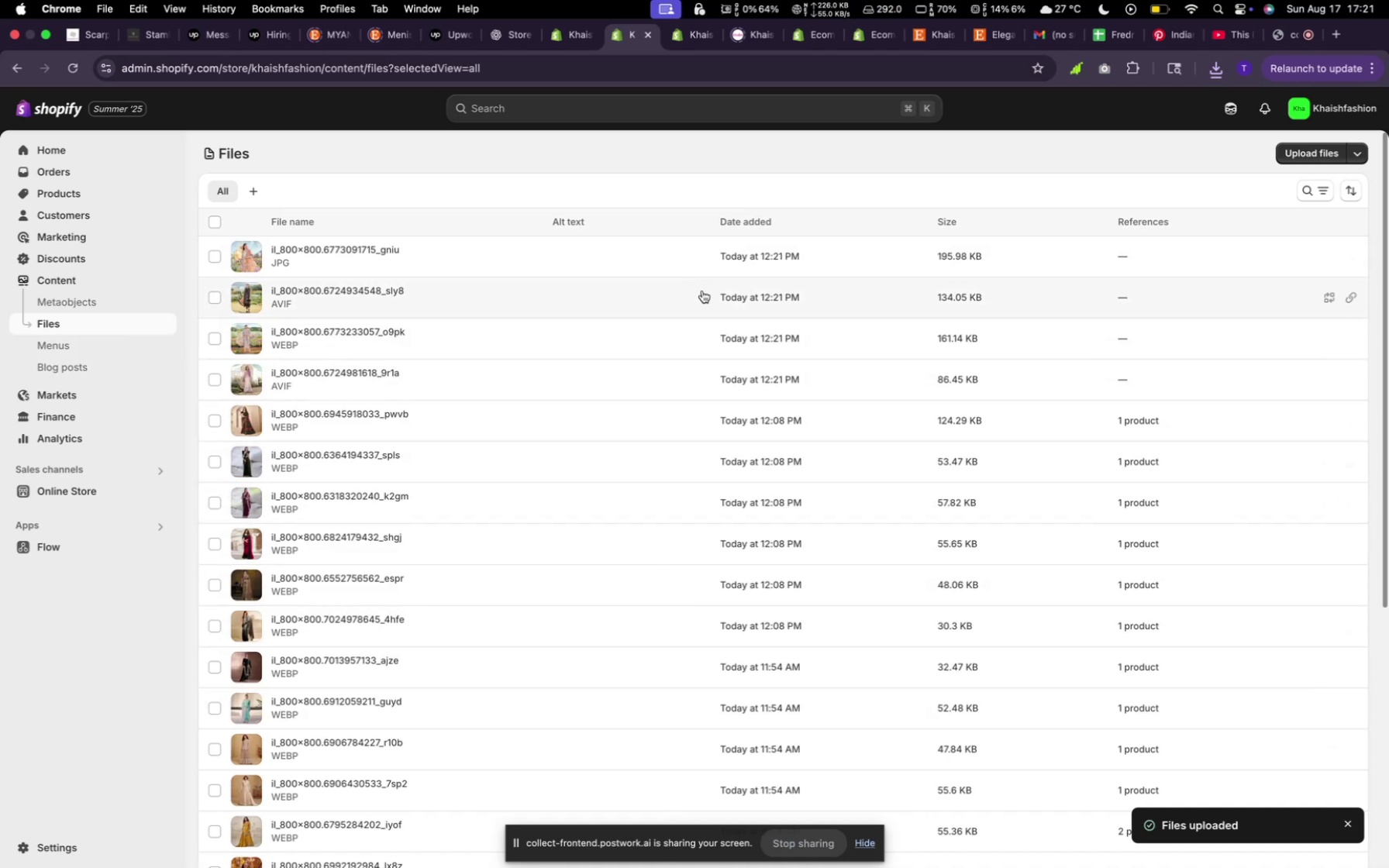 
wait(25.77)
 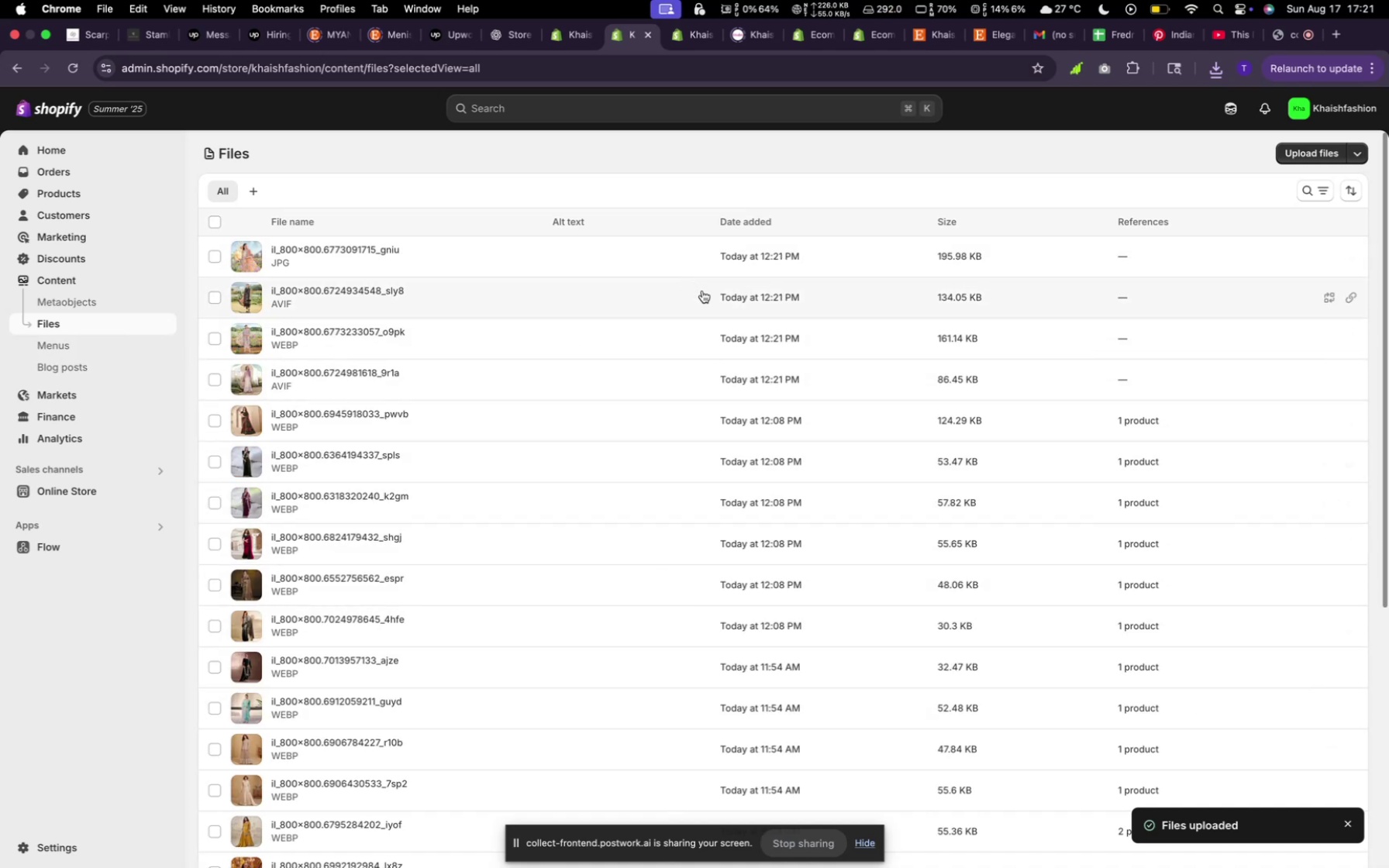 
left_click([104, 201])
 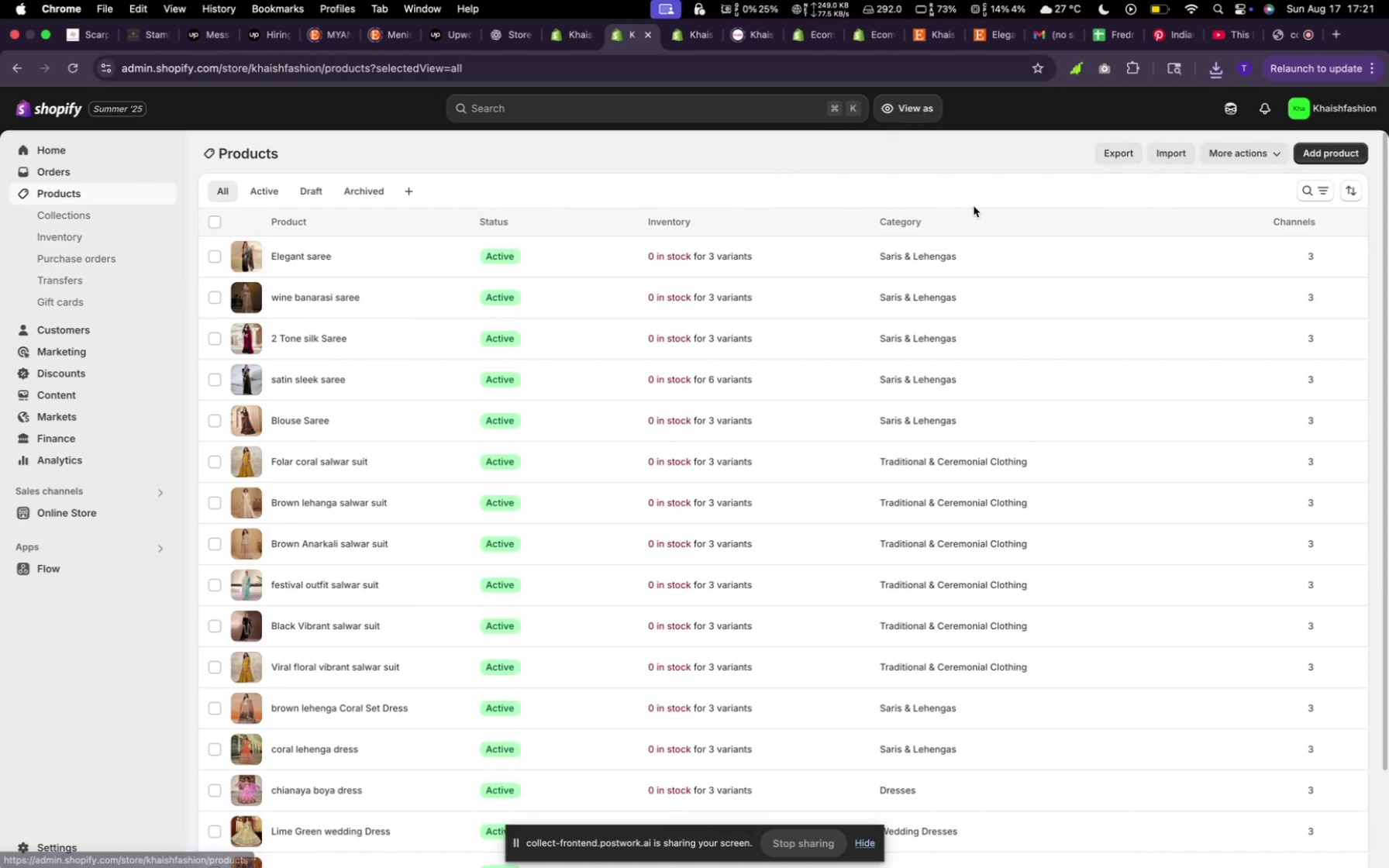 
wait(7.17)
 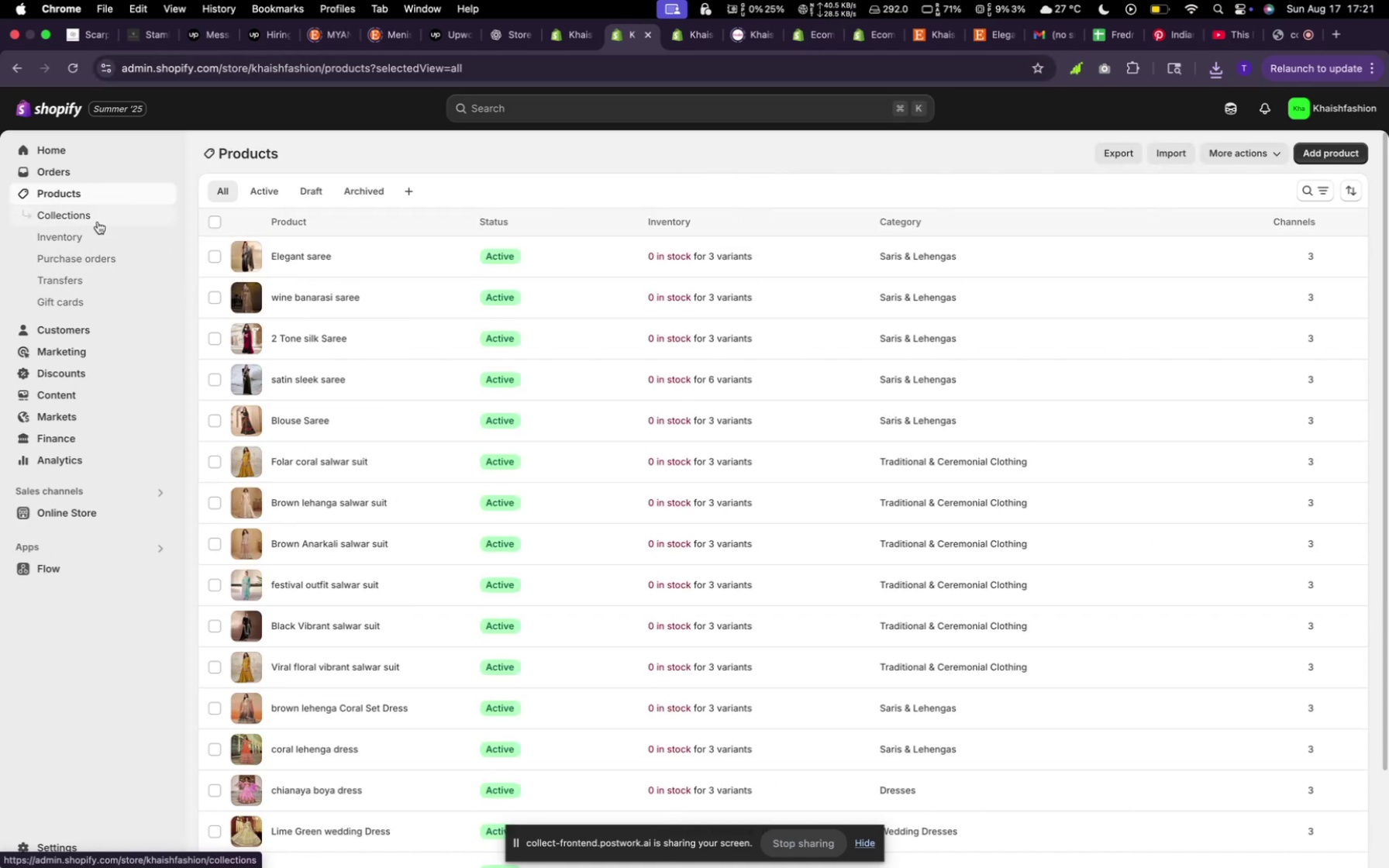 
left_click([1309, 143])
 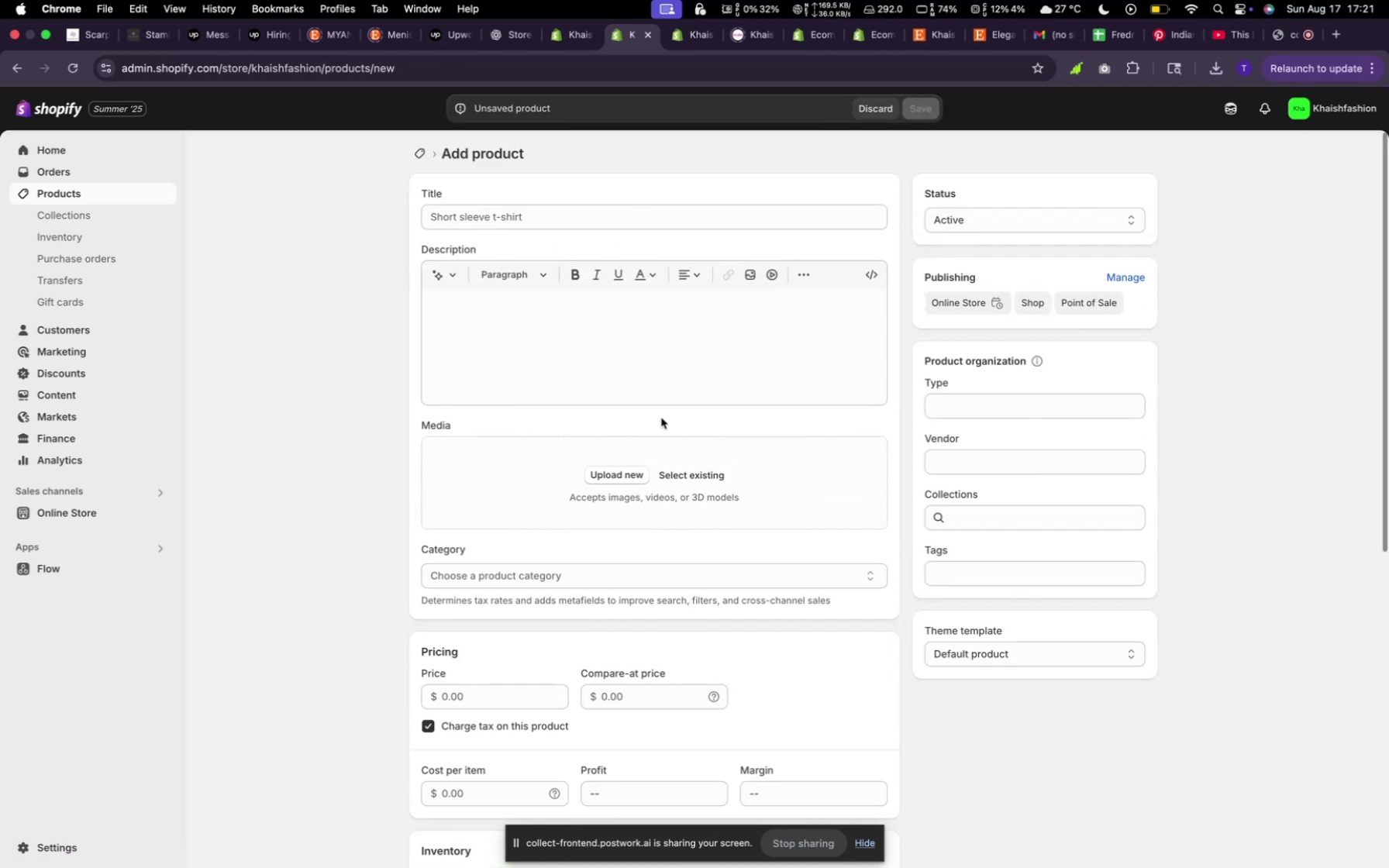 
left_click([684, 469])
 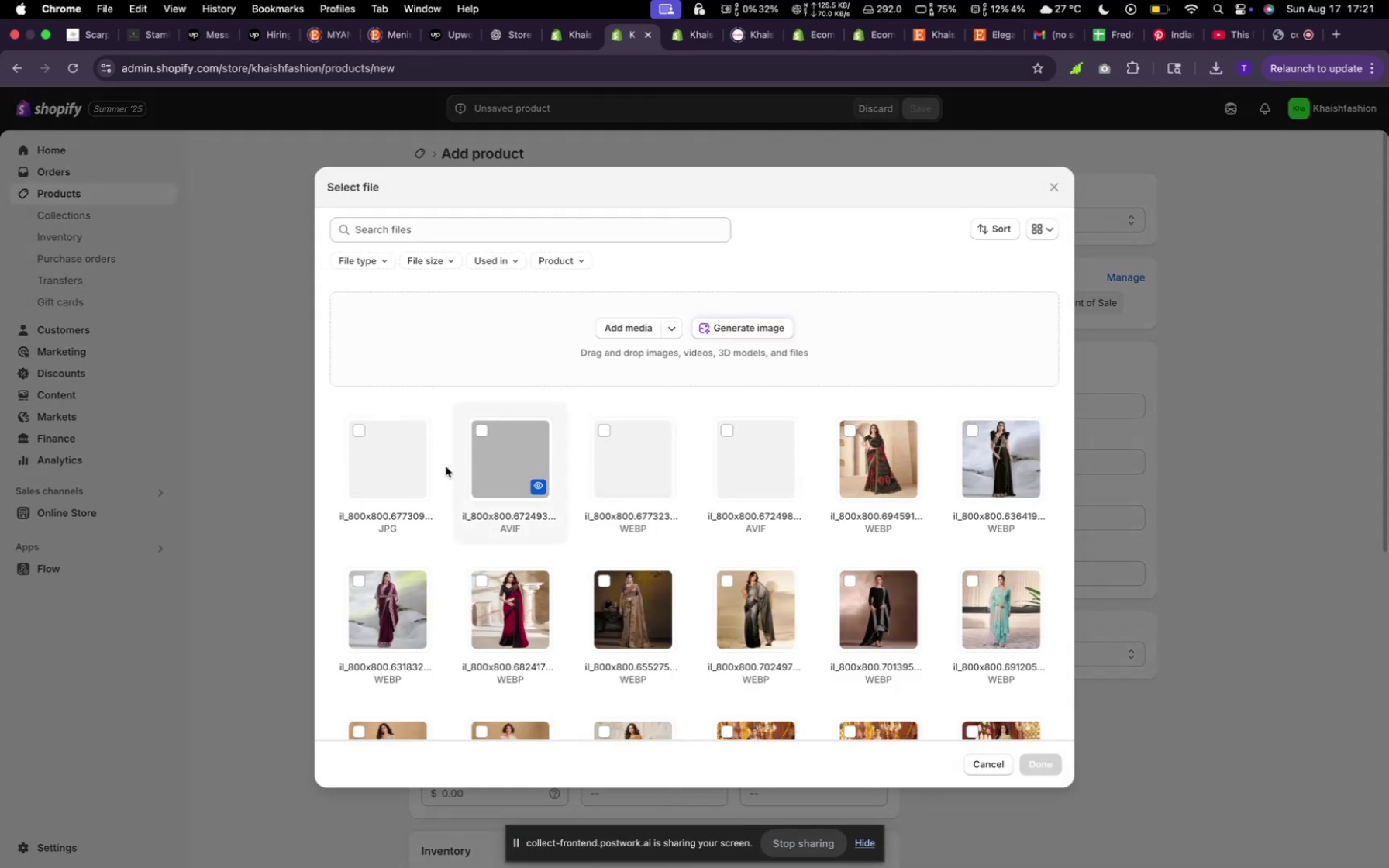 
left_click([392, 467])
 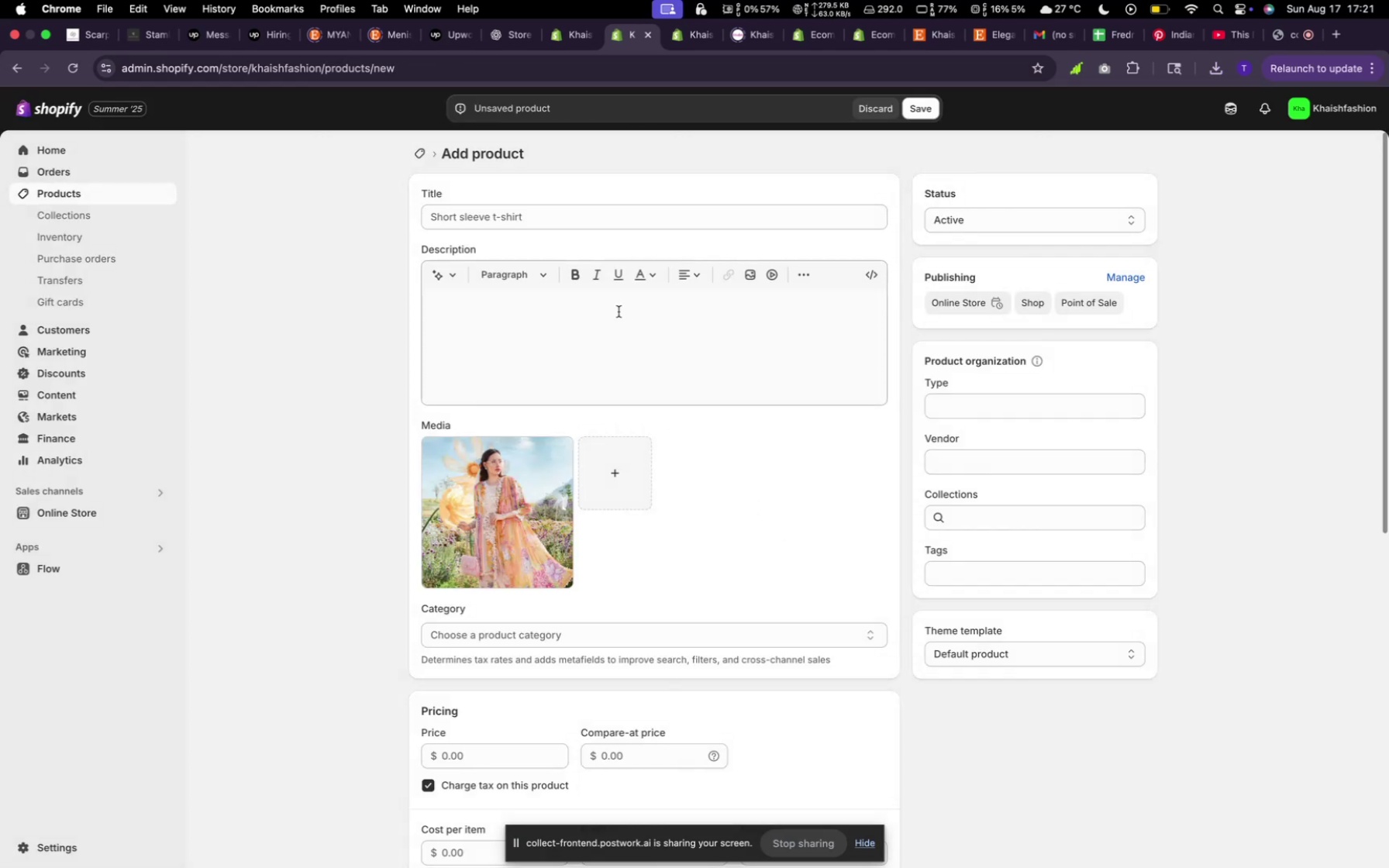 
left_click([557, 222])
 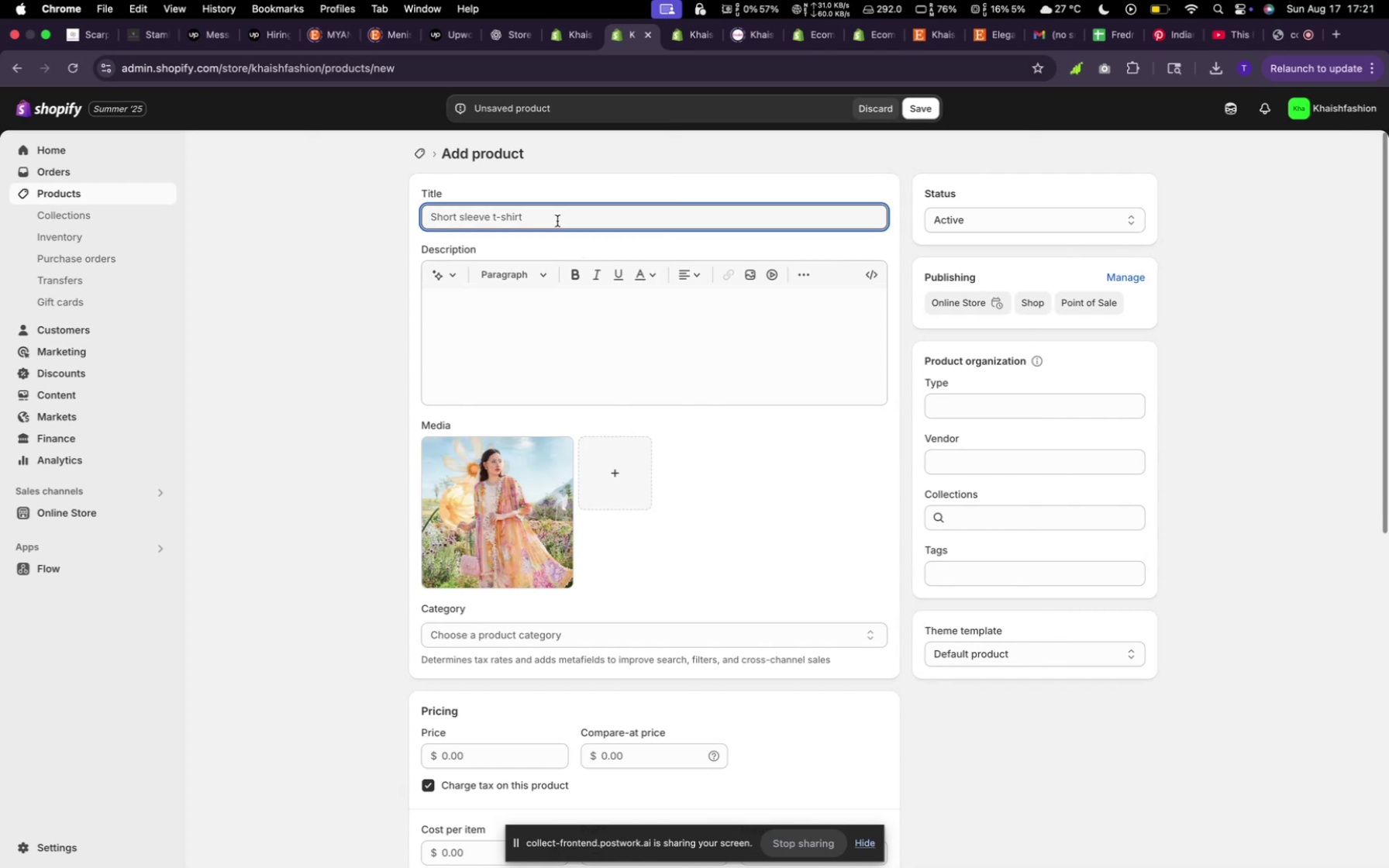 
type(Coral and peach pakinsani)
key(Backspace)
key(Backspace)
key(Backspace)
key(Backspace)
key(Backspace)
type(stani dr)
key(Backspace)
key(Backspace)
type(dress)
 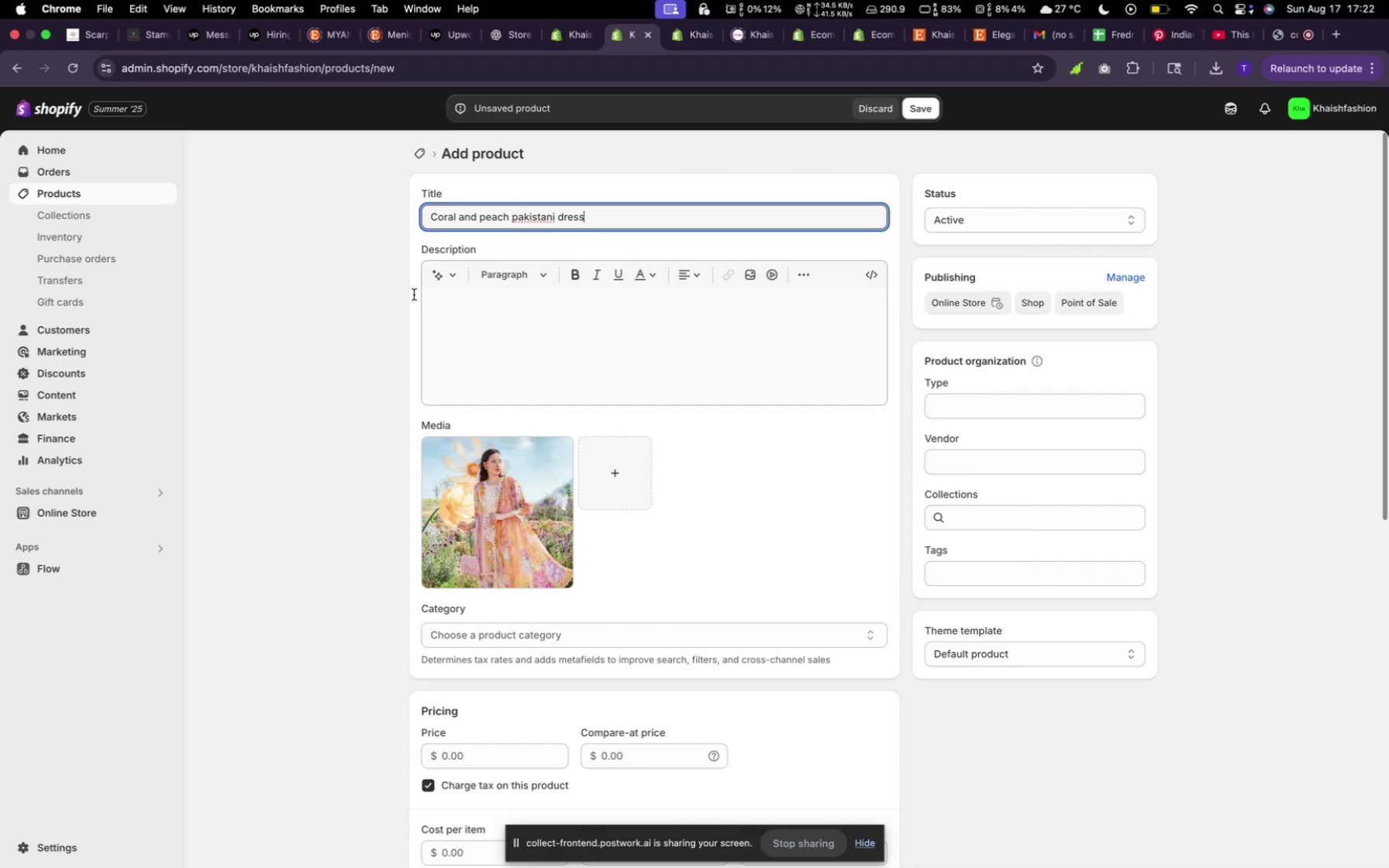 
left_click([449, 273])
 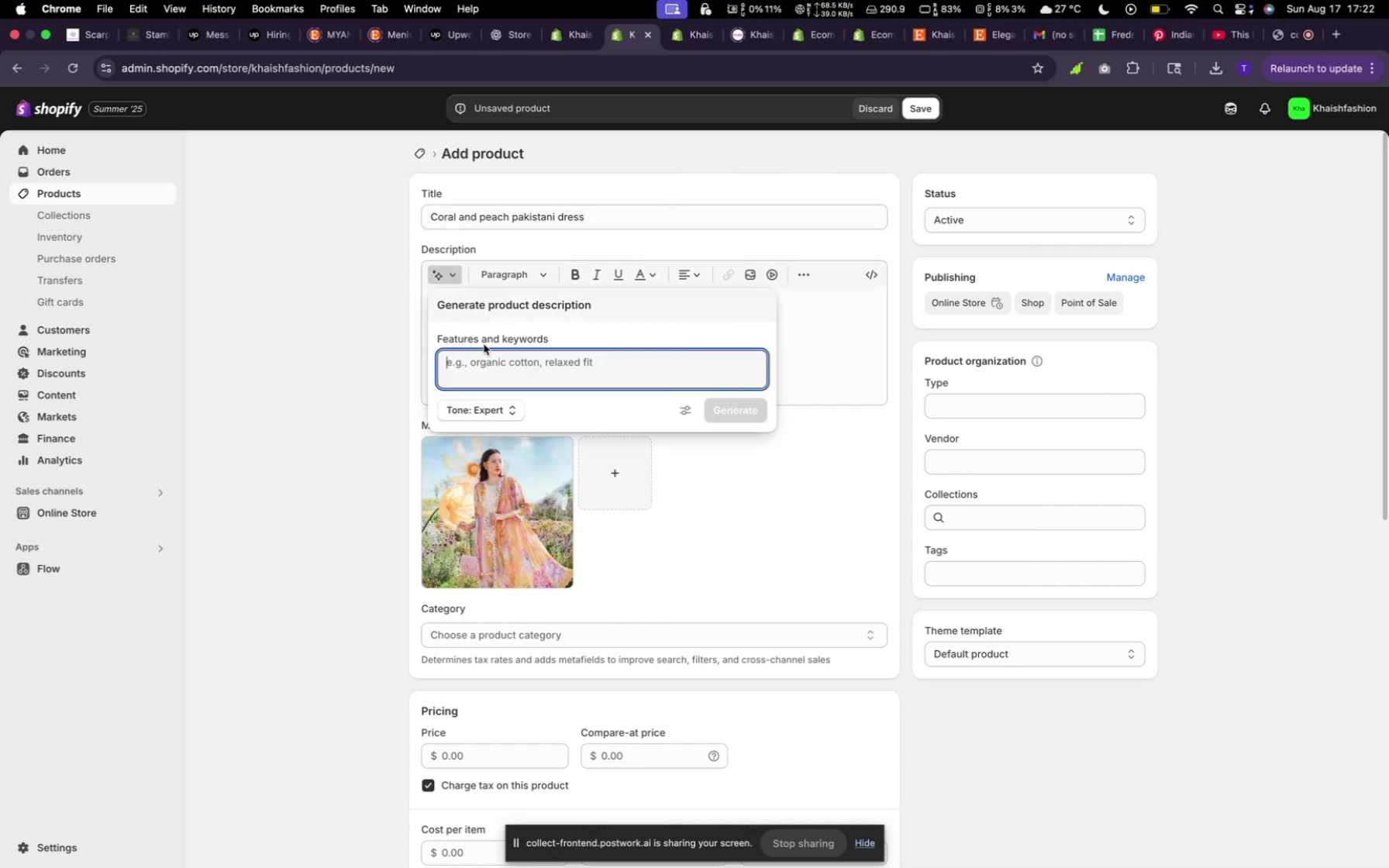 
left_click([491, 364])
 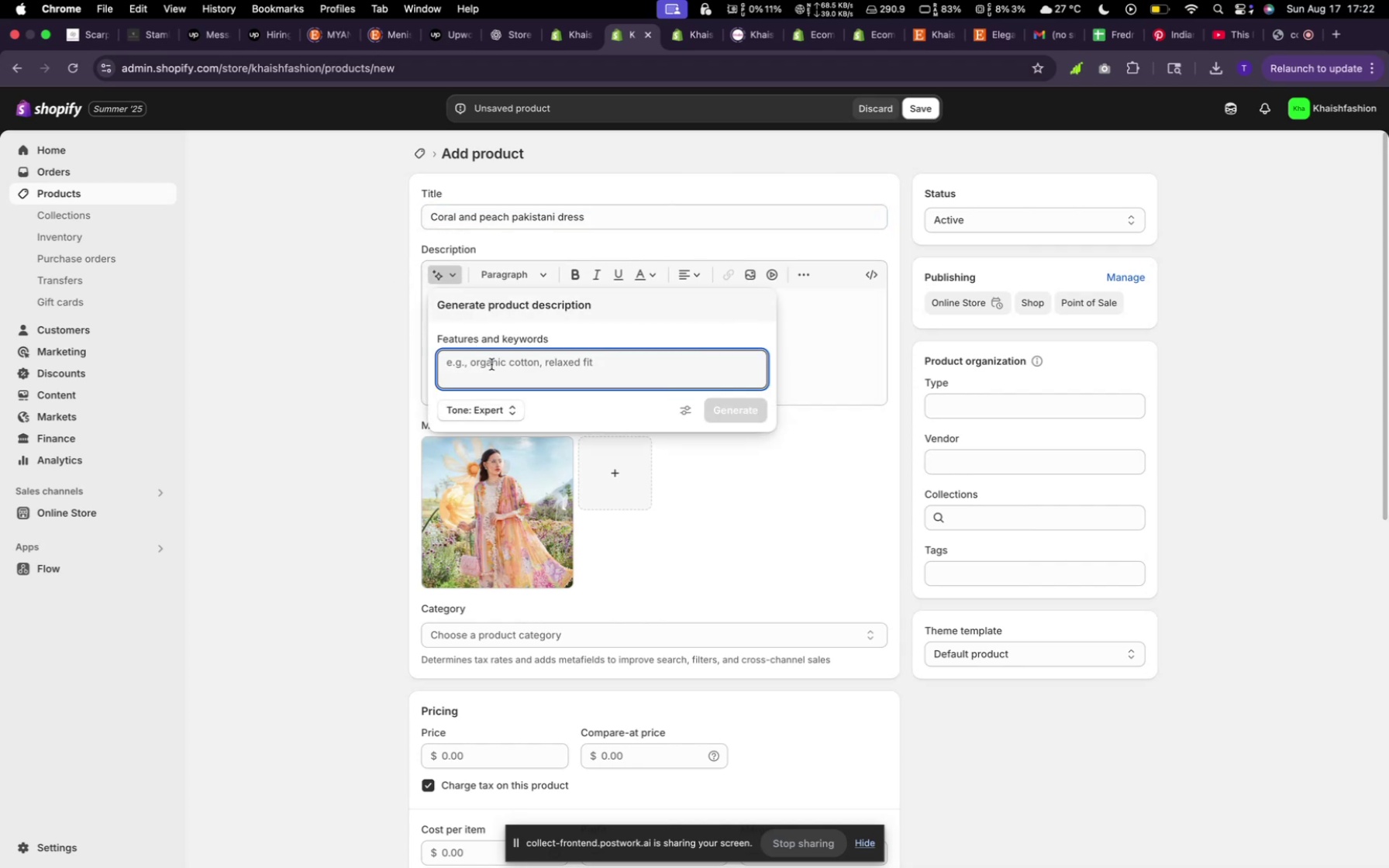 
type(random)
 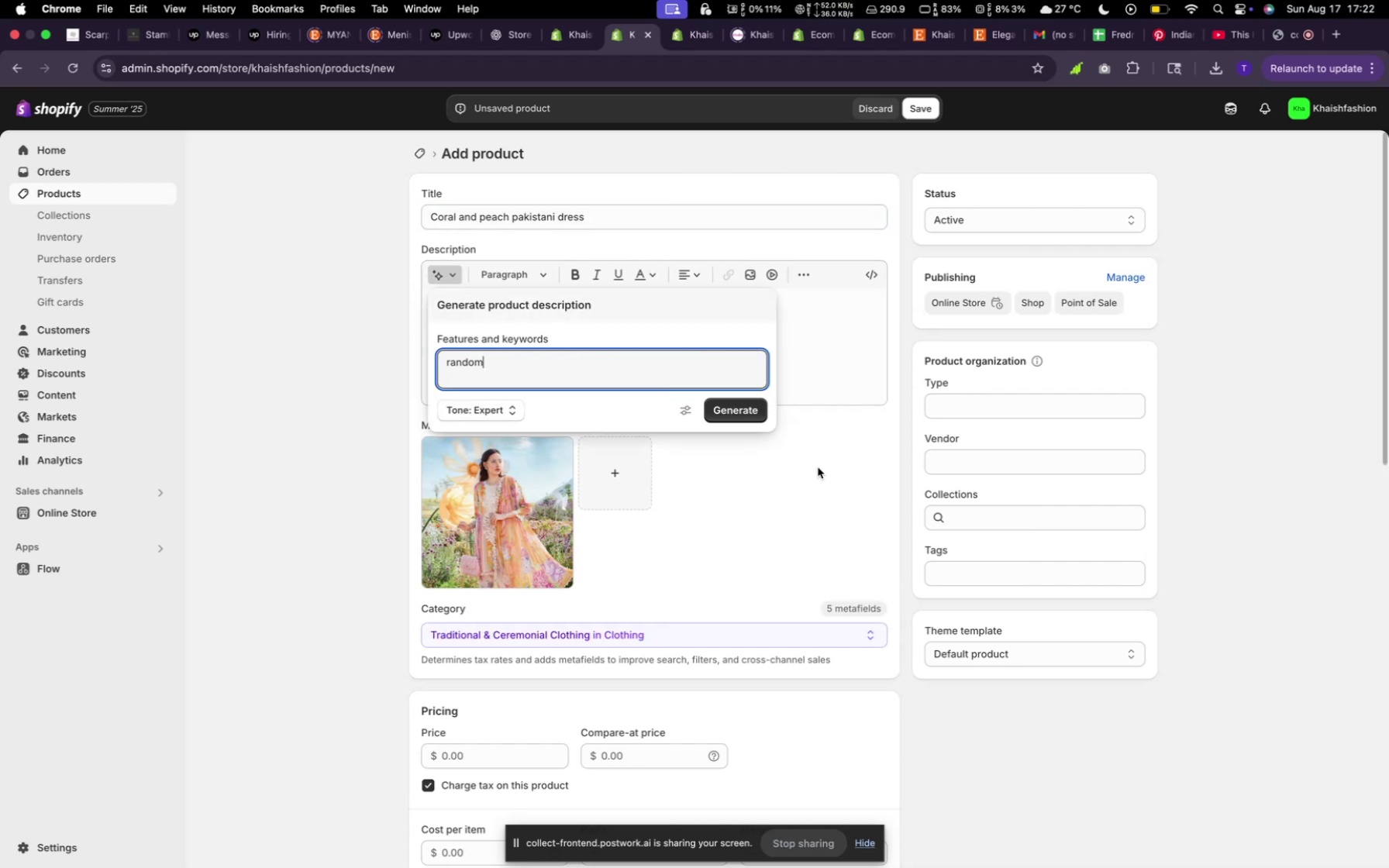 
left_click([736, 405])
 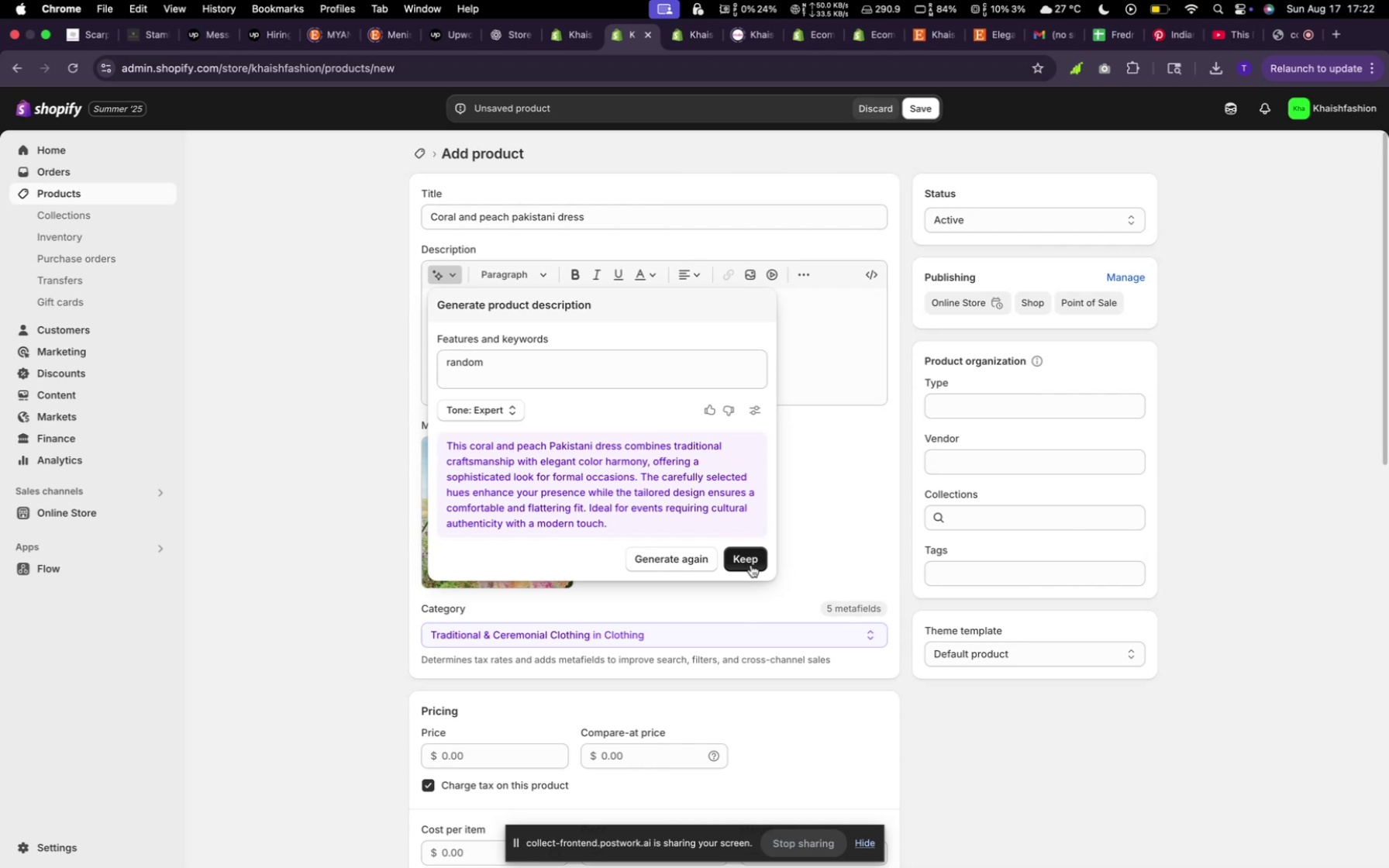 
scroll: coordinate [642, 565], scroll_direction: down, amount: 7.0
 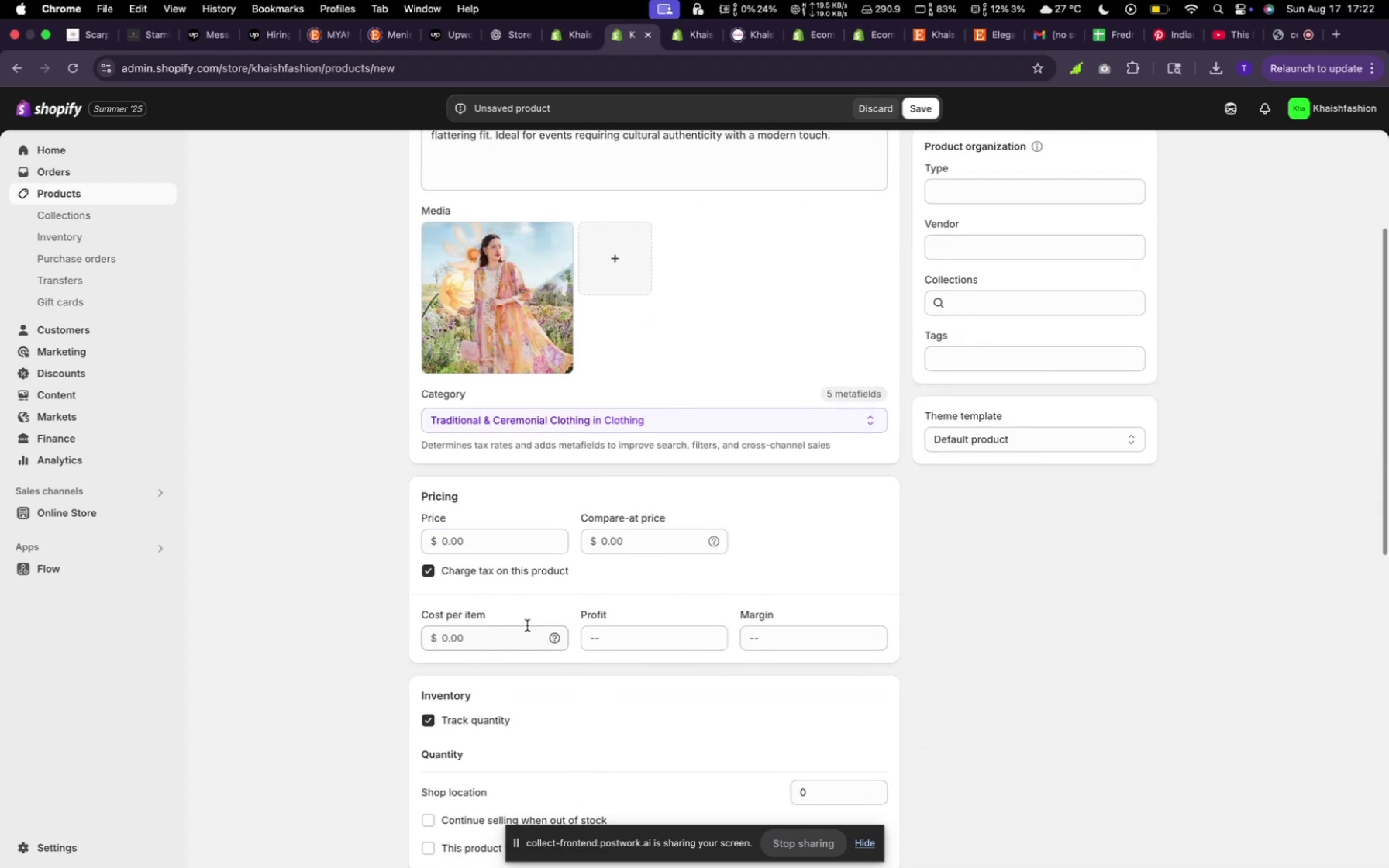 
left_click([488, 532])
 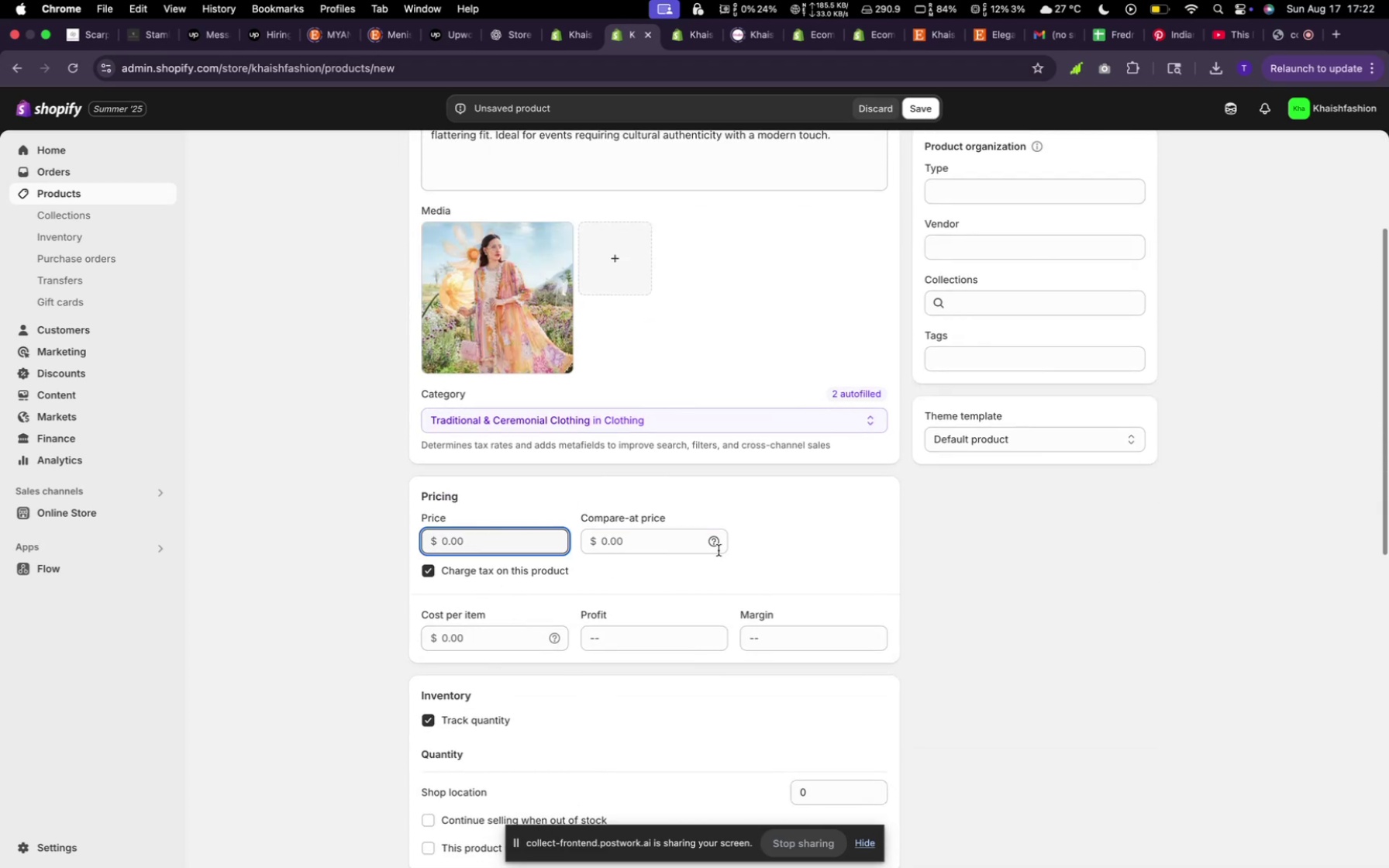 
type(290)
 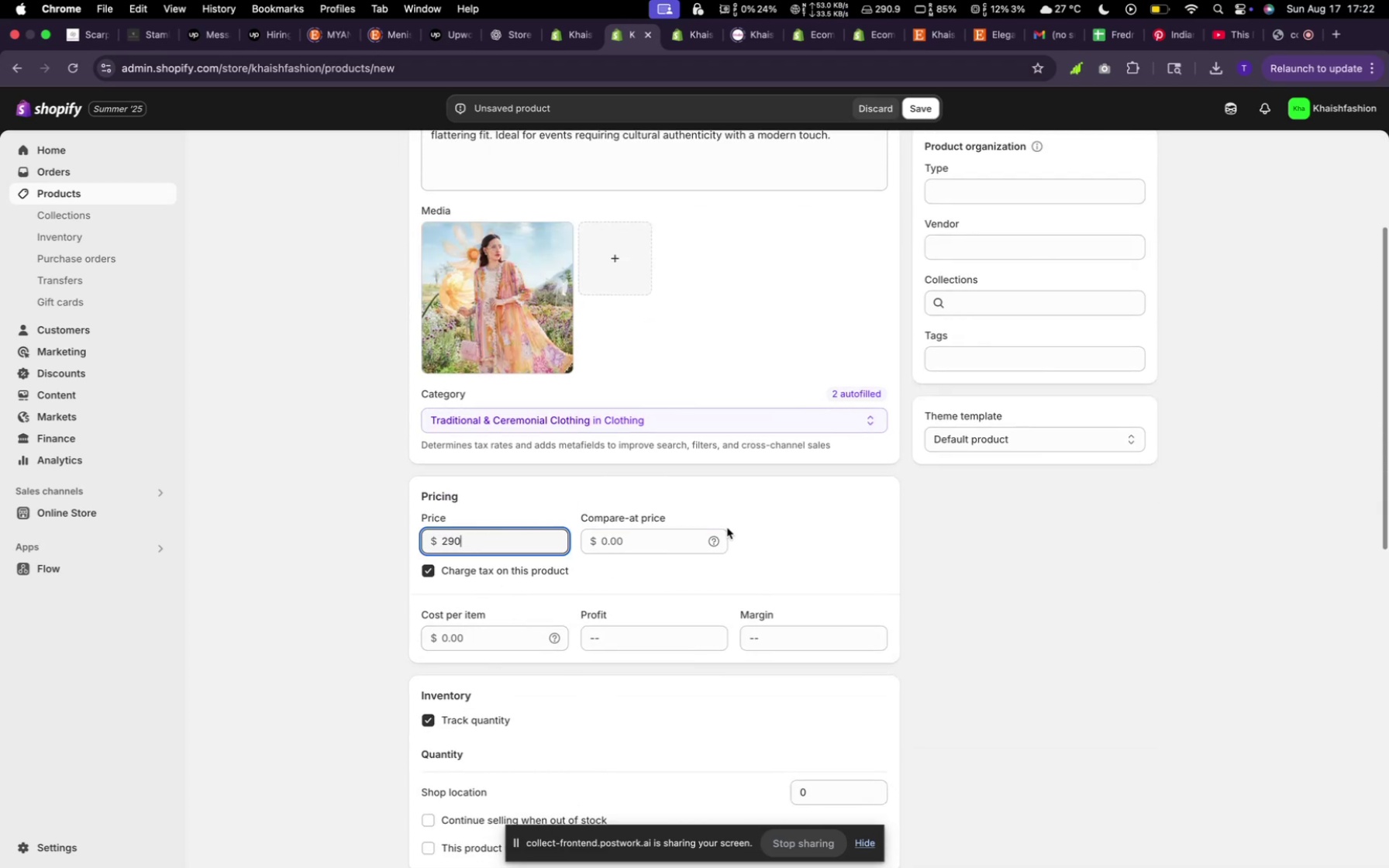 
left_click([634, 549])
 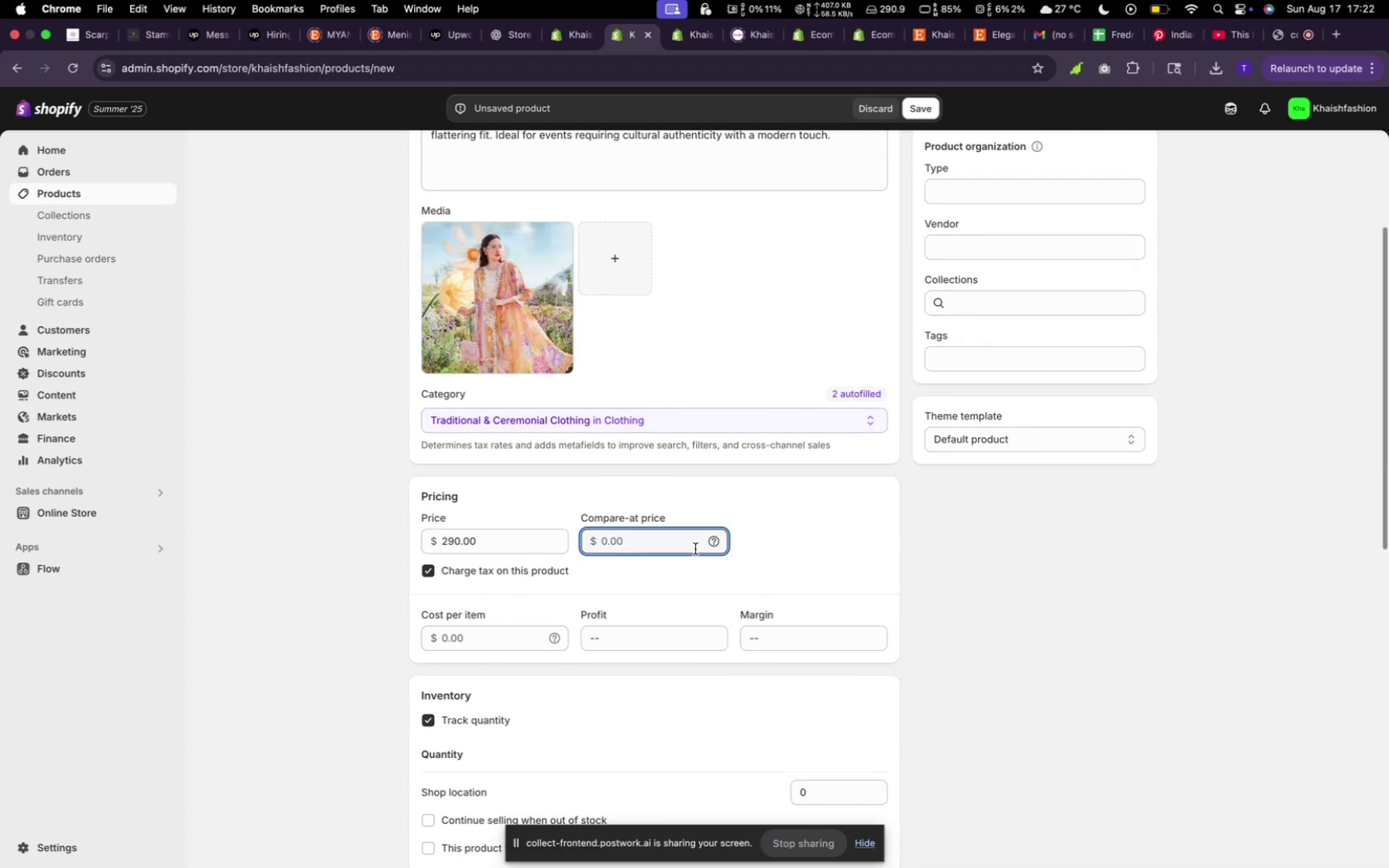 
type(280)
 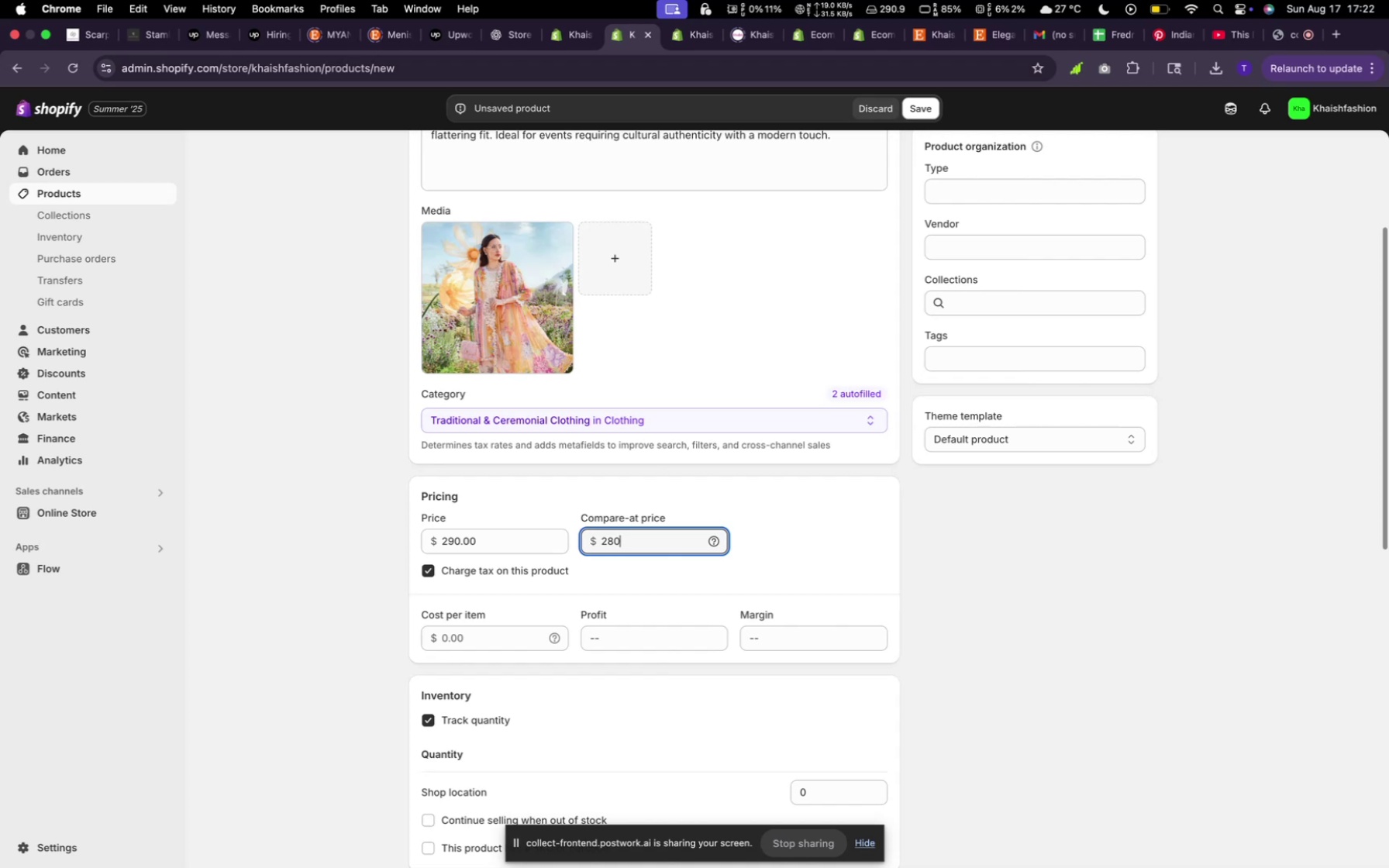 
scroll: coordinate [671, 556], scroll_direction: down, amount: 18.0
 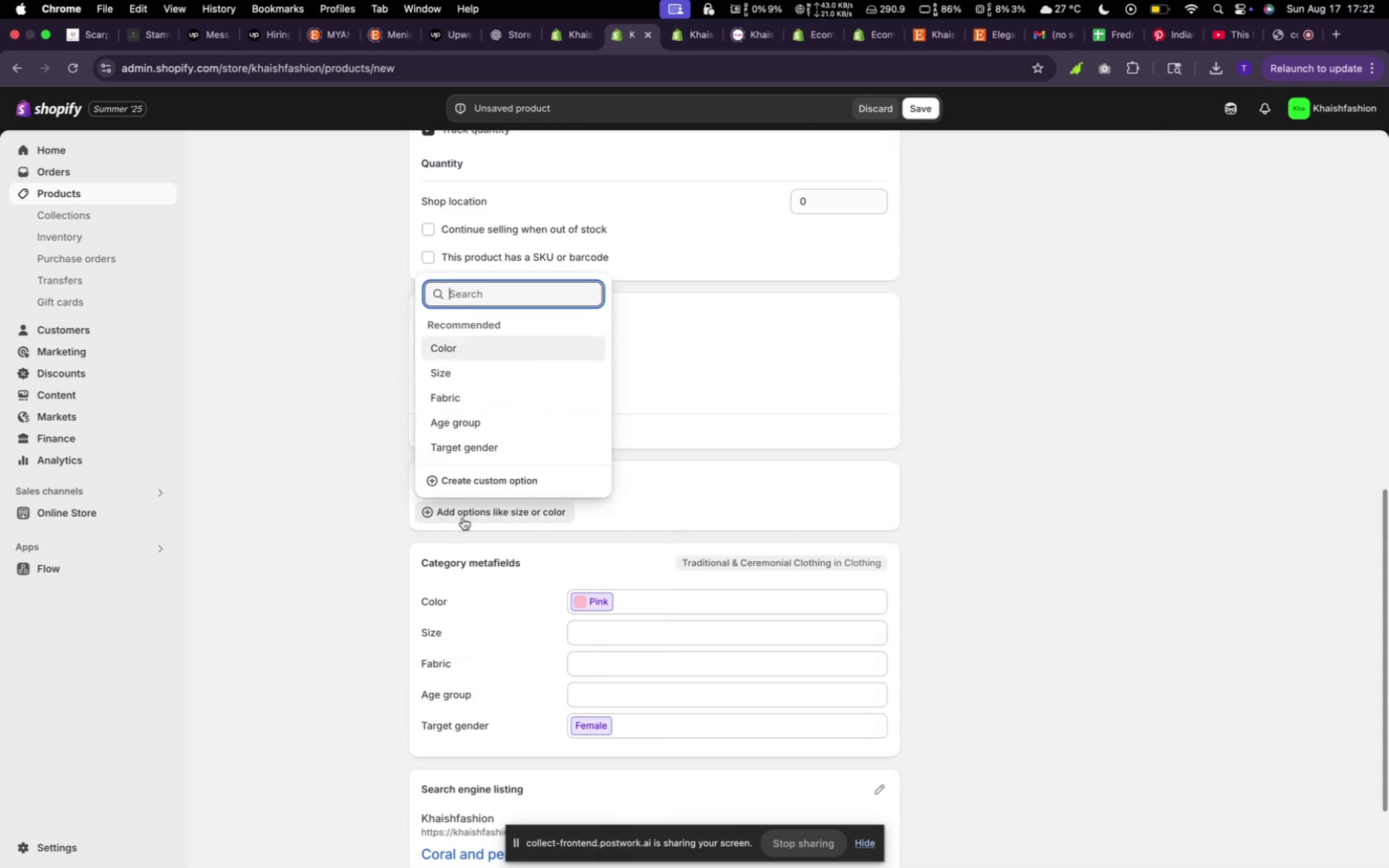 
left_click([476, 365])
 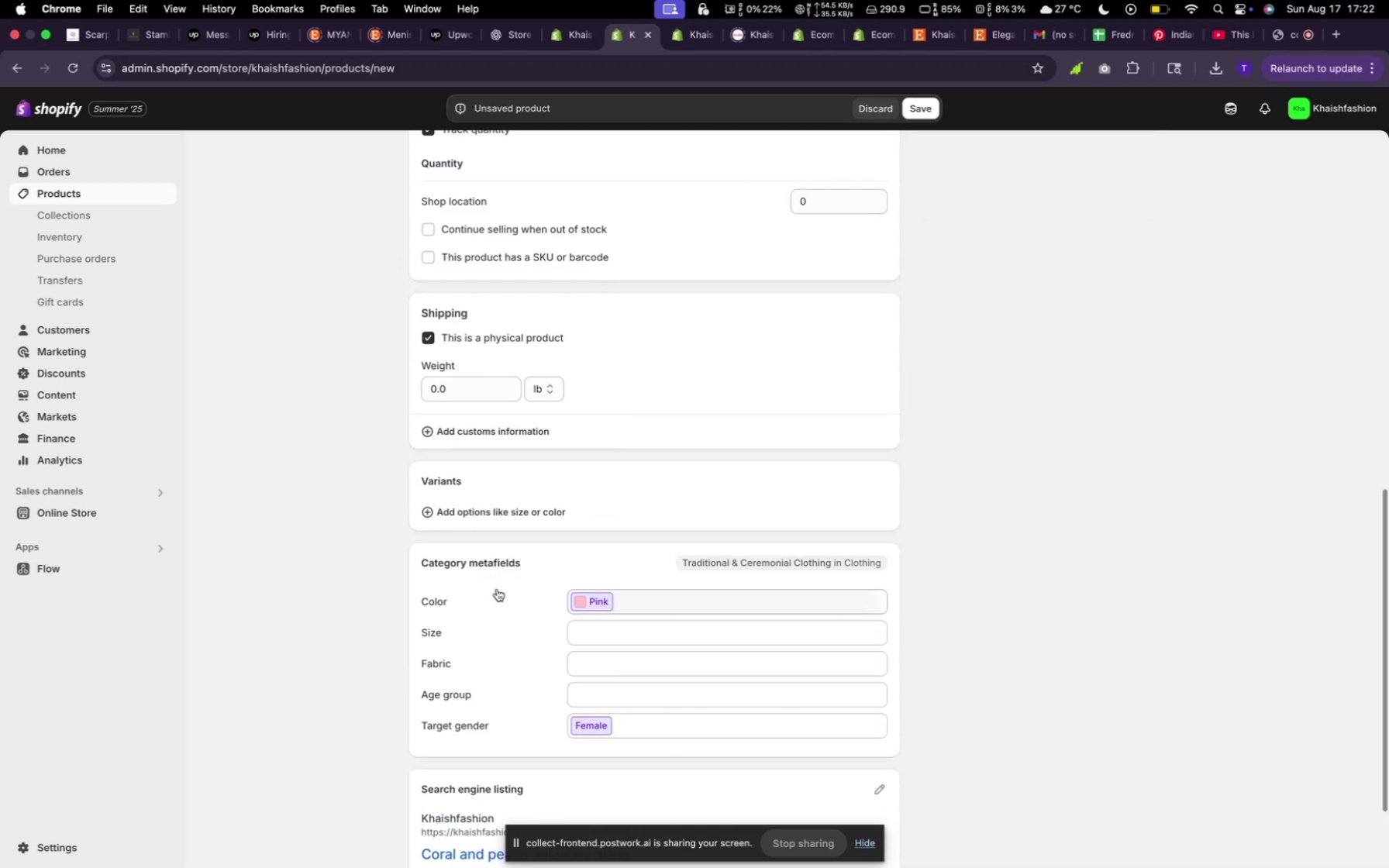 
left_click([506, 519])
 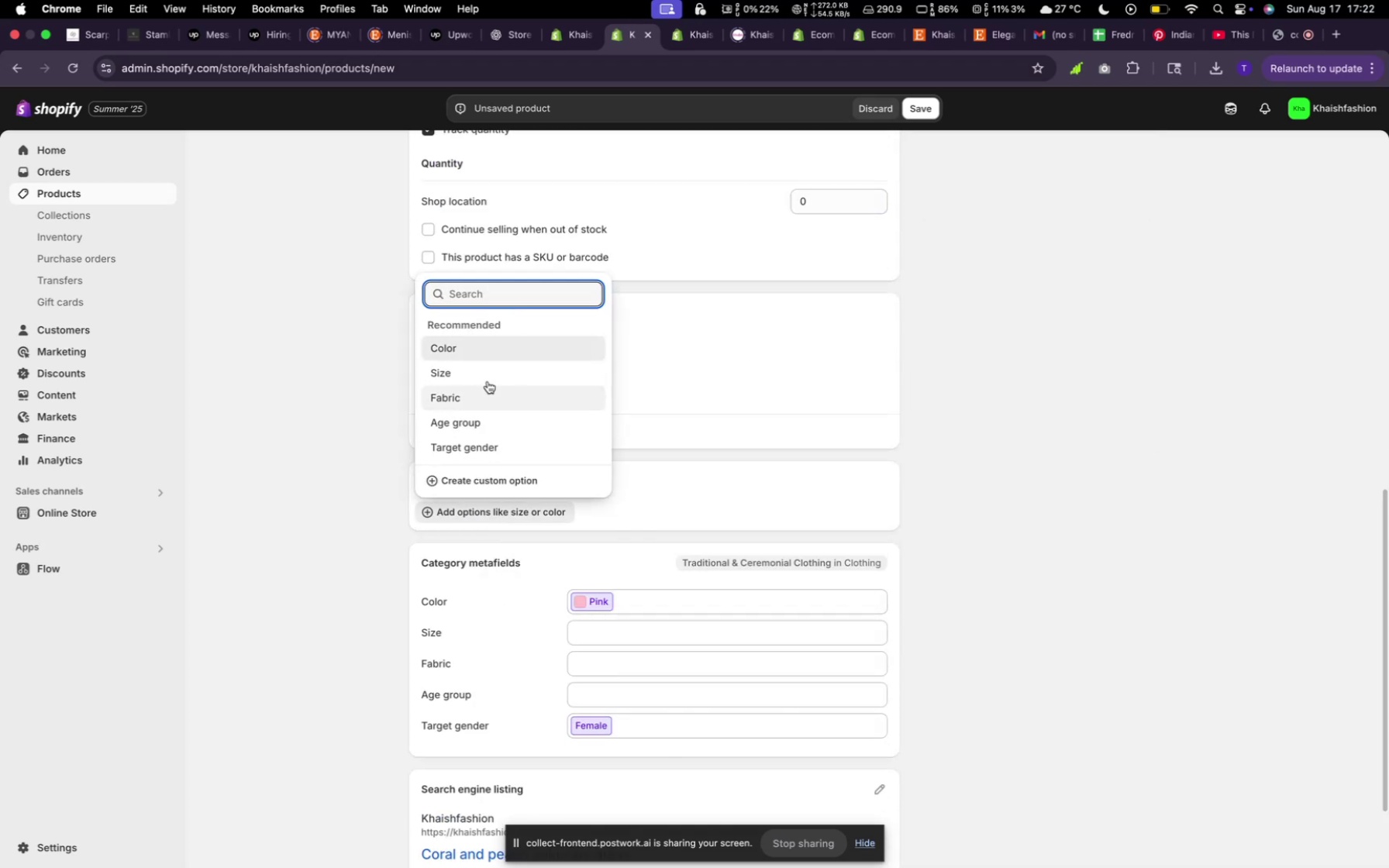 
left_click([481, 367])
 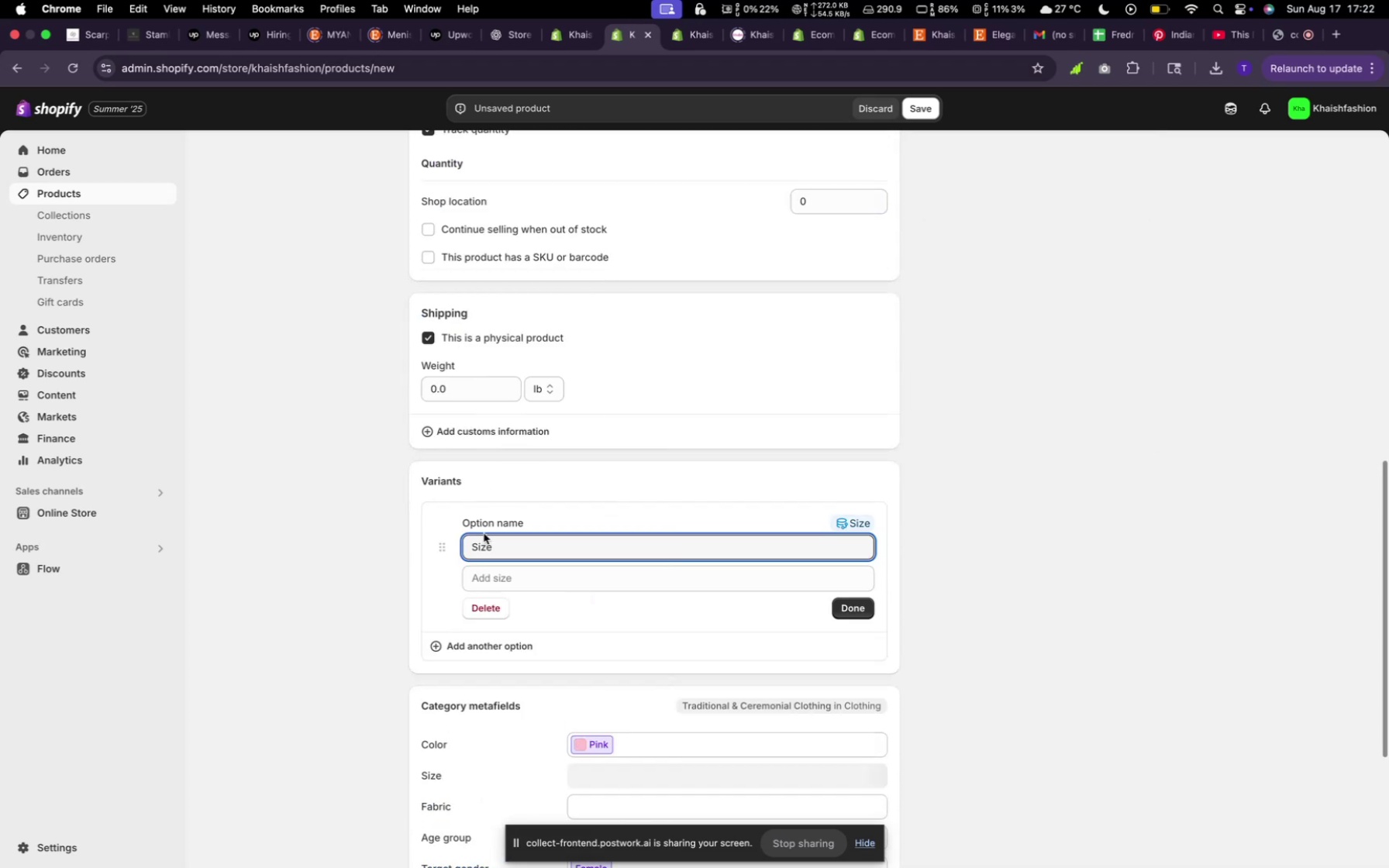 
left_click([484, 572])
 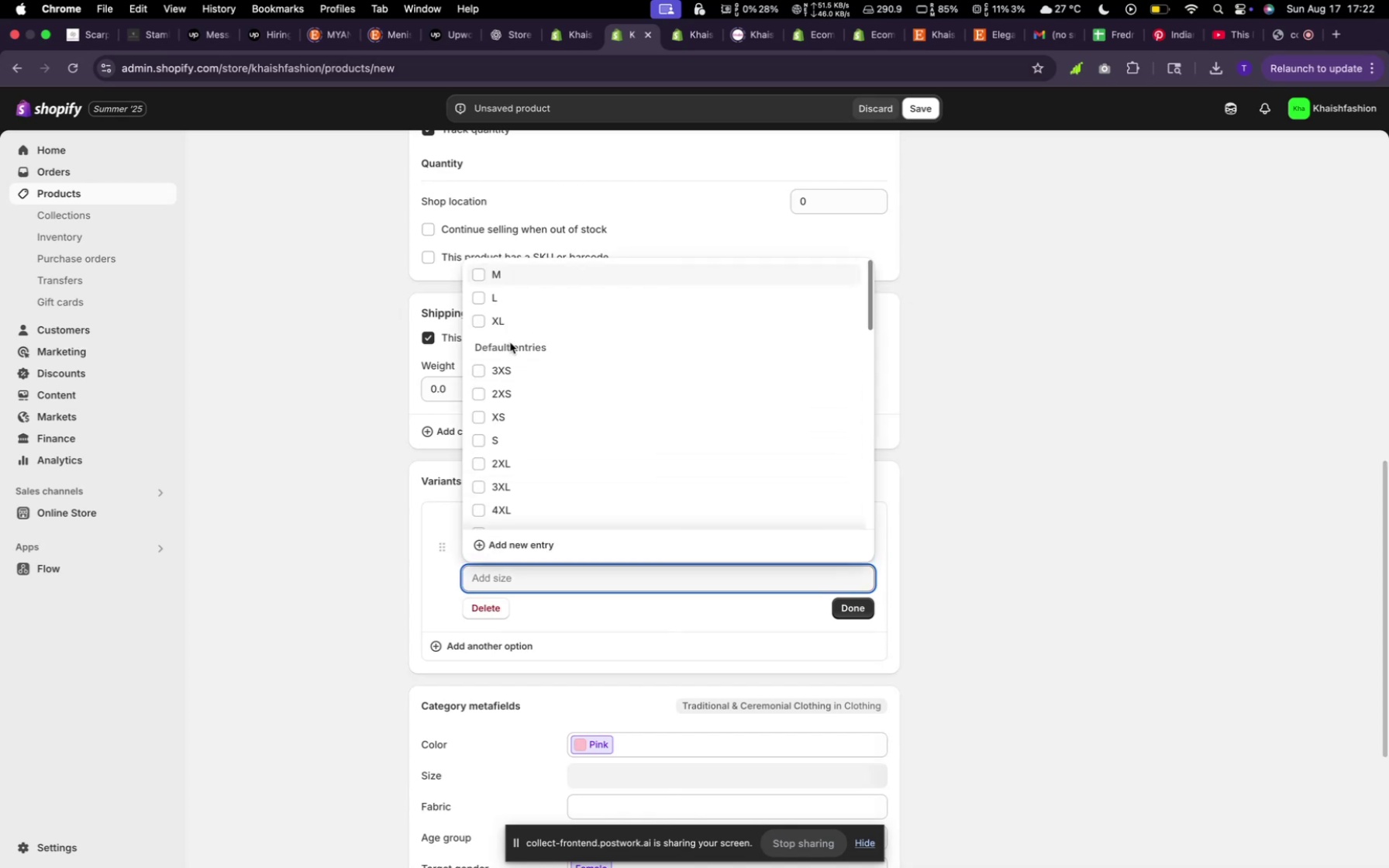 
left_click([507, 319])
 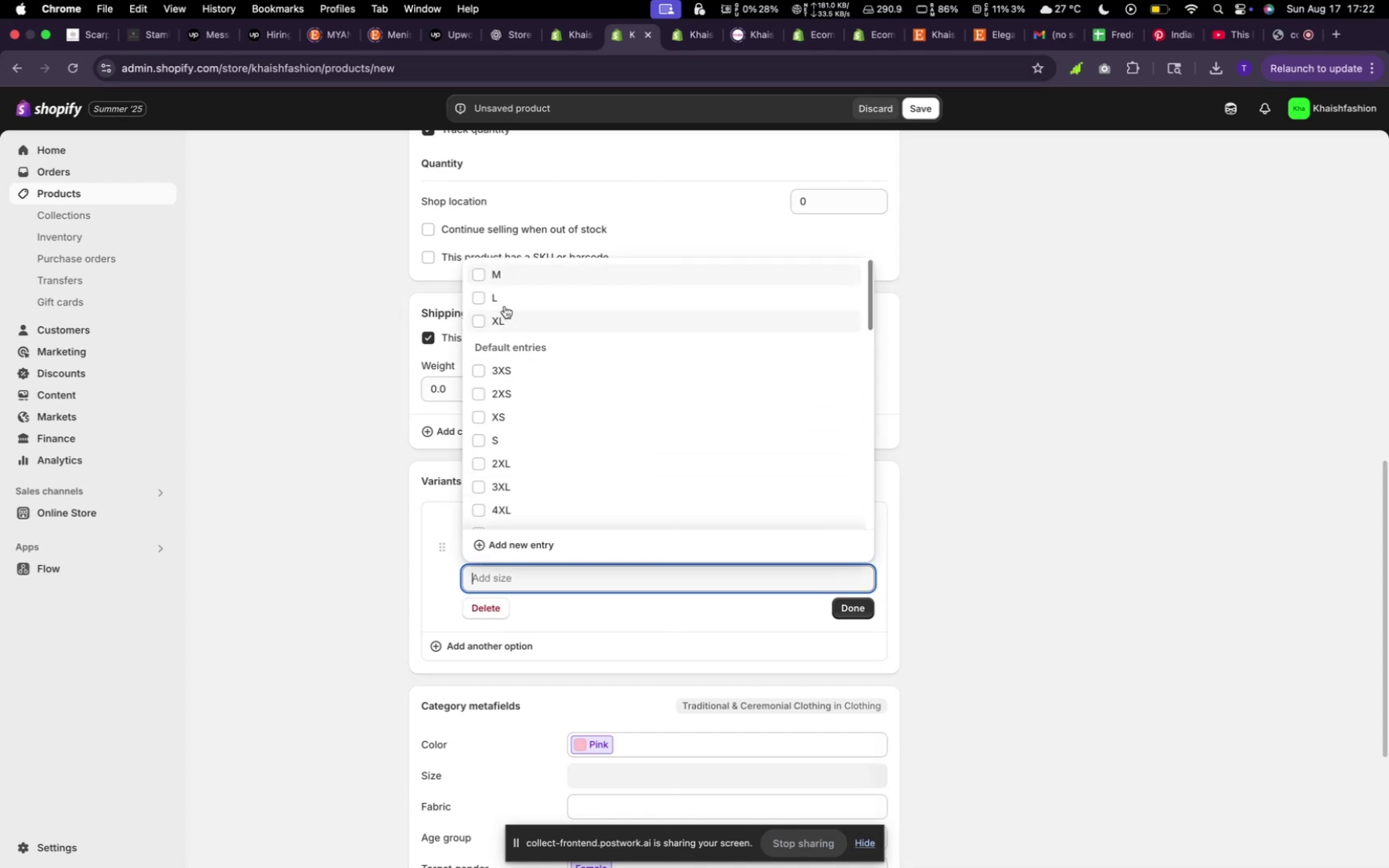 
left_click([505, 291])
 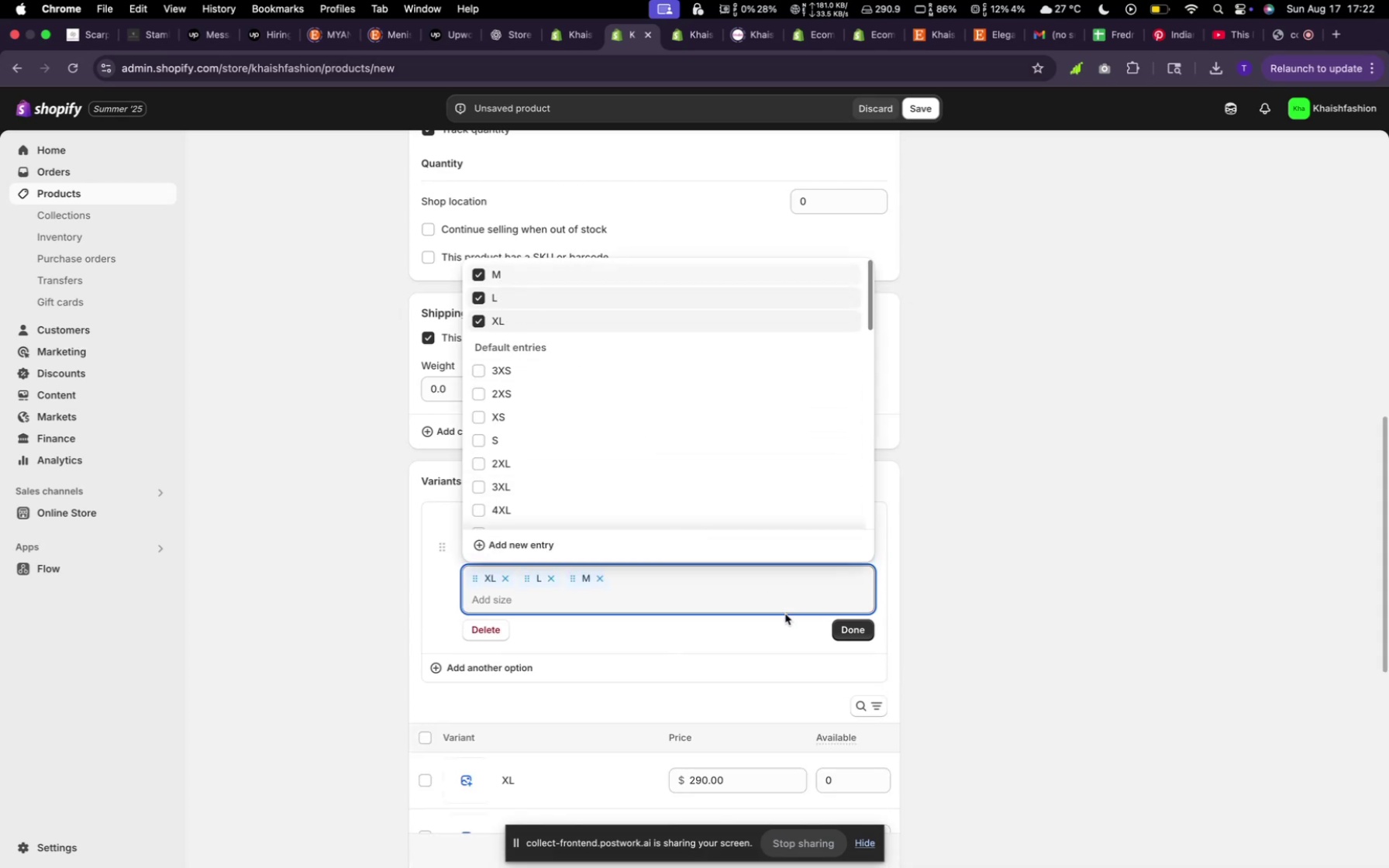 
left_click([854, 626])
 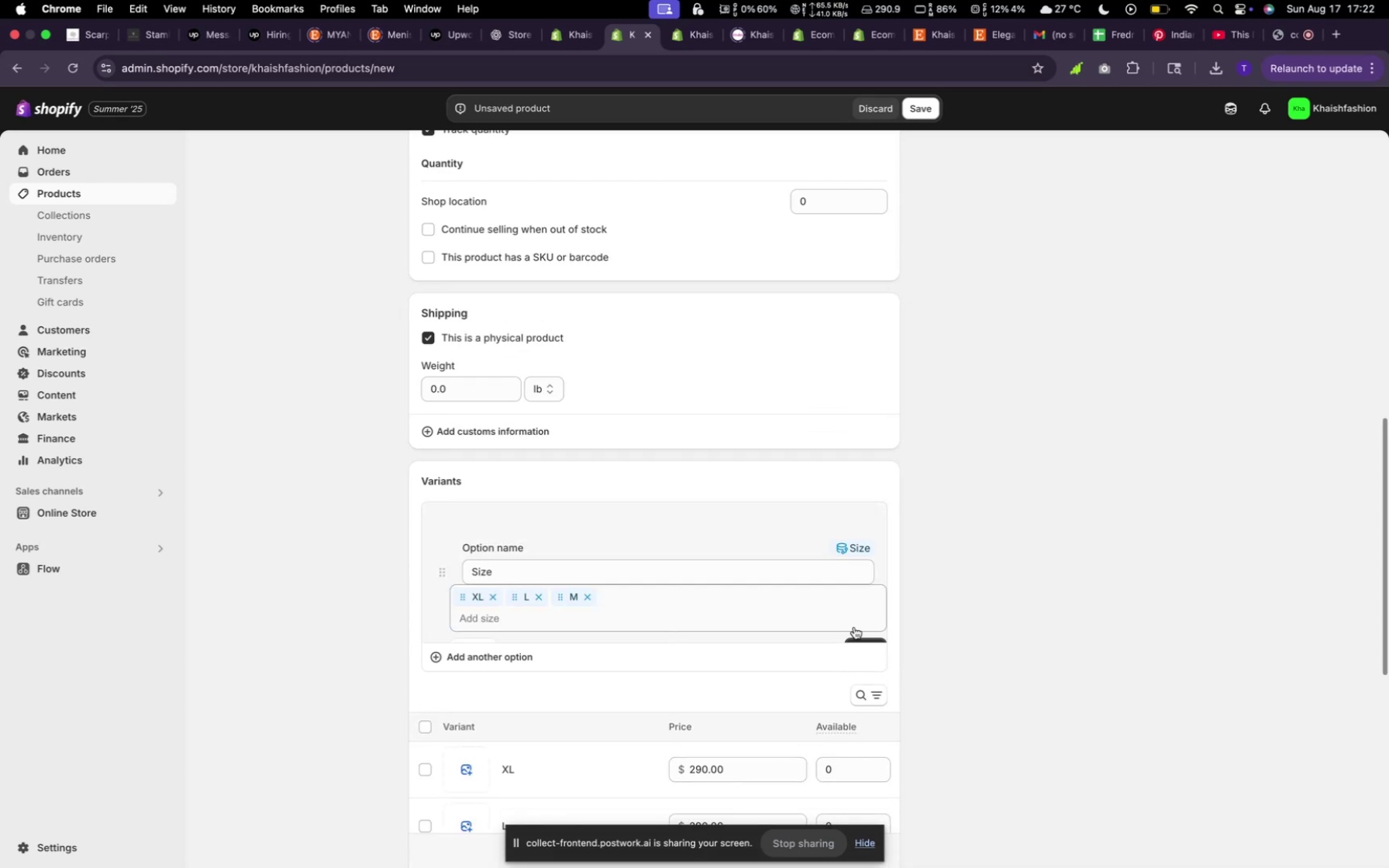 
scroll: coordinate [856, 623], scroll_direction: down, amount: 24.0
 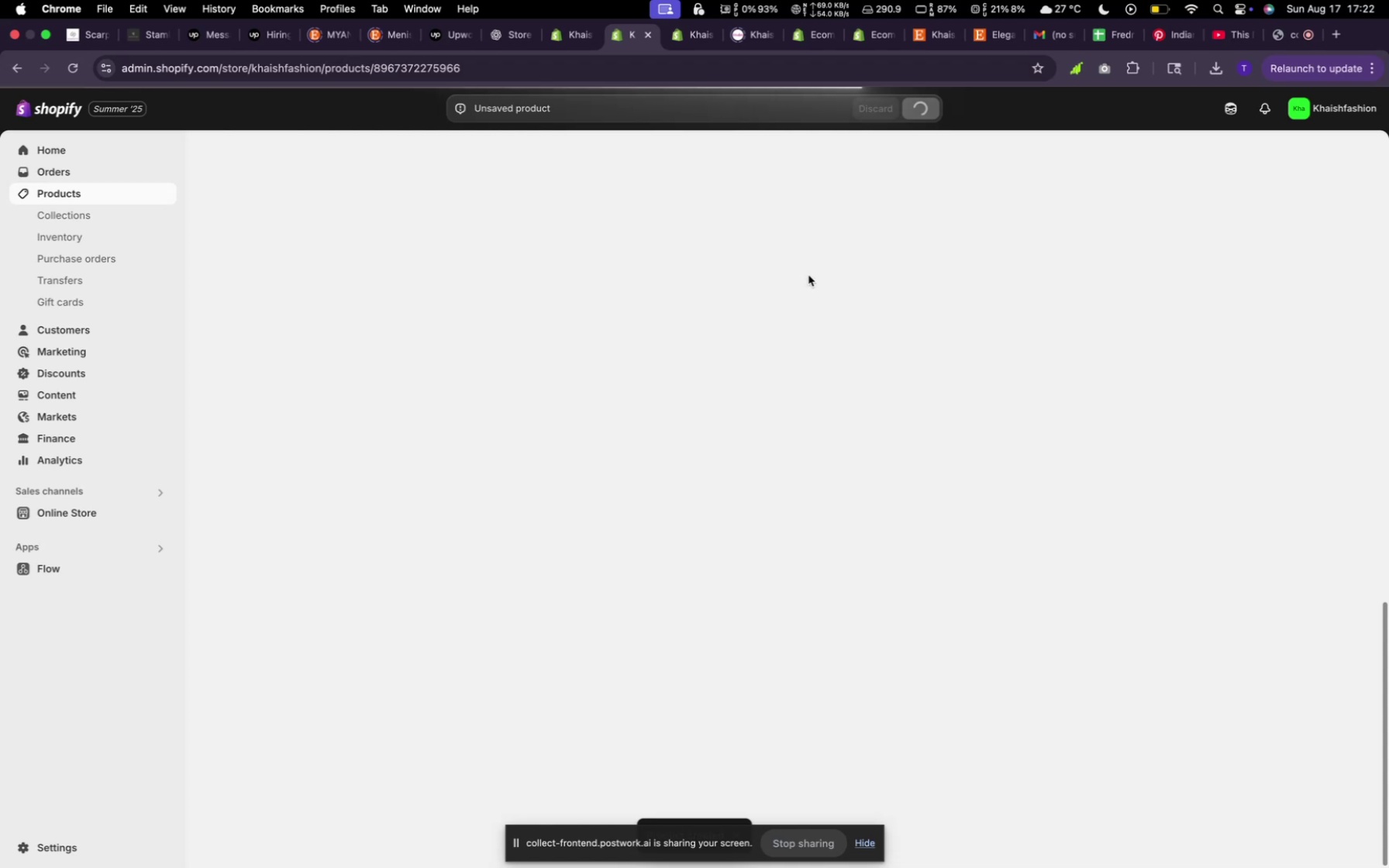 
wait(7.26)
 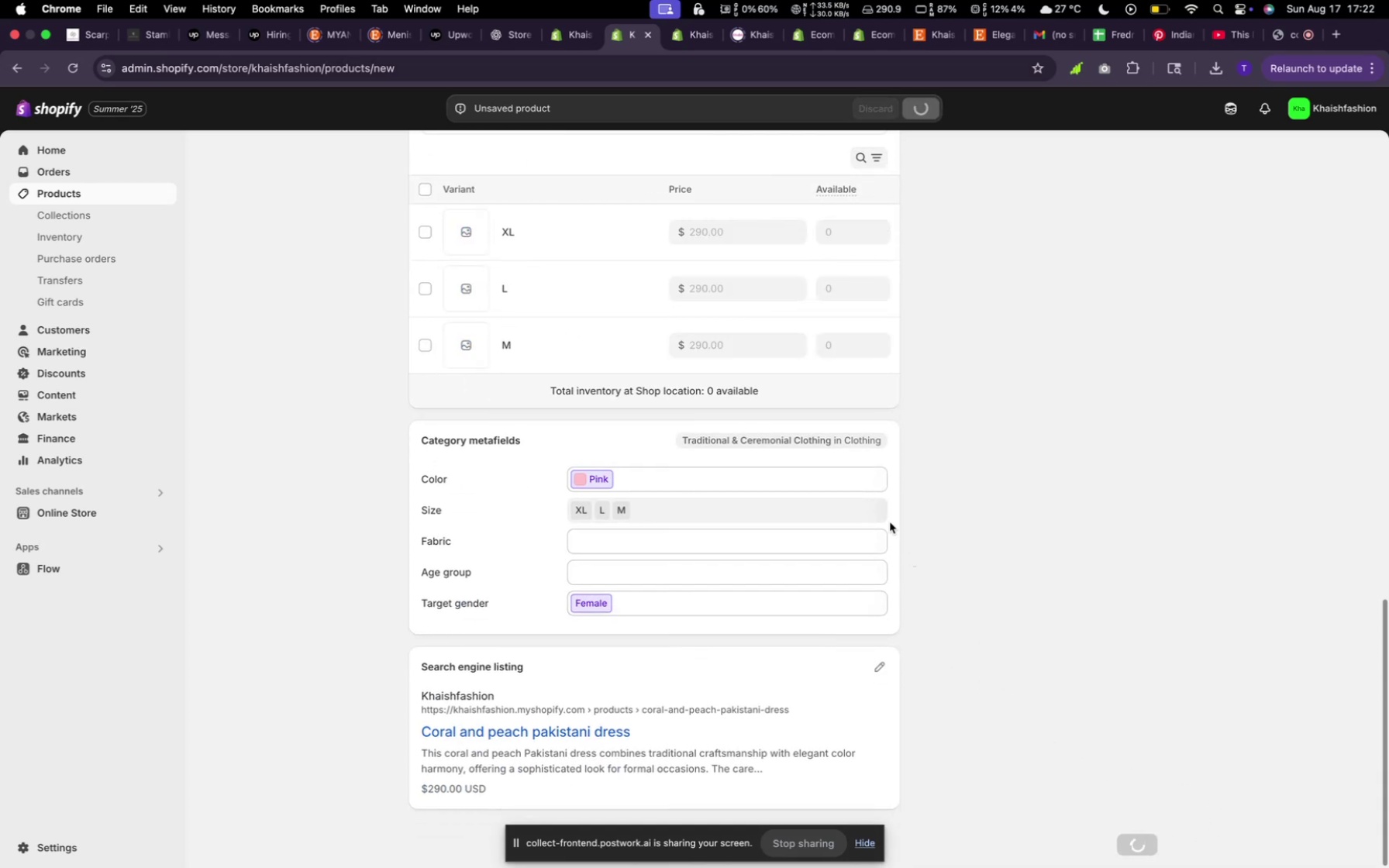 
left_click([418, 162])
 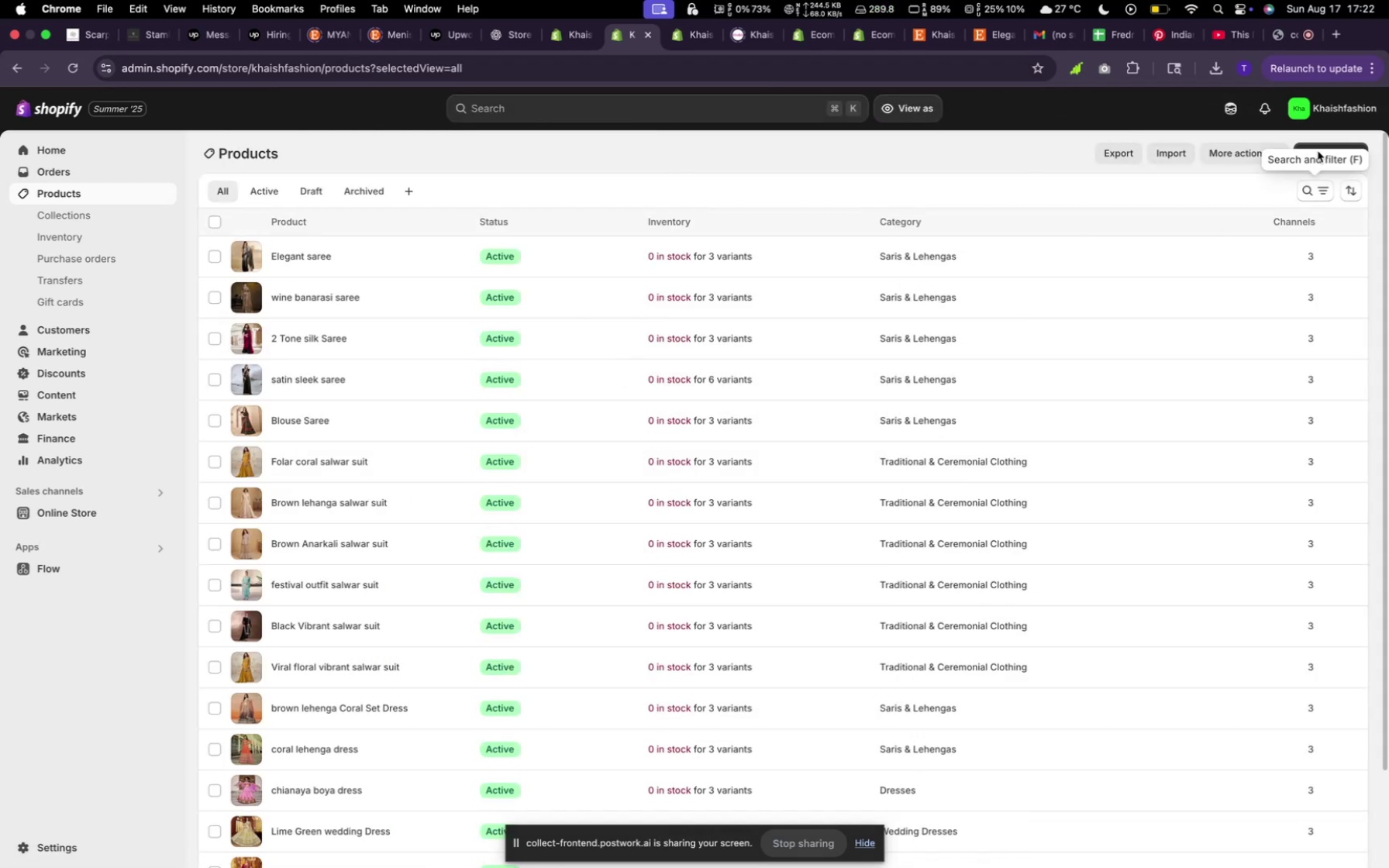 
left_click([1325, 160])
 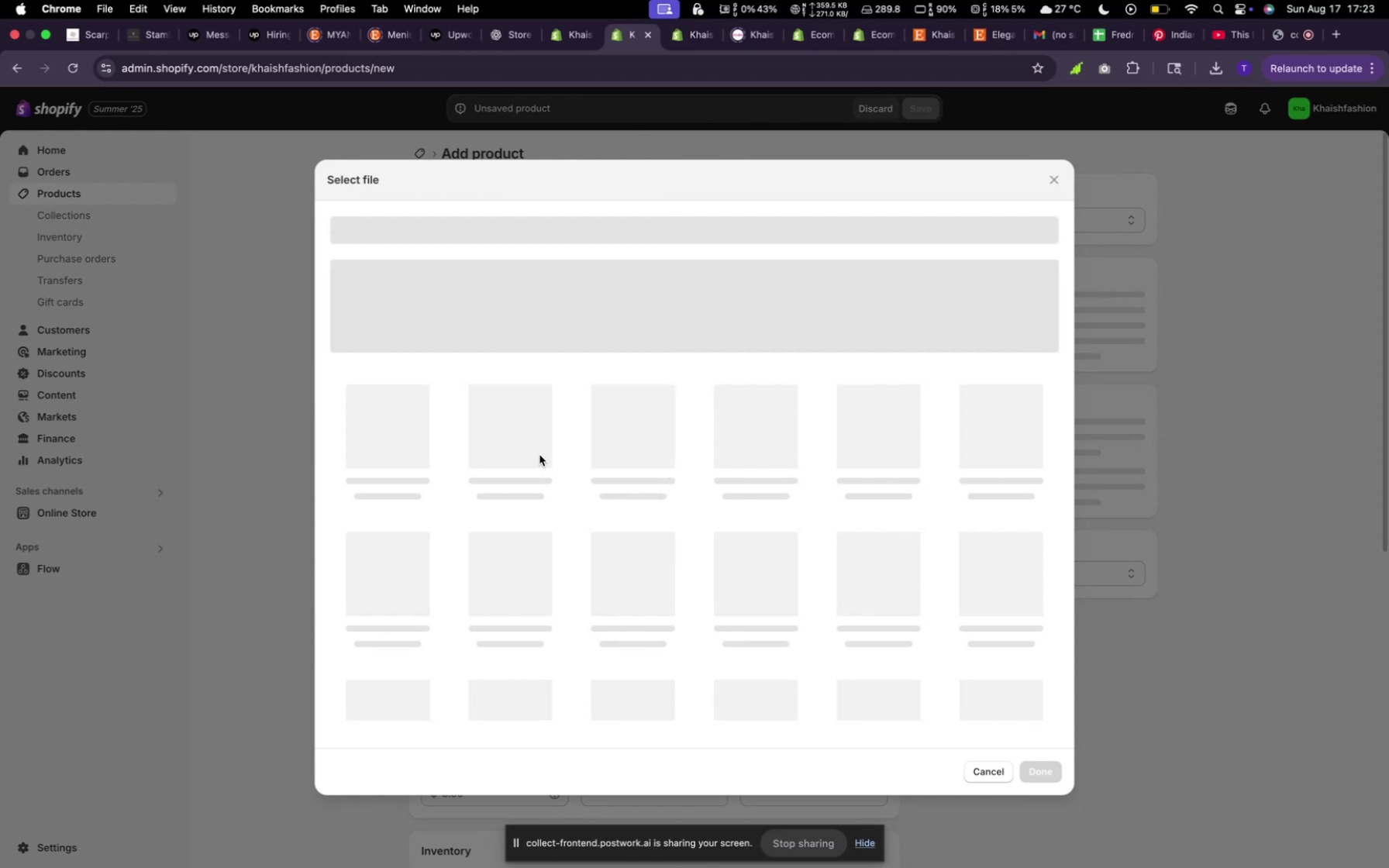 
wait(10.25)
 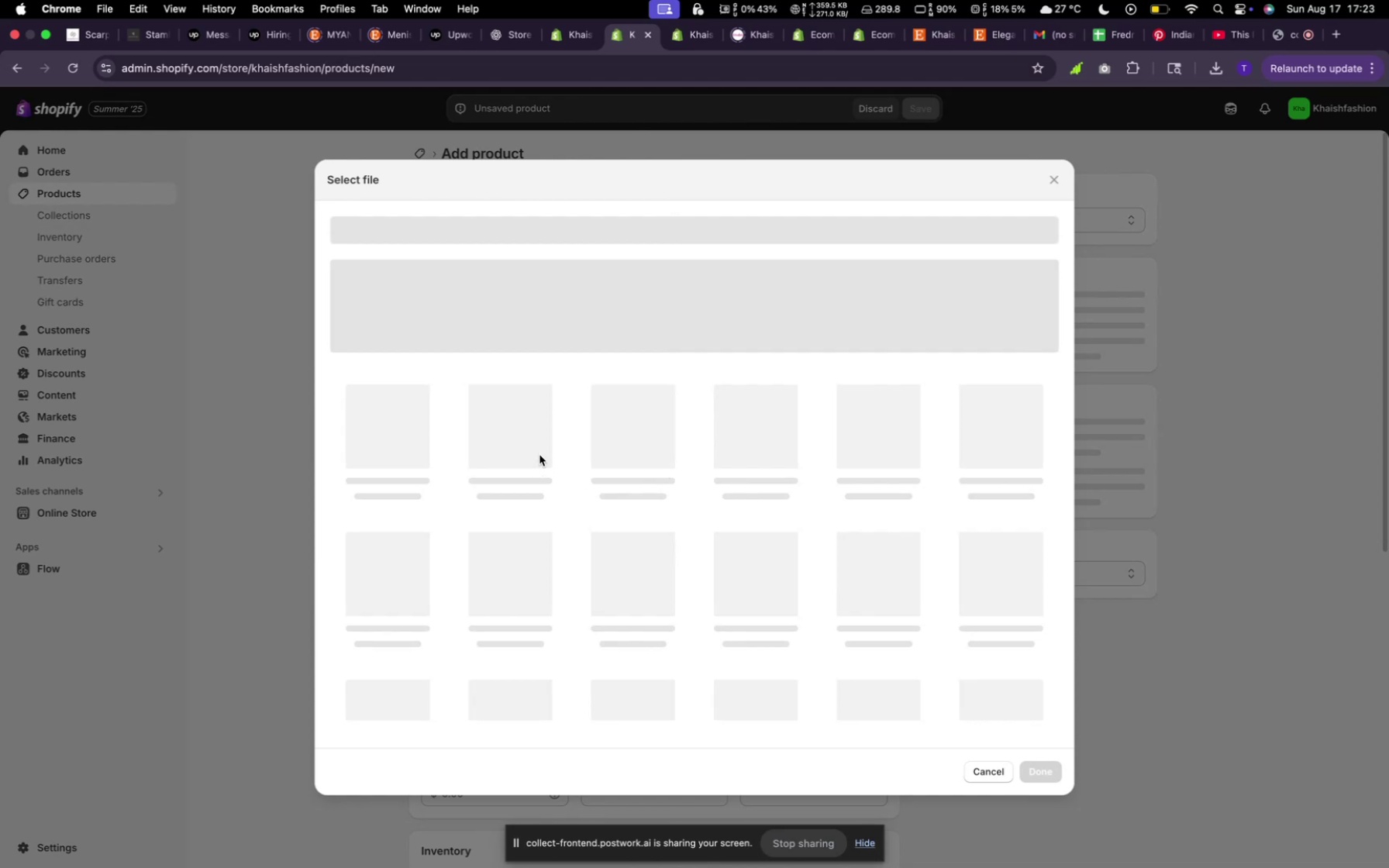 
left_click([543, 443])
 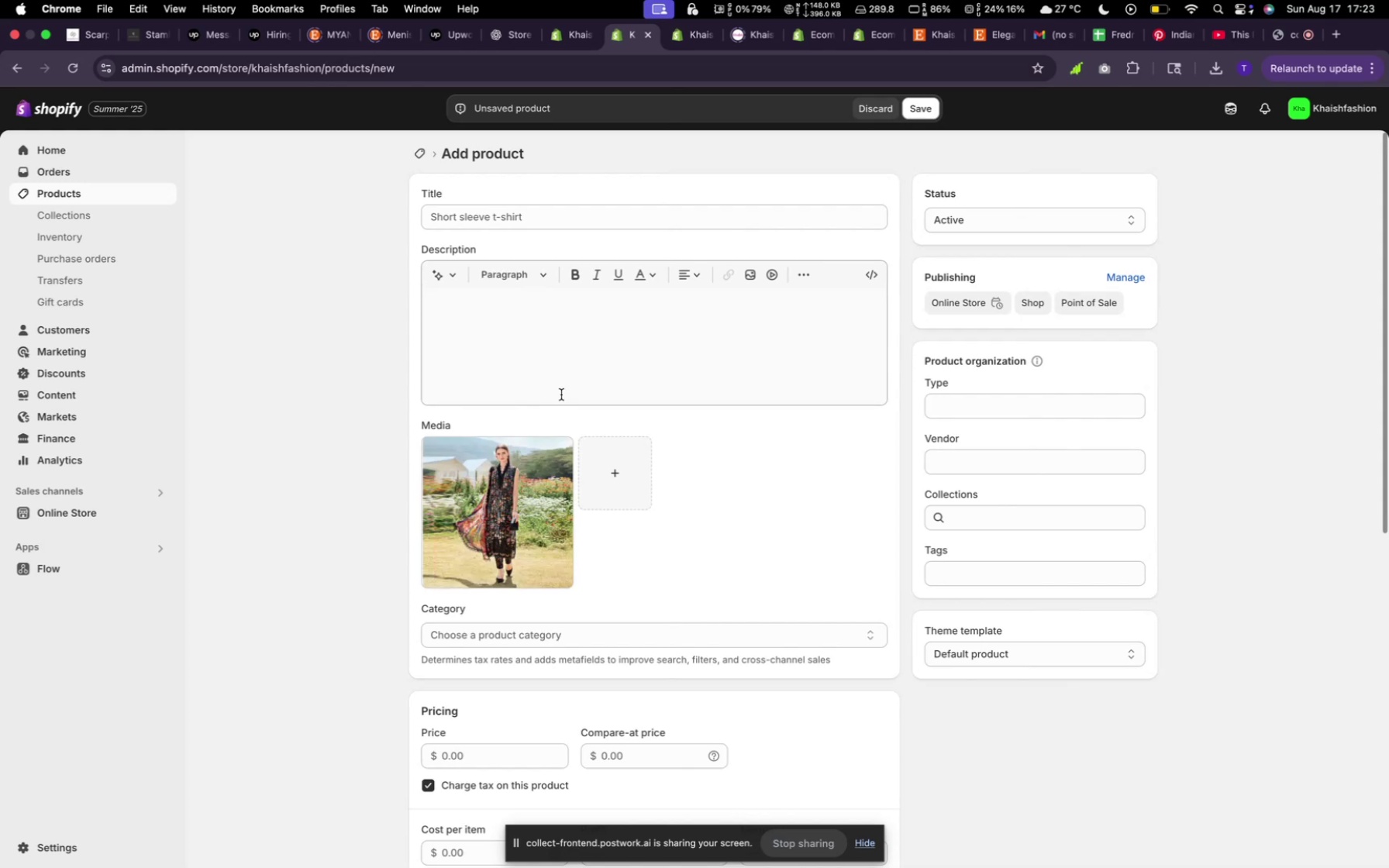 
wait(6.19)
 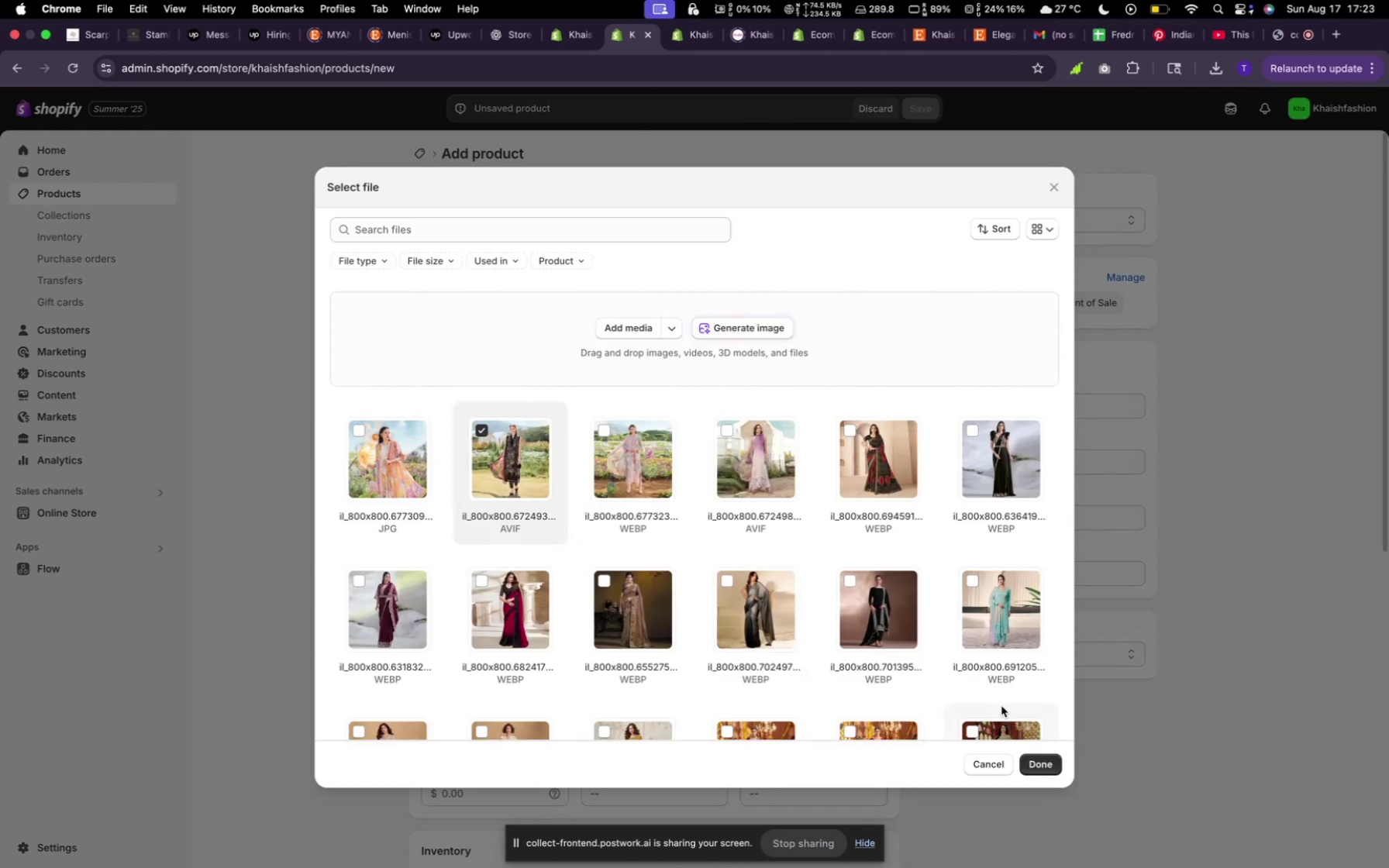 
left_click([481, 219])
 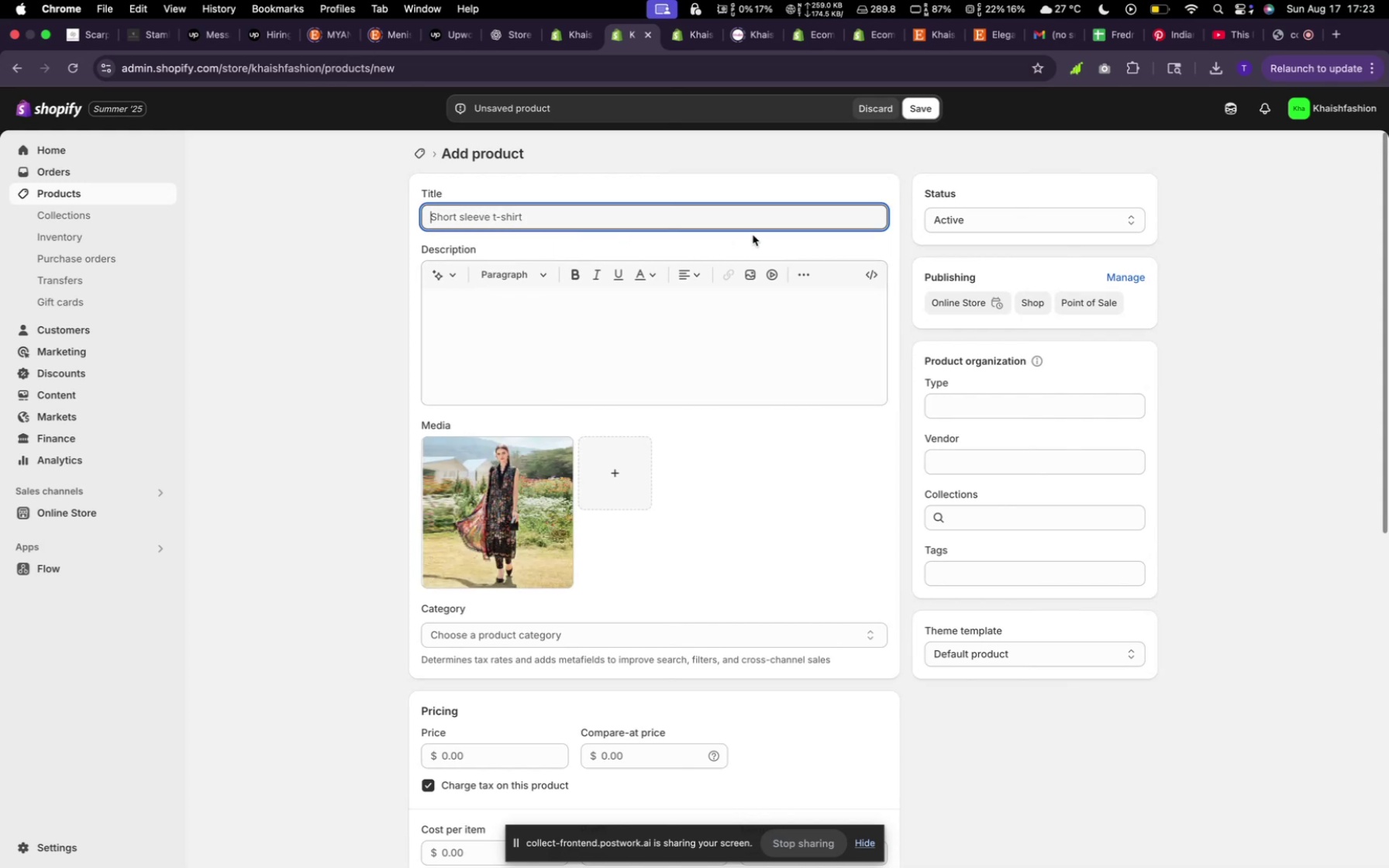 
type(simple straight pakisani\\)
key(Backspace)
key(Backspace)
key(Backspace)
key(Backspace)
key(Backspace)
type(tani )
key(Backspace)
key(Backspace)
key(Backspace)
key(Backspace)
key(Backspace)
 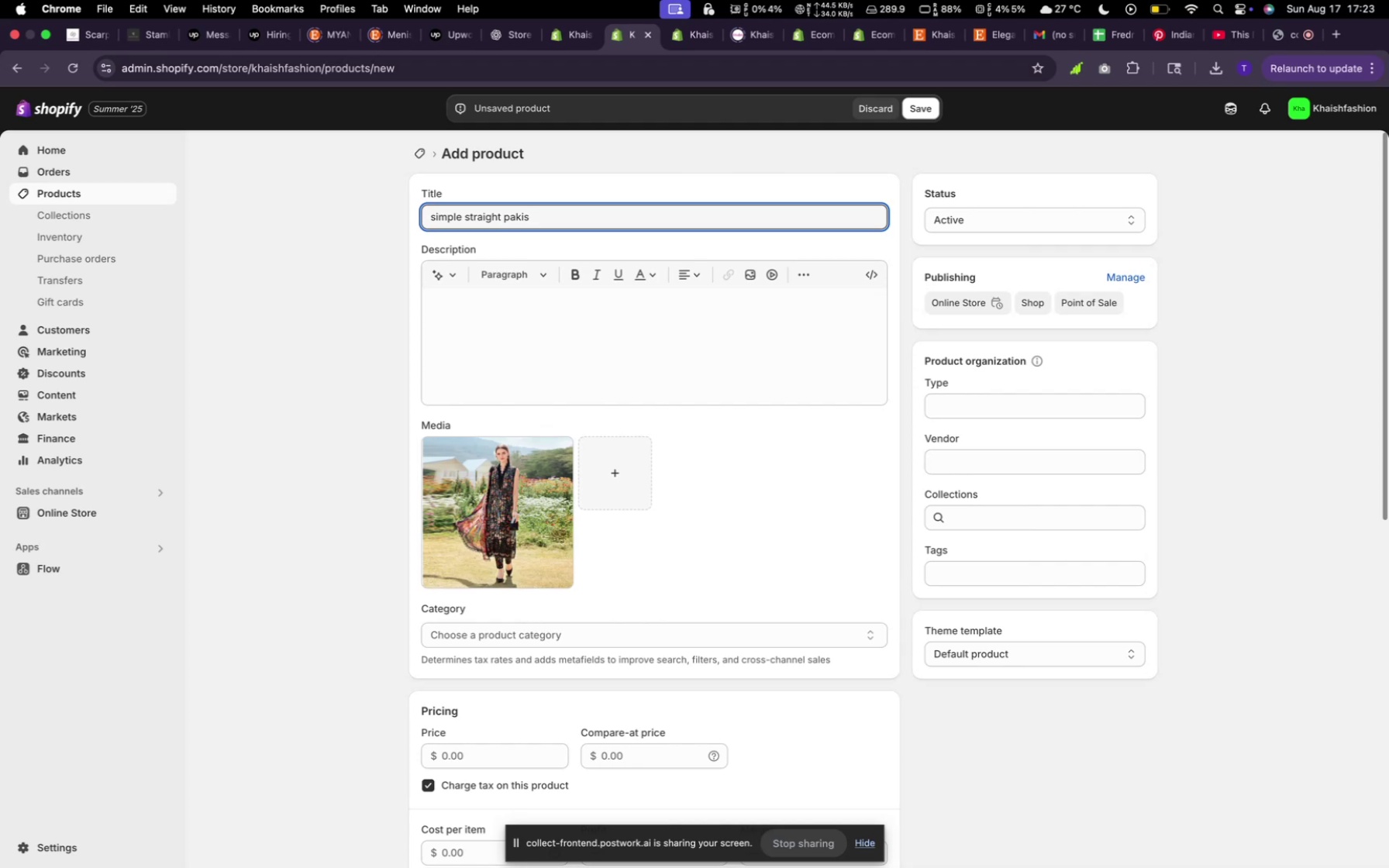 
type(tani )
 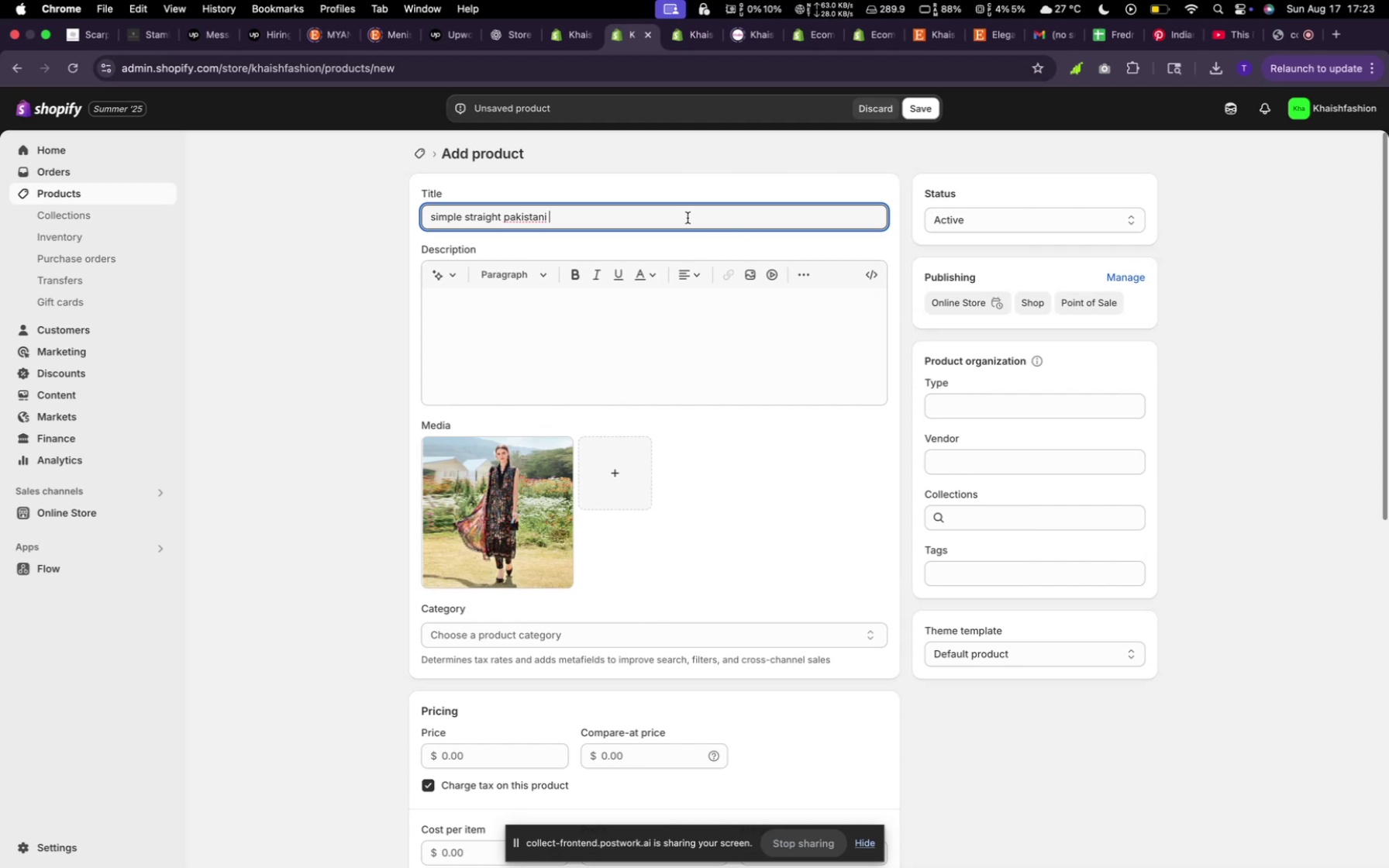 
right_click([529, 221])
 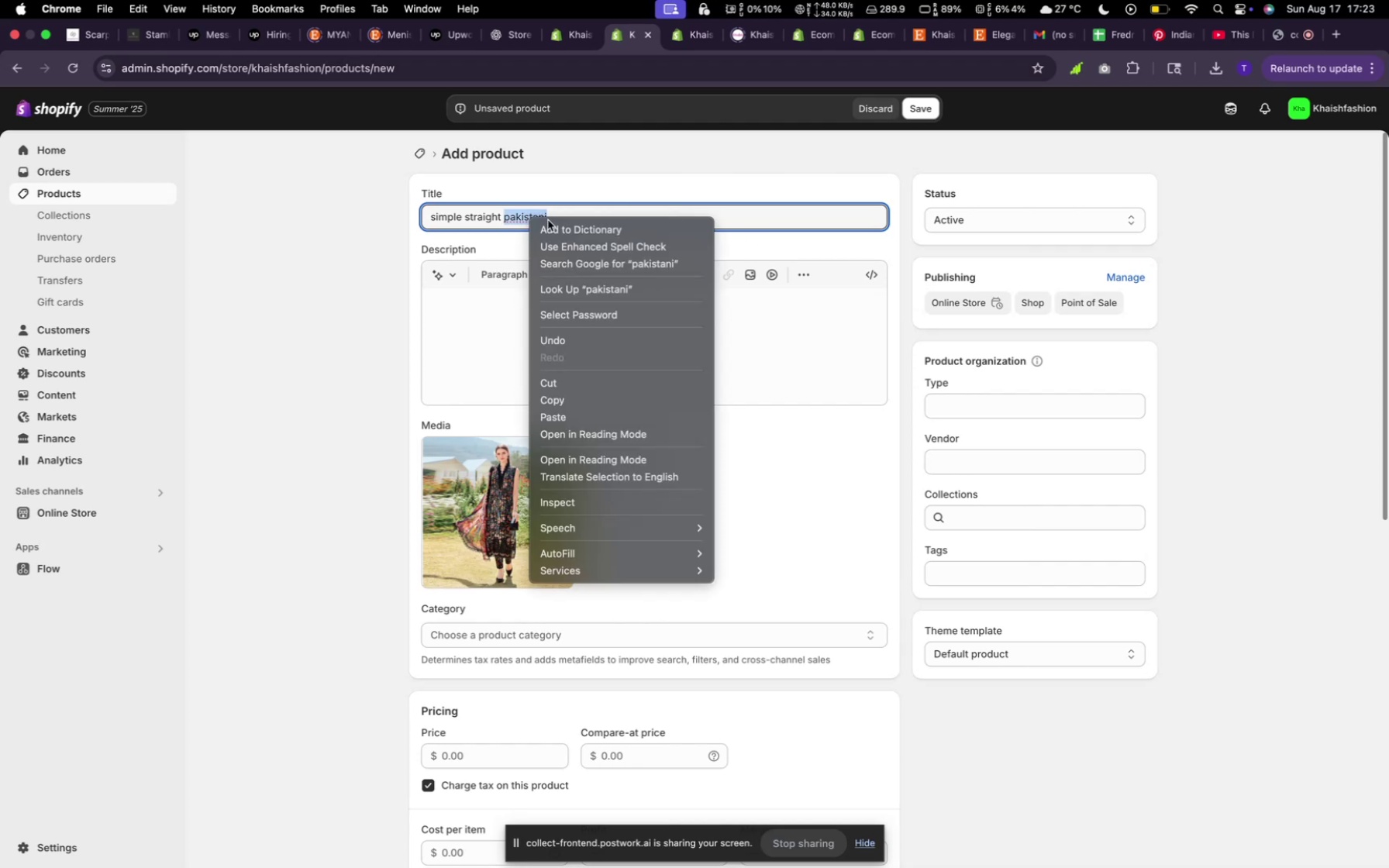 
left_click([646, 200])
 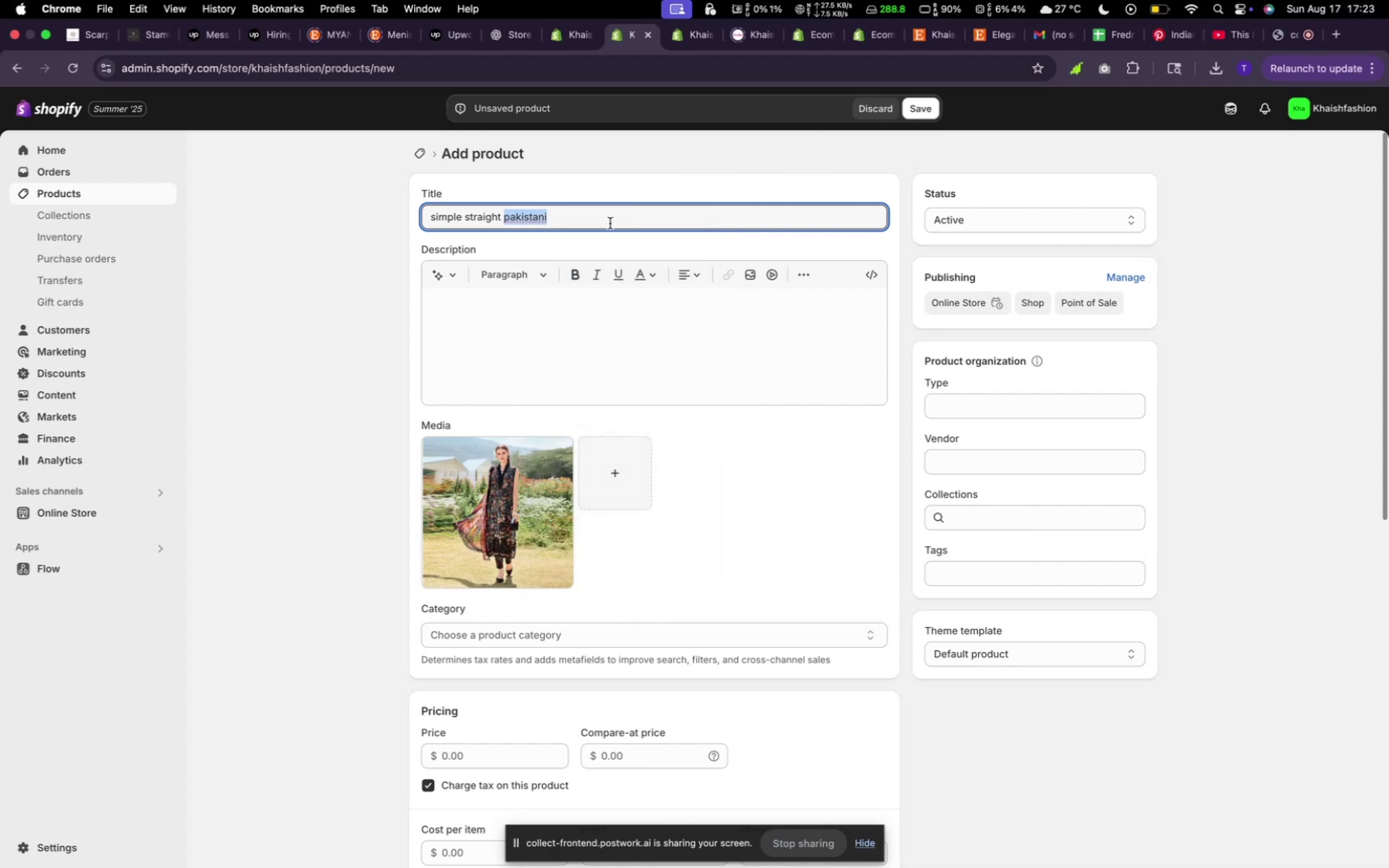 
left_click([608, 223])
 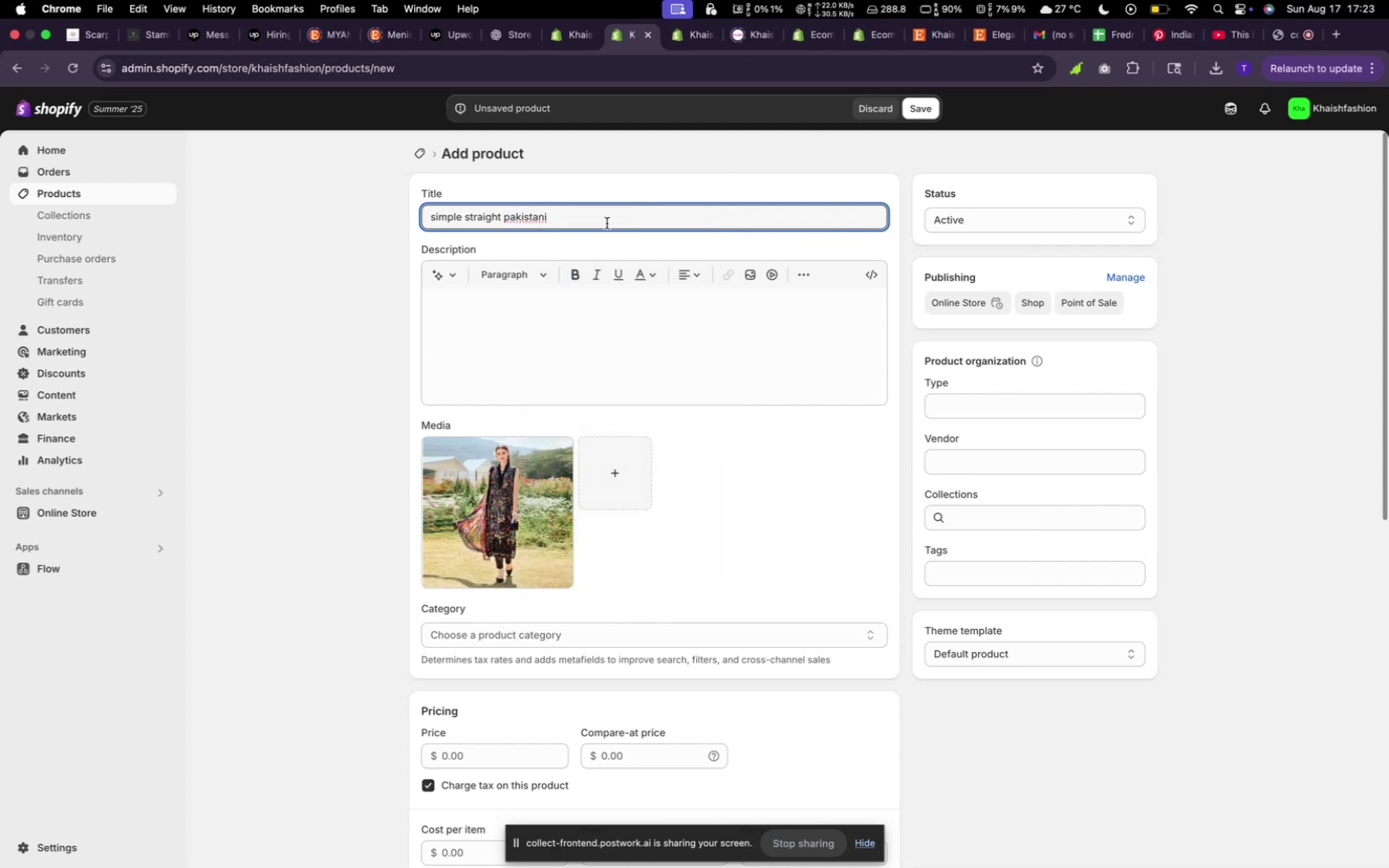 
type(dress)
 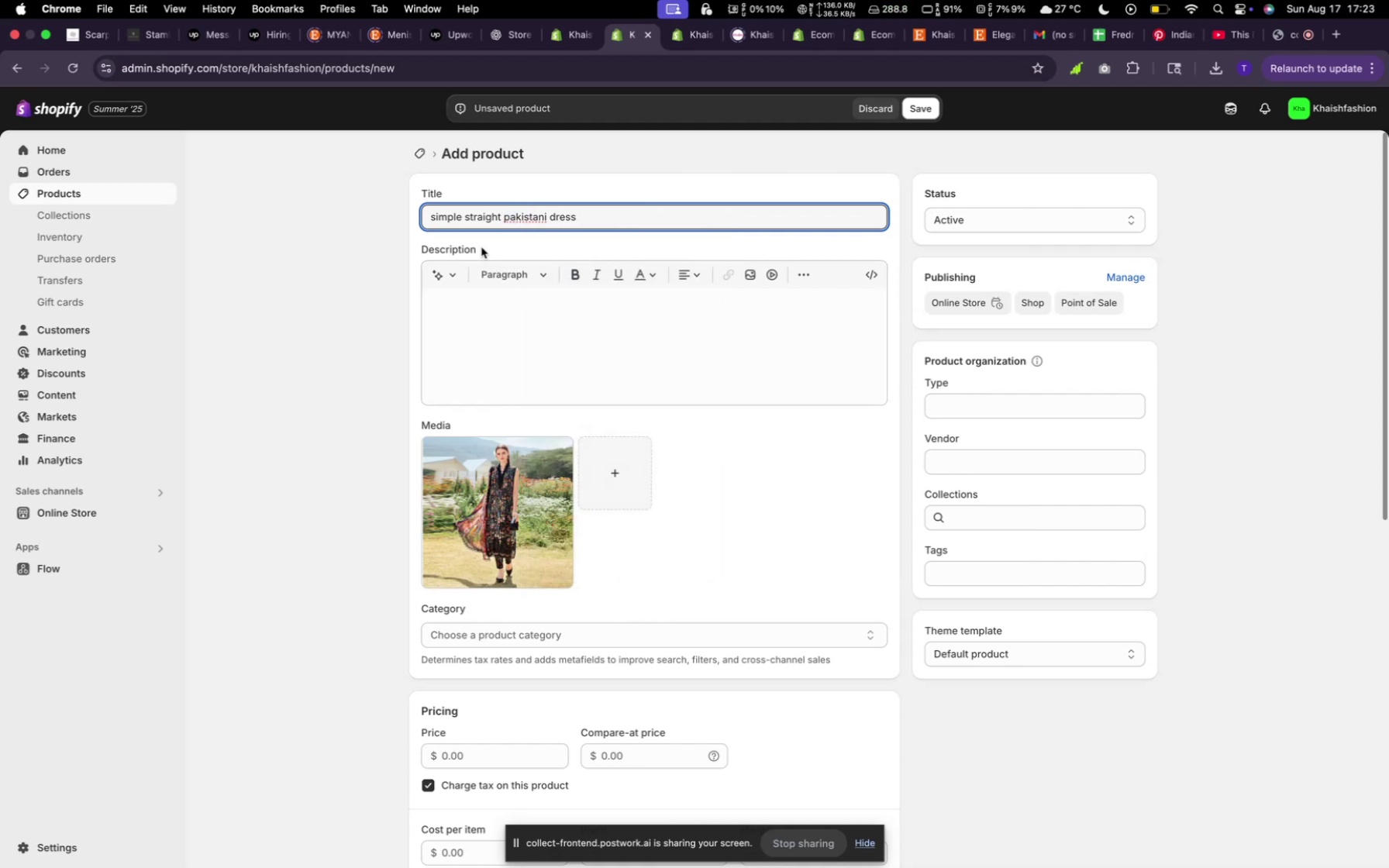 
left_click([460, 281])
 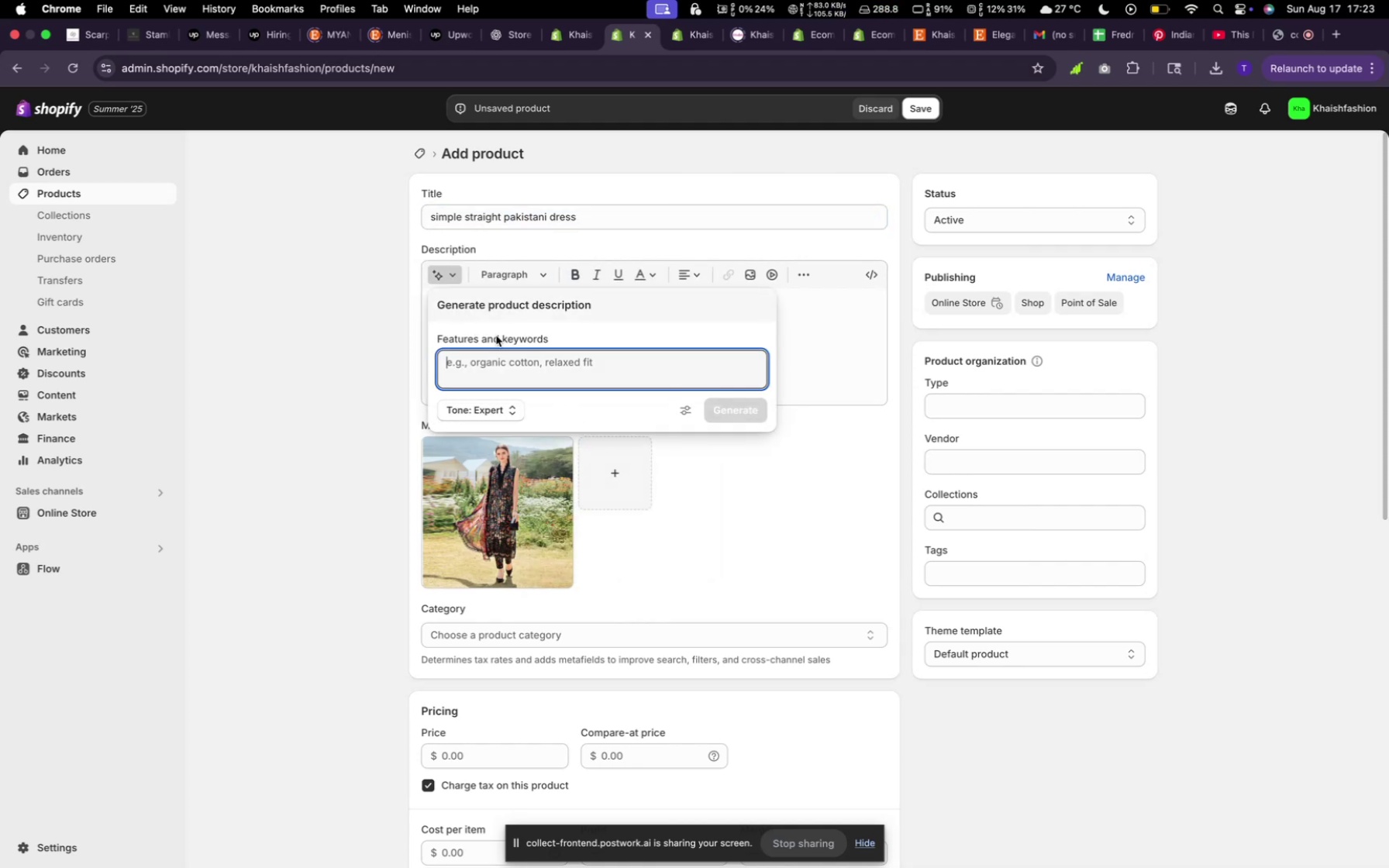 
left_click([498, 354])
 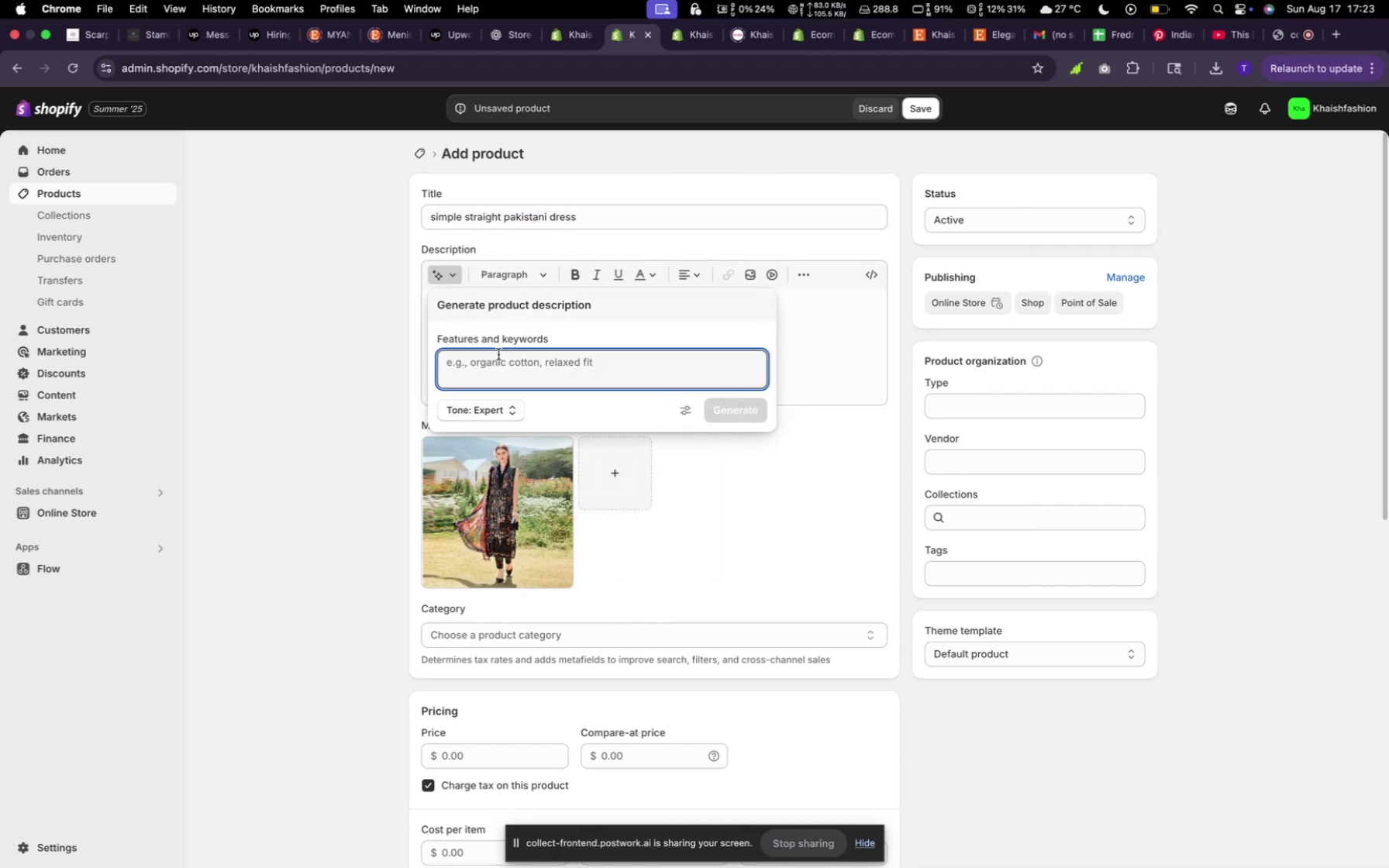 
type(random)
 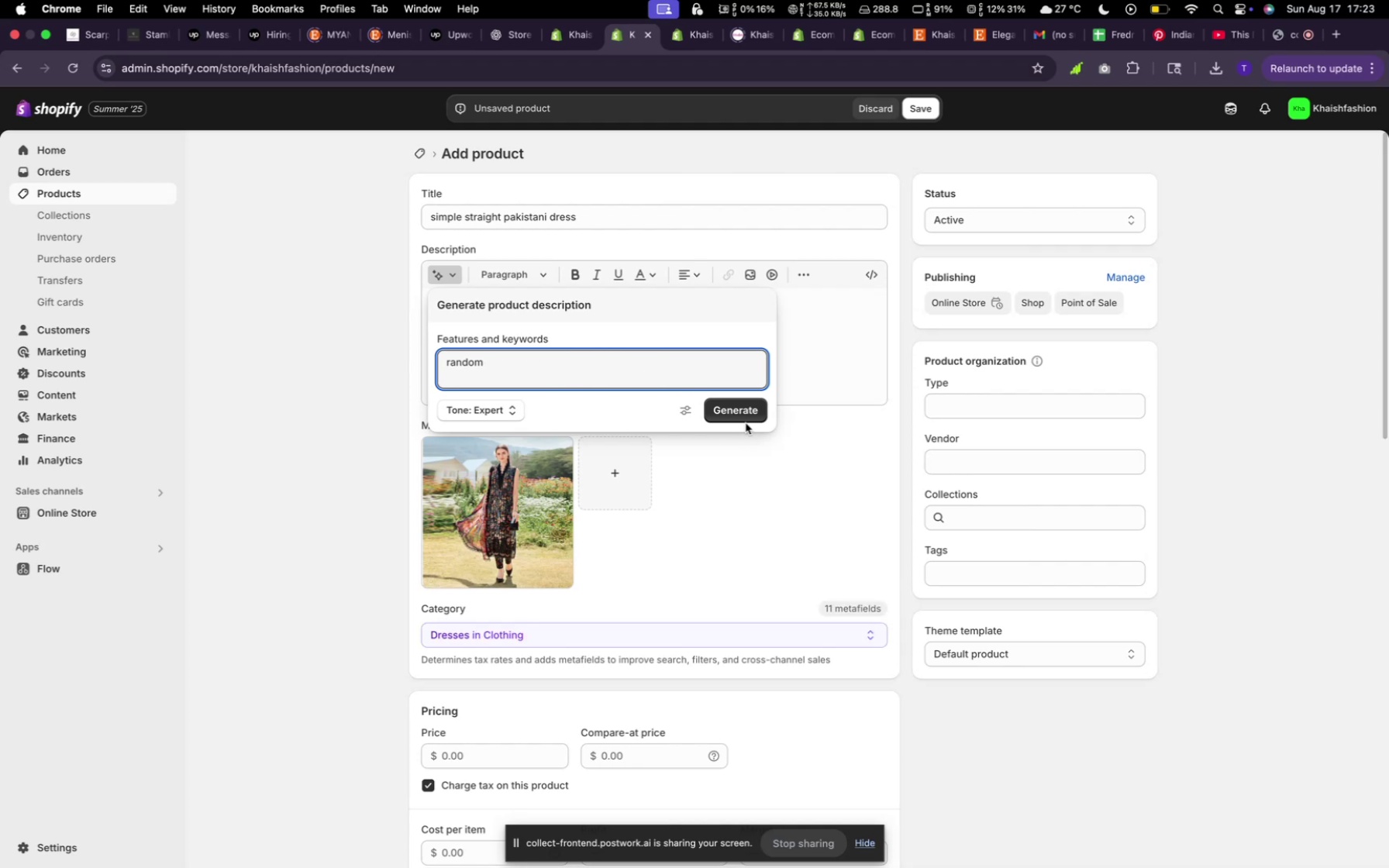 
left_click([740, 415])
 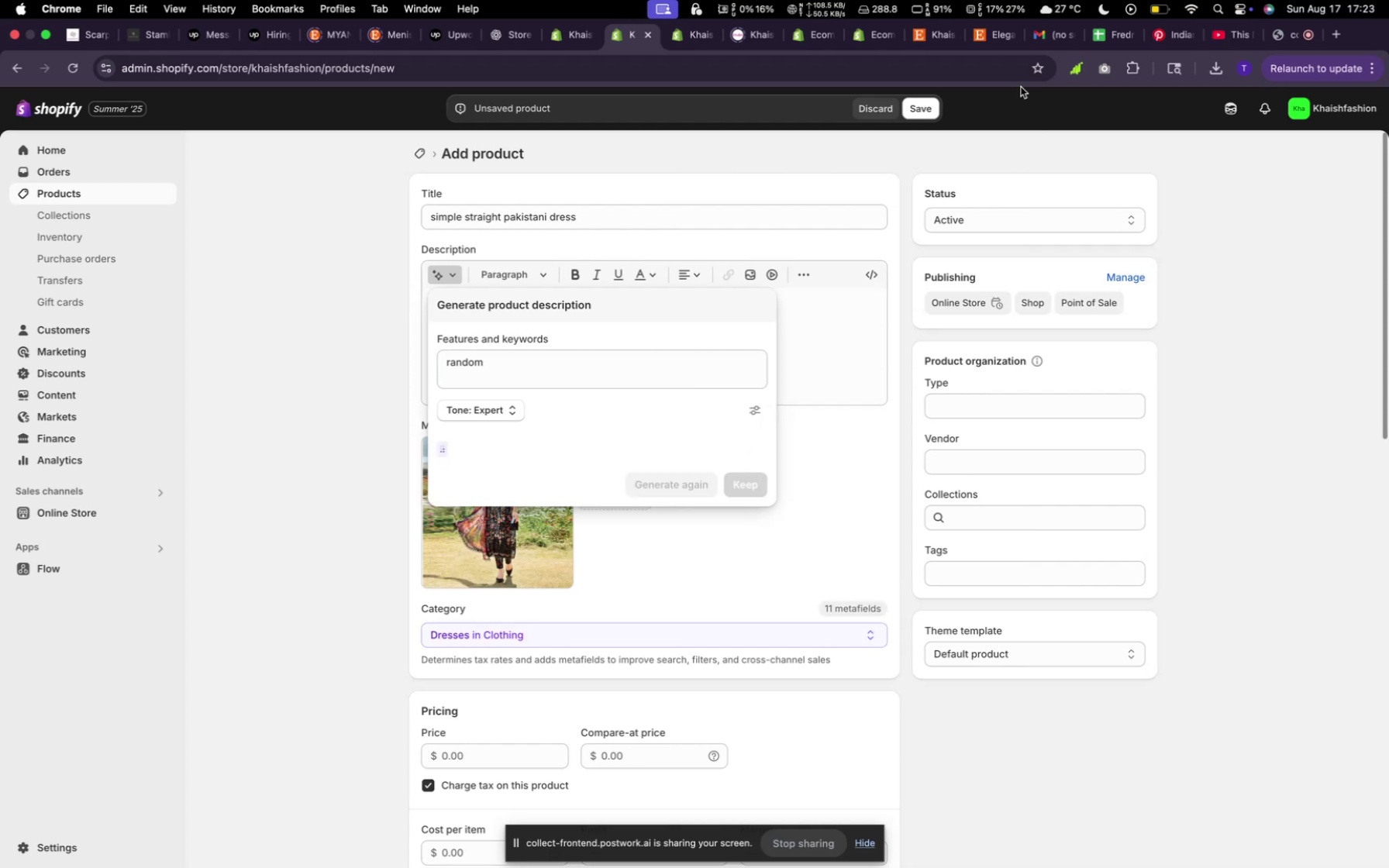 
left_click([947, 35])
 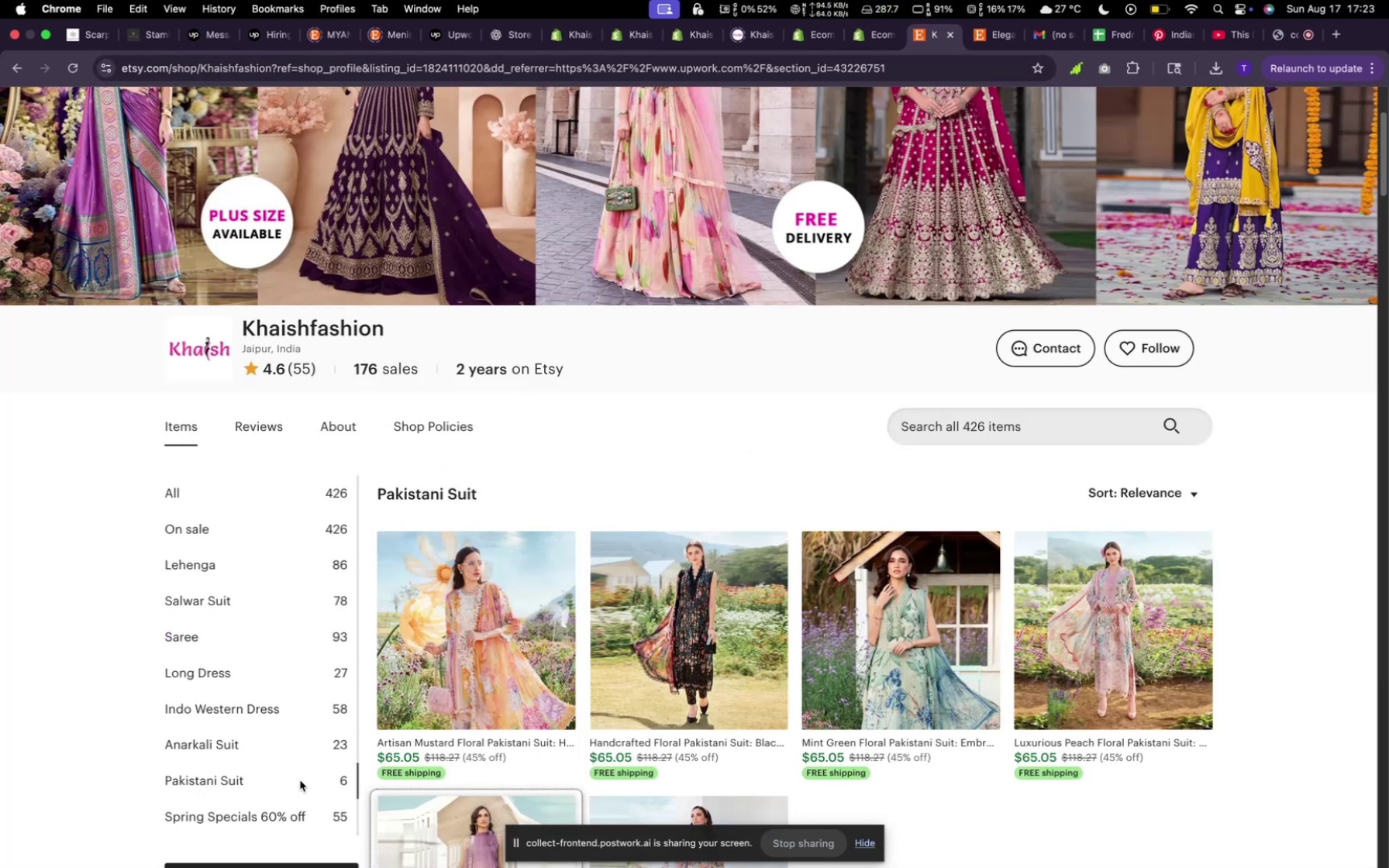 
wait(8.9)
 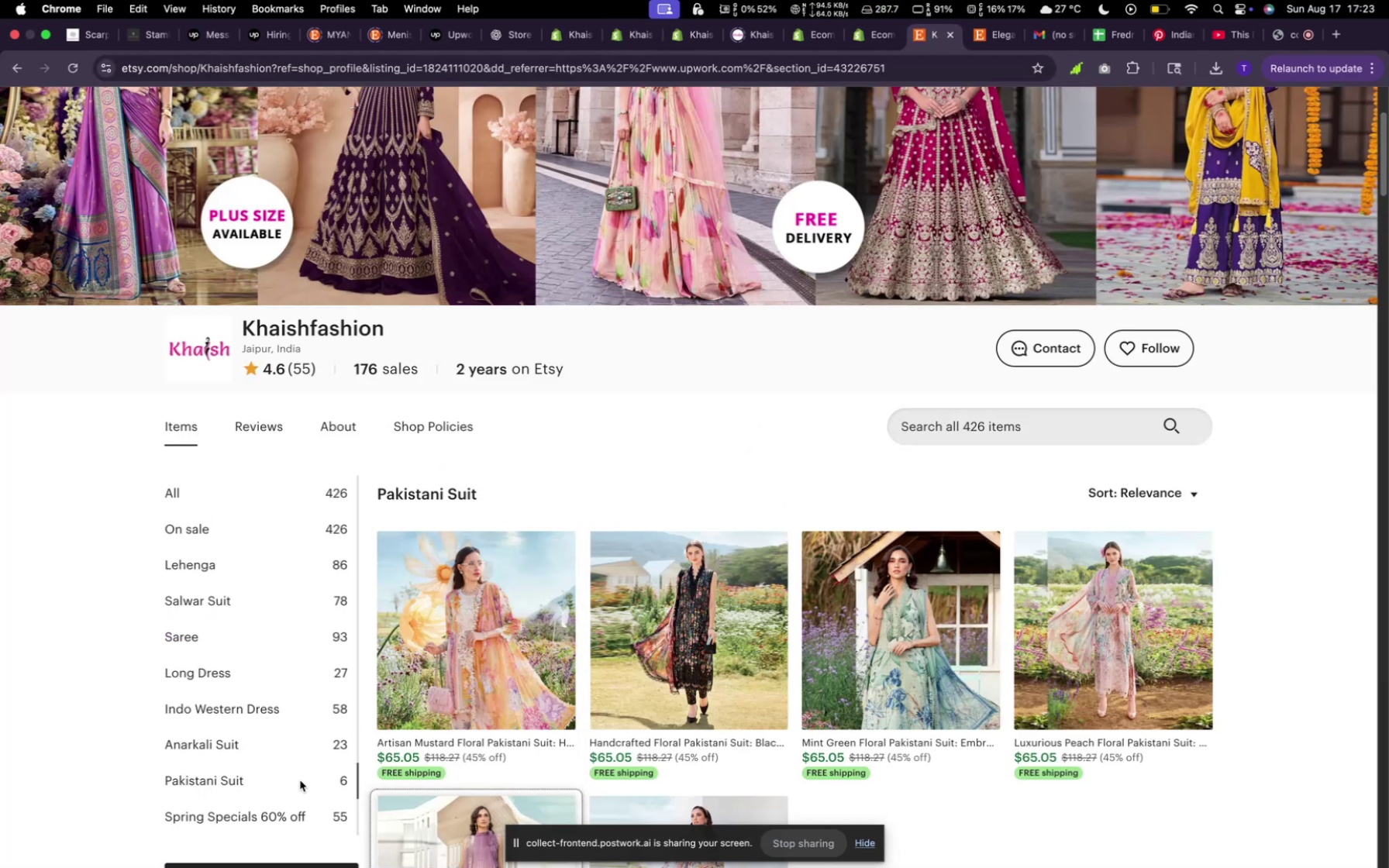 
left_click([619, 40])
 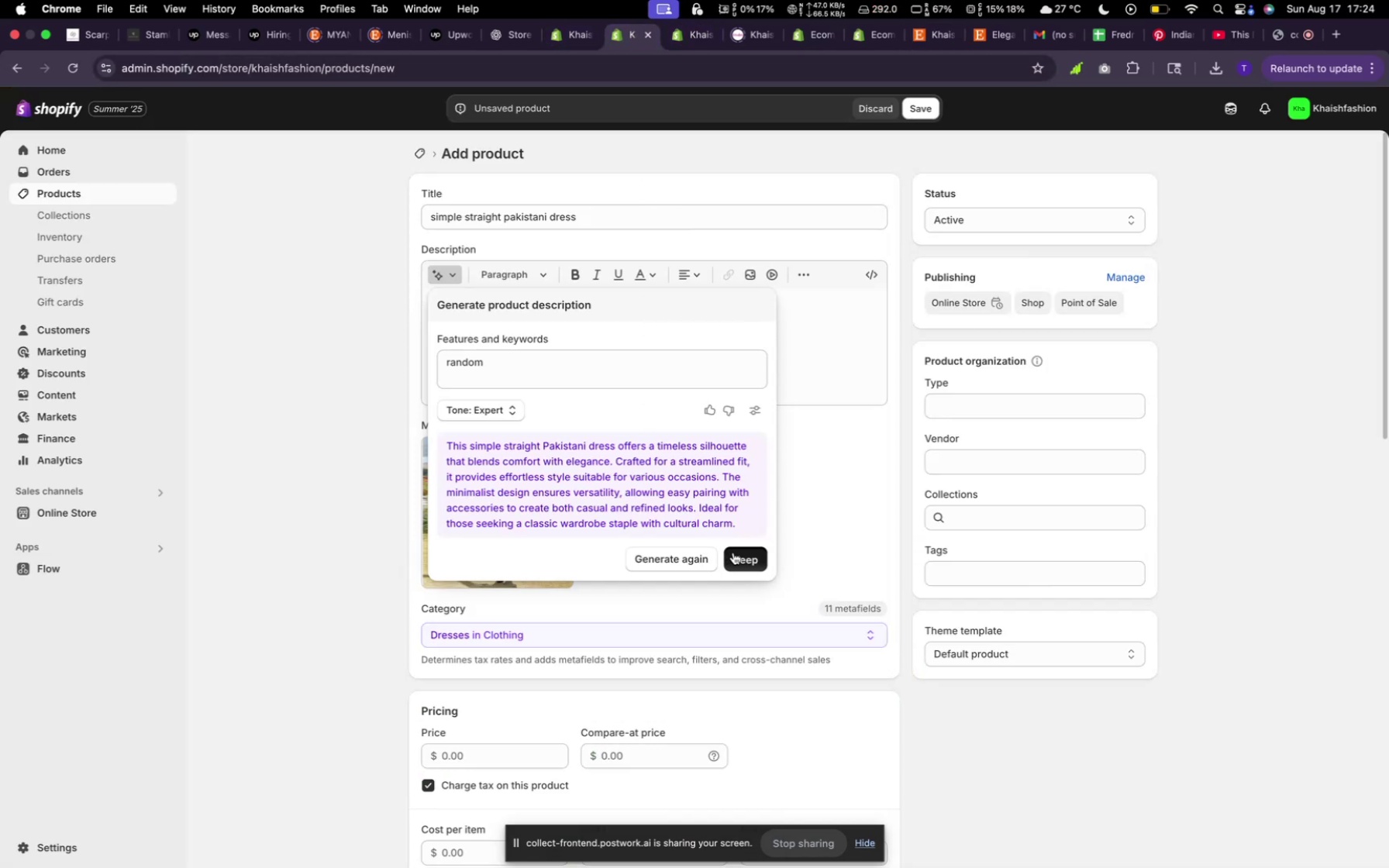 
scroll: coordinate [778, 560], scroll_direction: down, amount: 13.0
 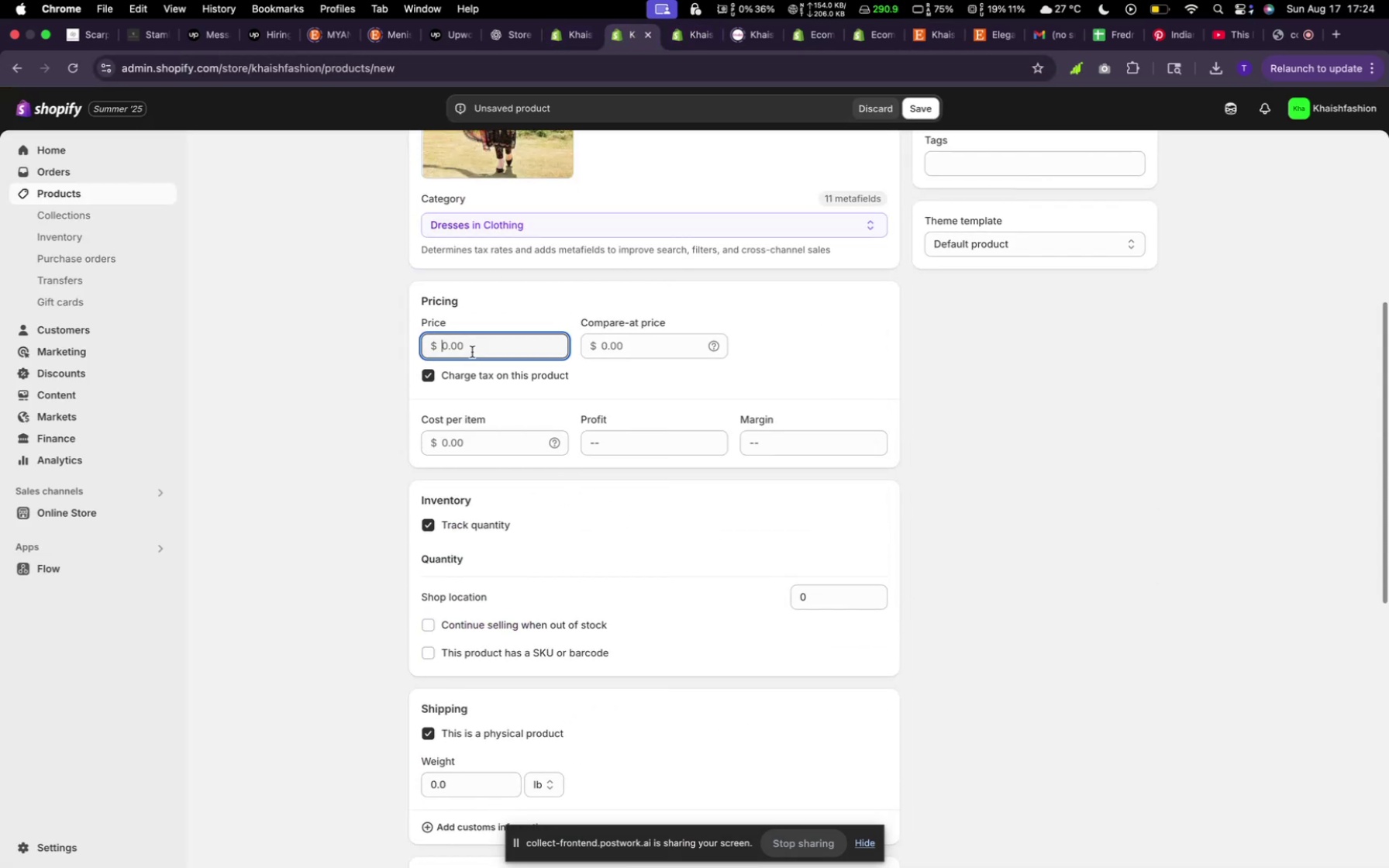 
type(260)
 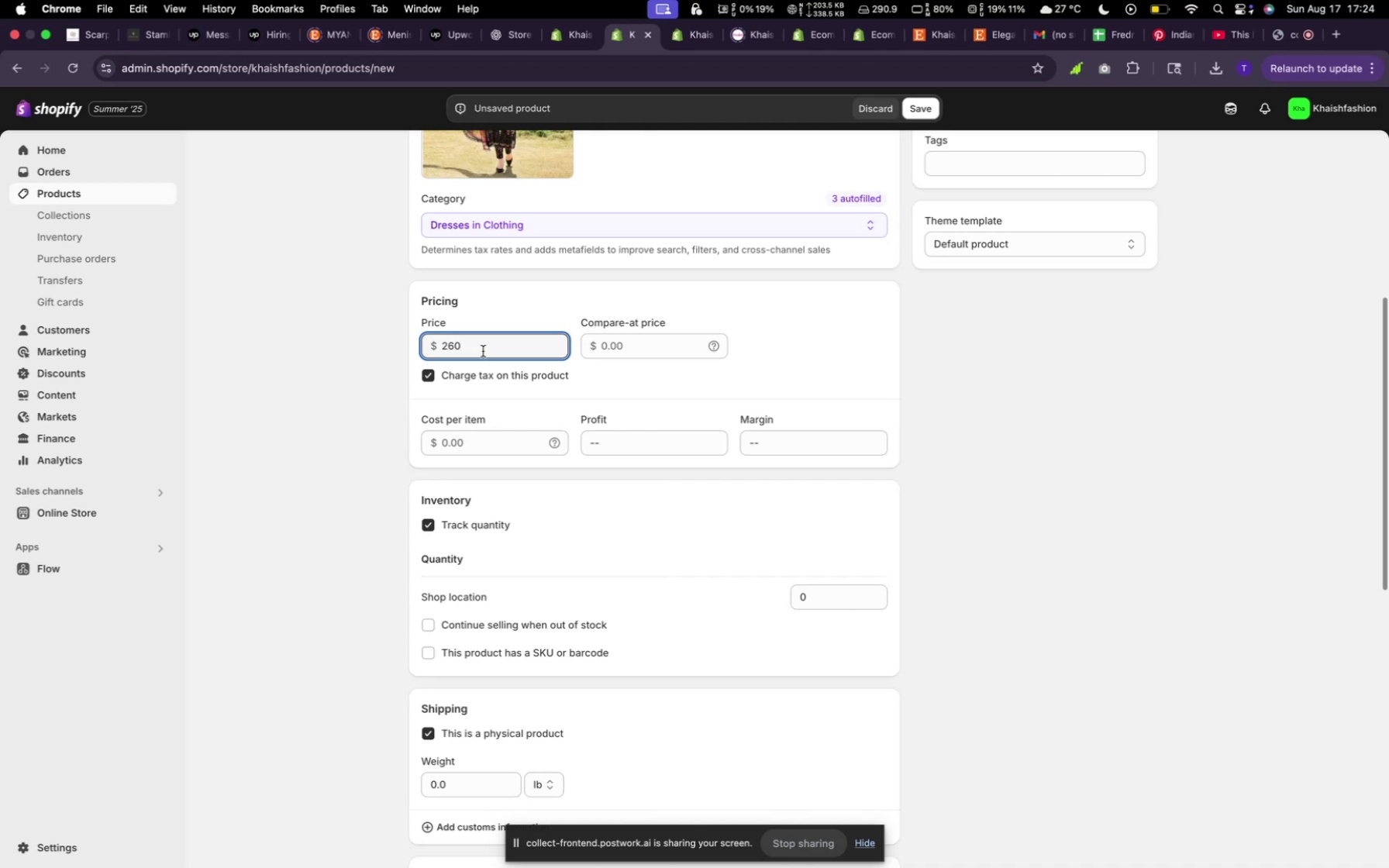 
left_click([612, 342])
 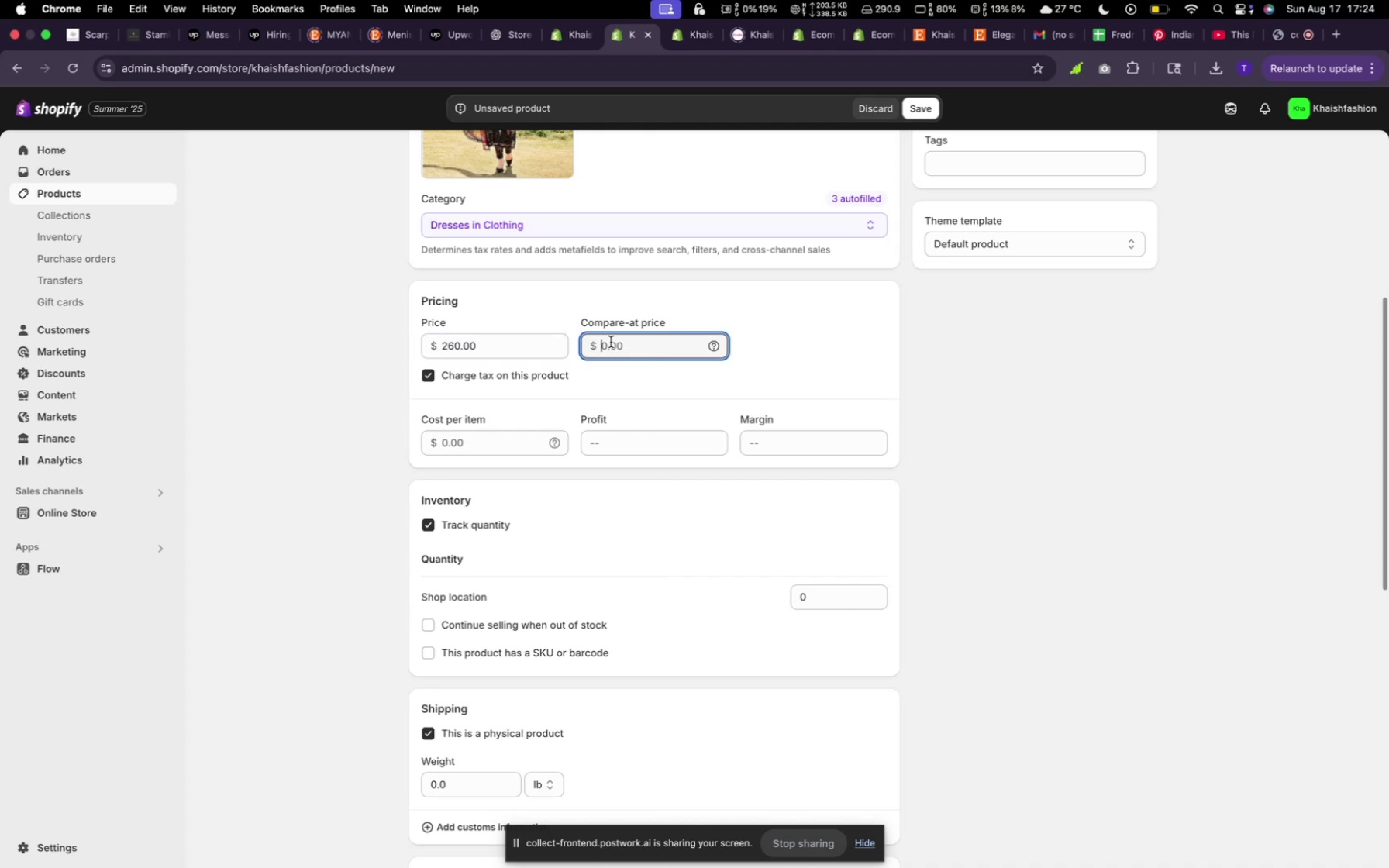 
type(240)
 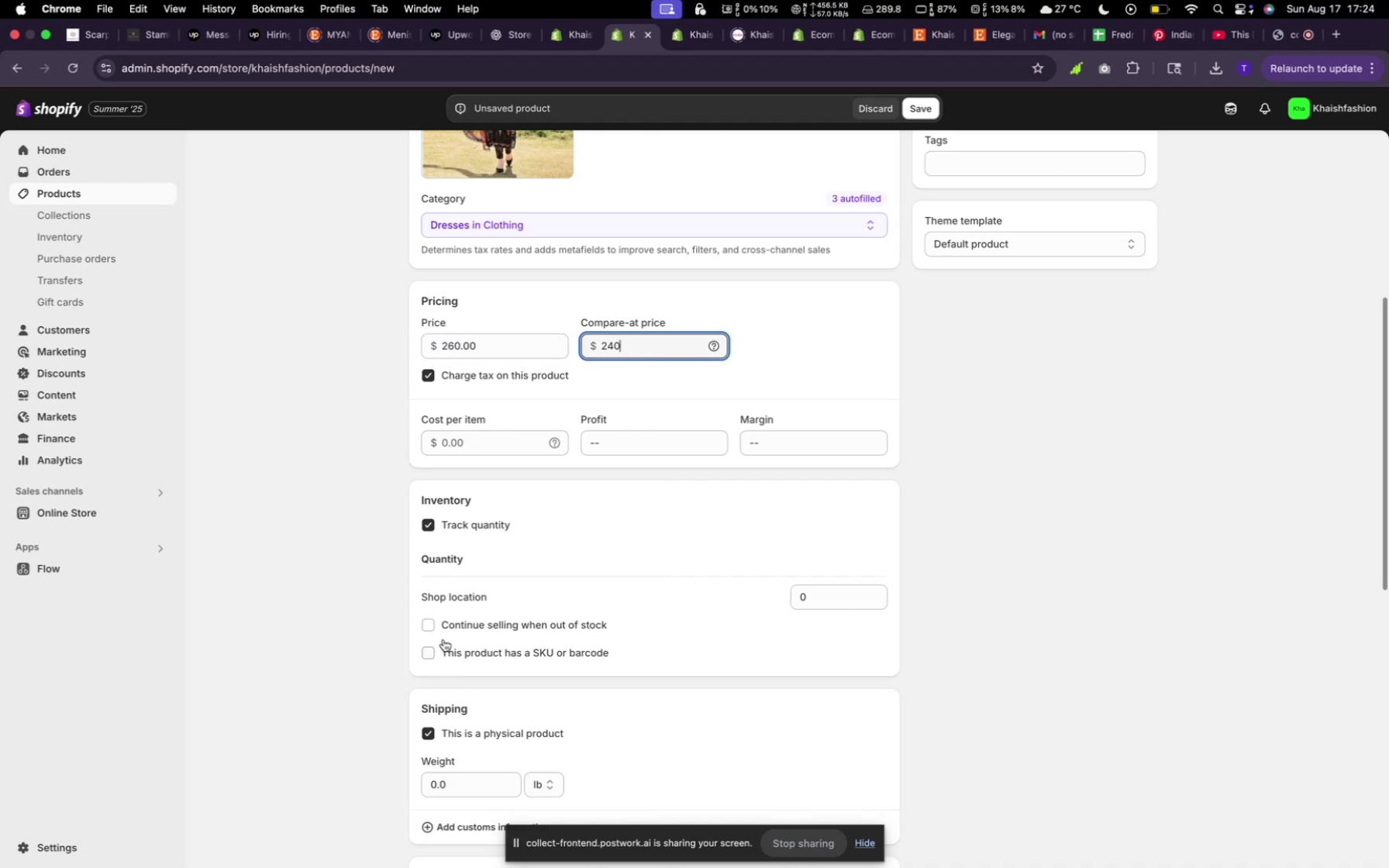 
left_click([422, 622])
 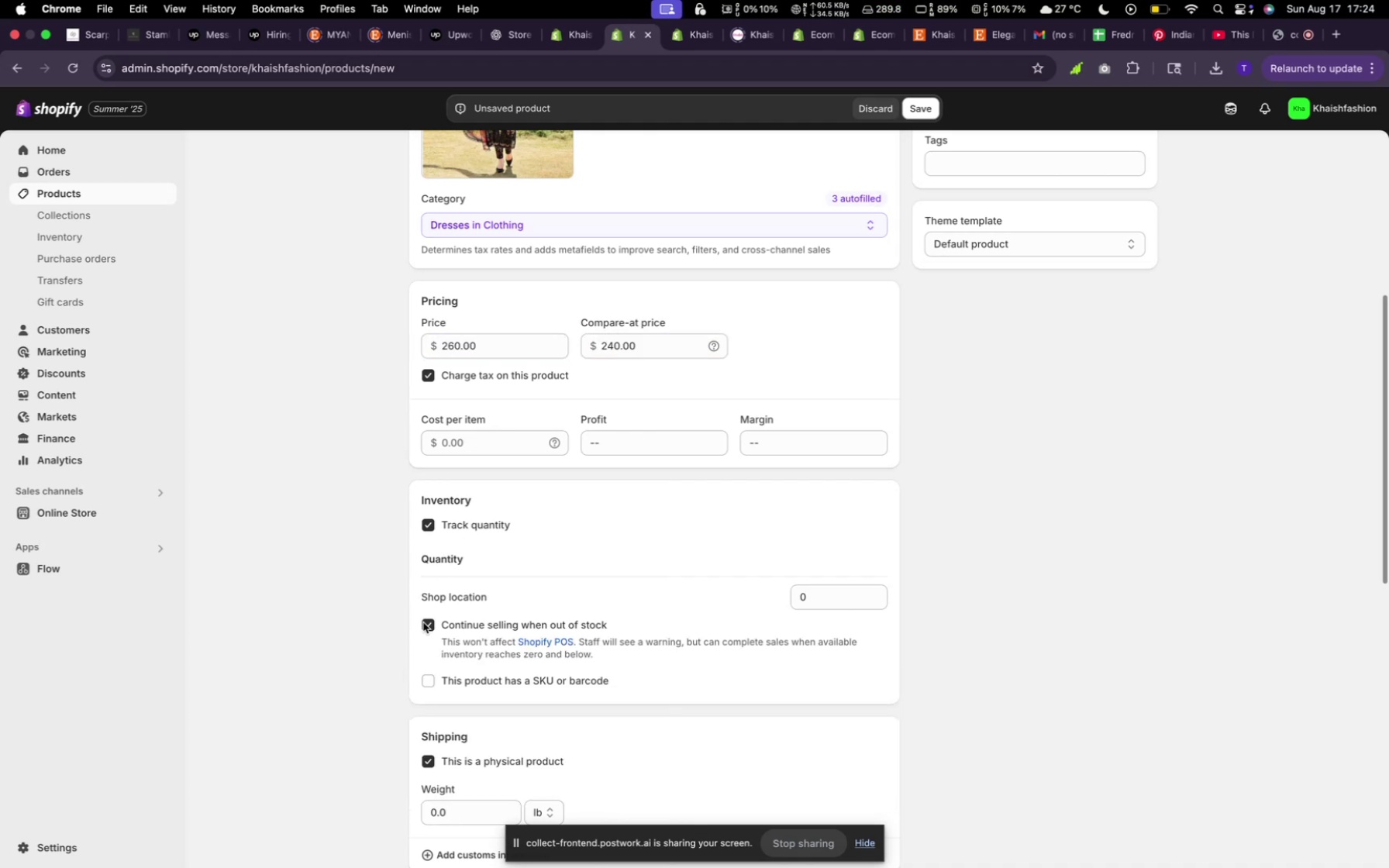 
scroll: coordinate [593, 589], scroll_direction: down, amount: 20.0
 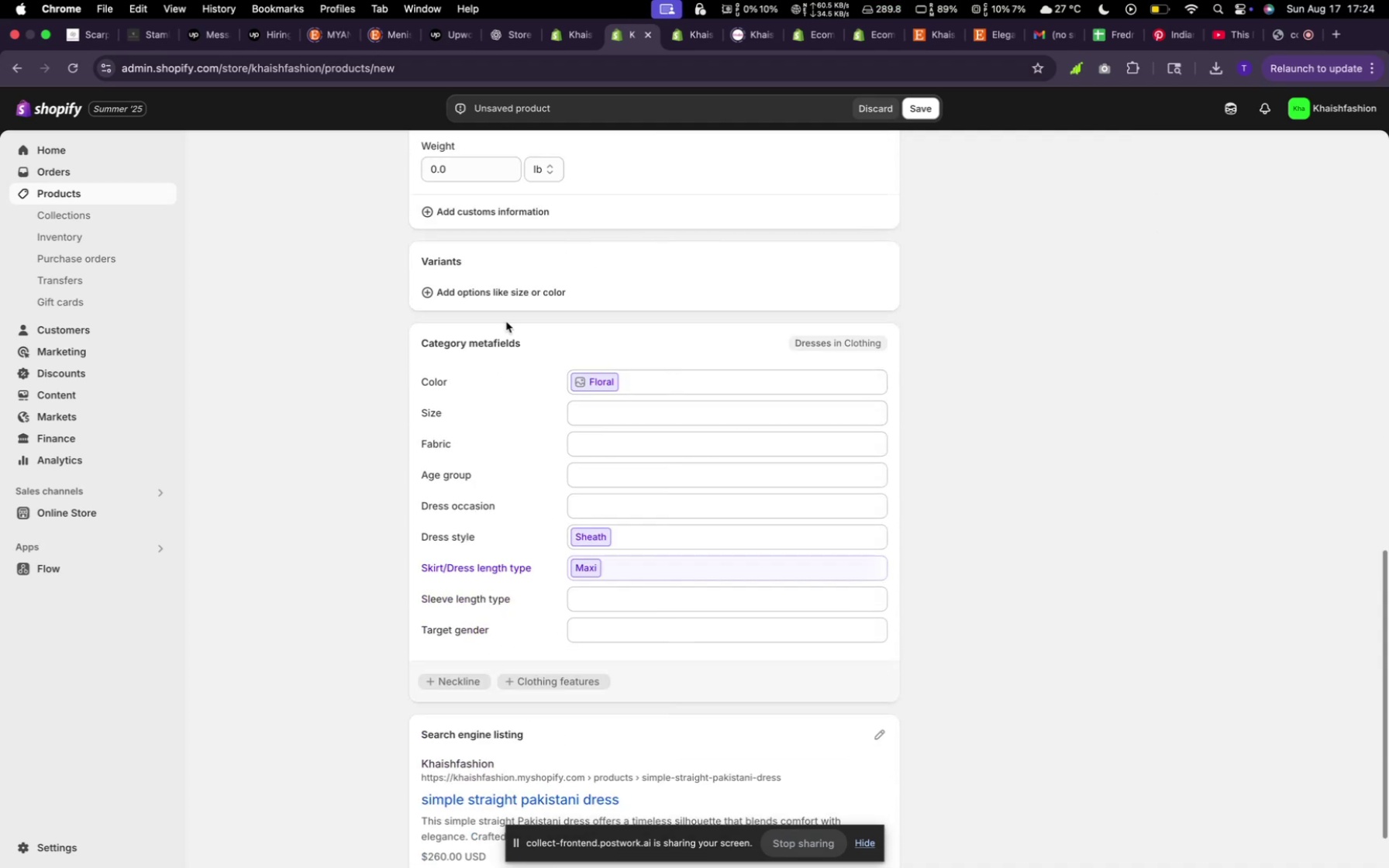 
left_click([519, 290])
 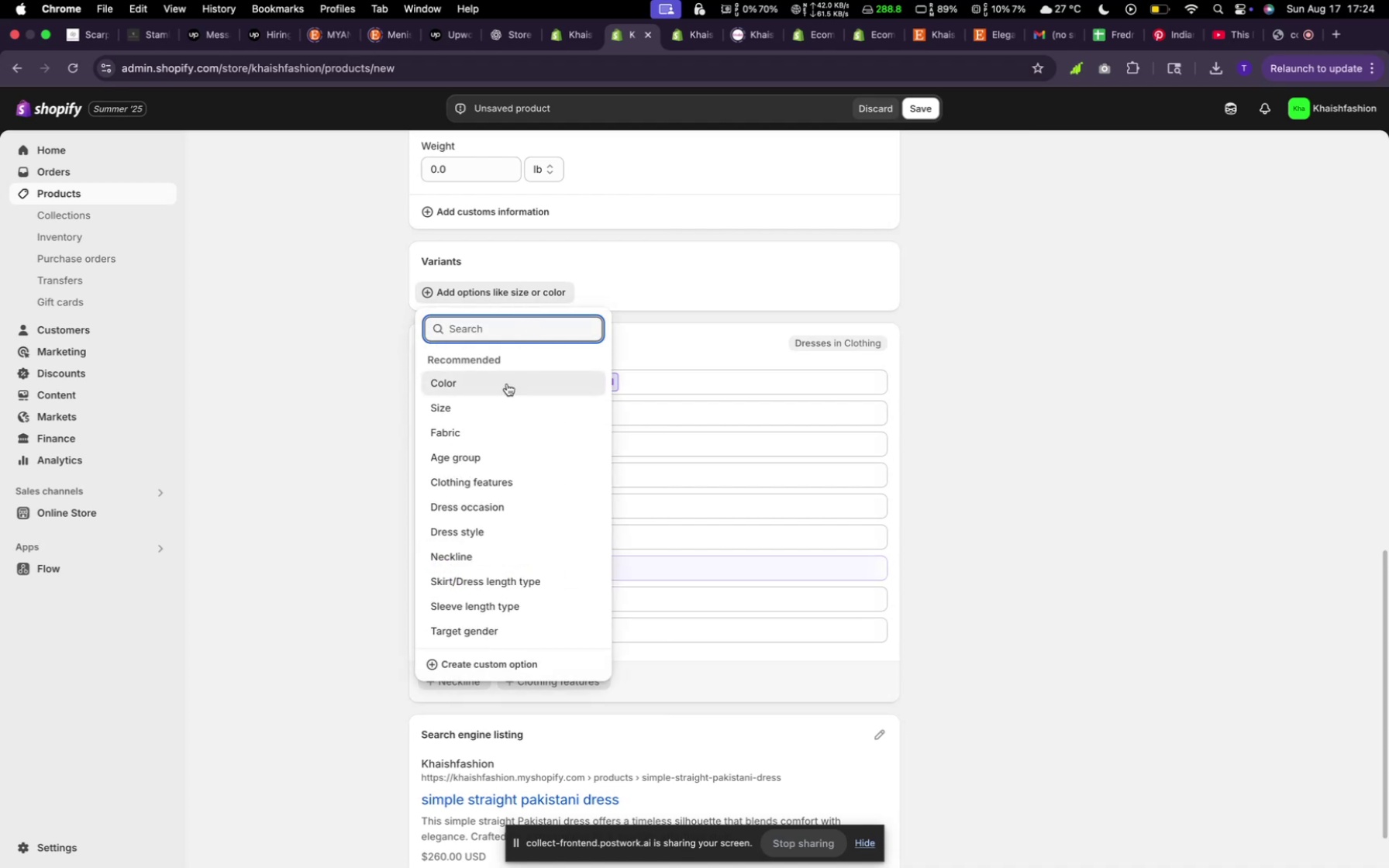 
left_click([497, 406])
 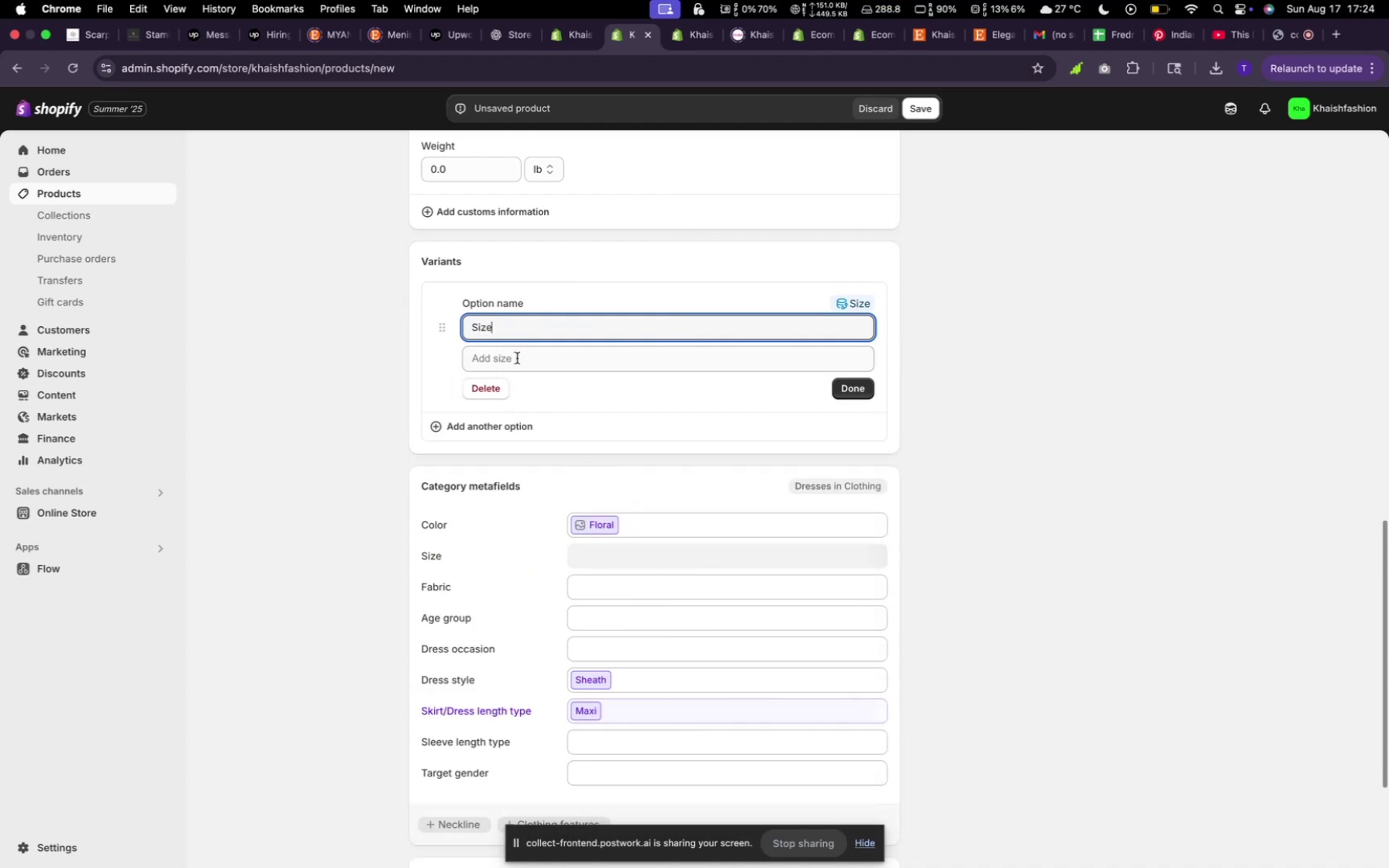 
left_click([519, 405])
 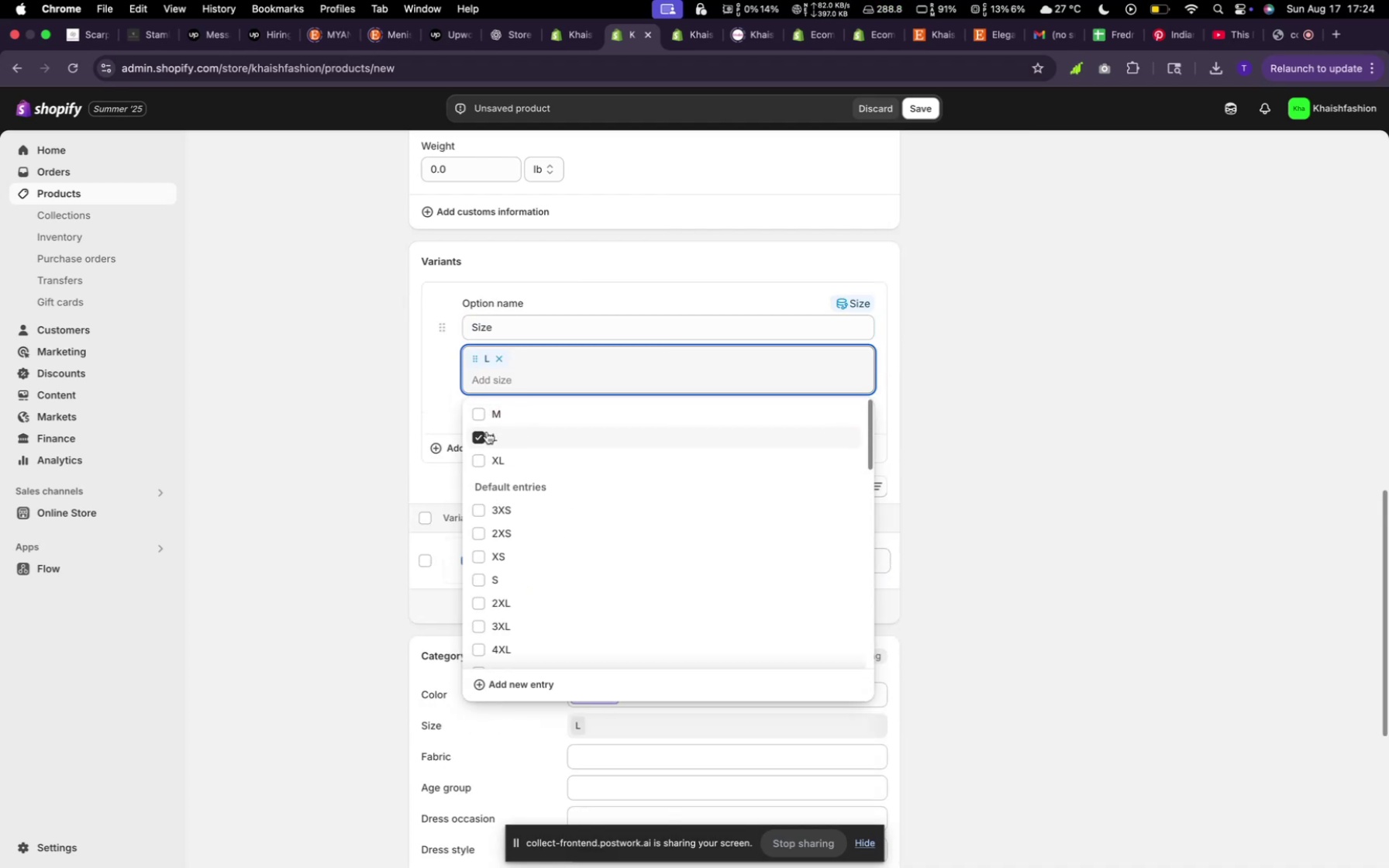 
left_click([483, 405])
 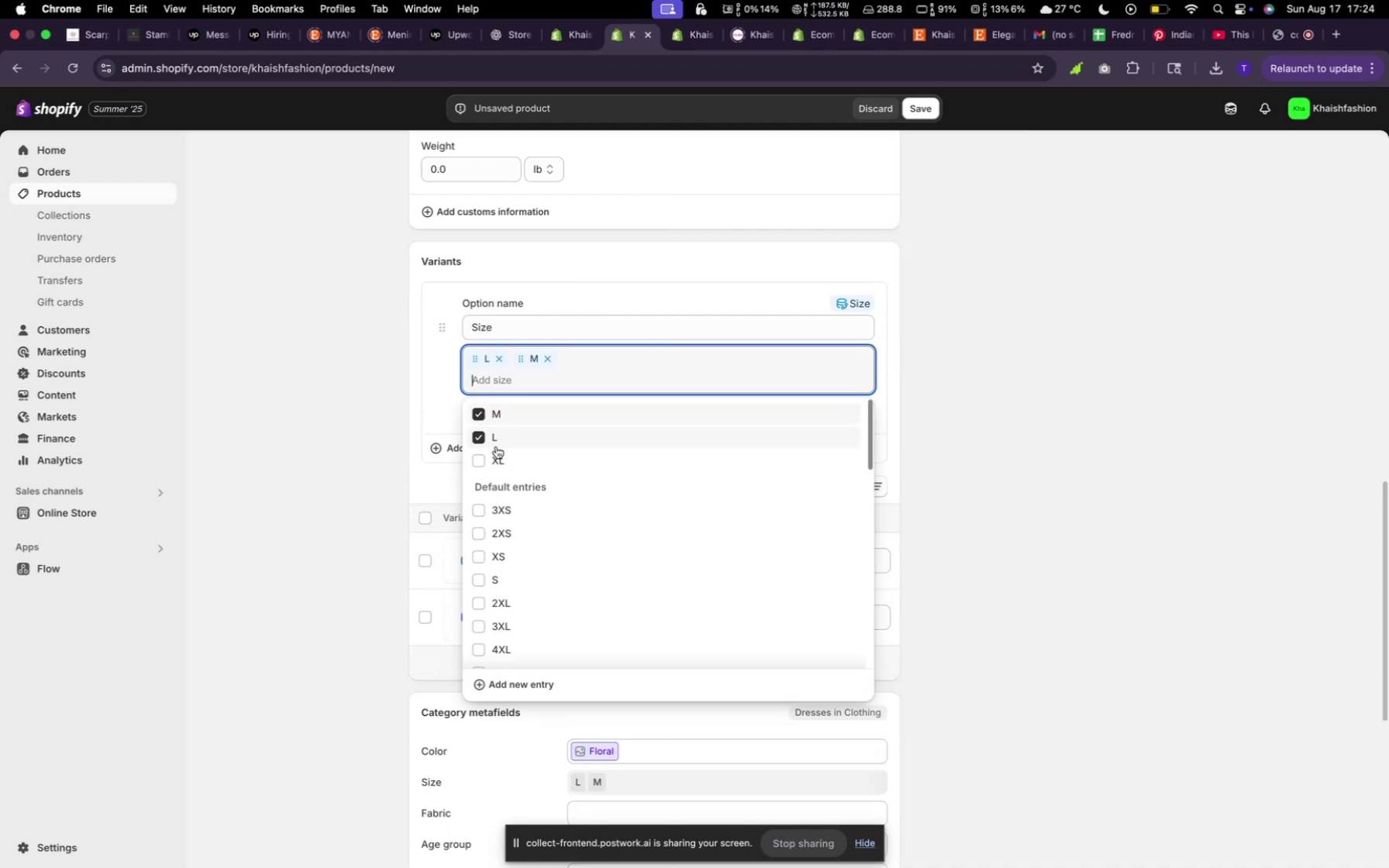 
left_click([498, 455])
 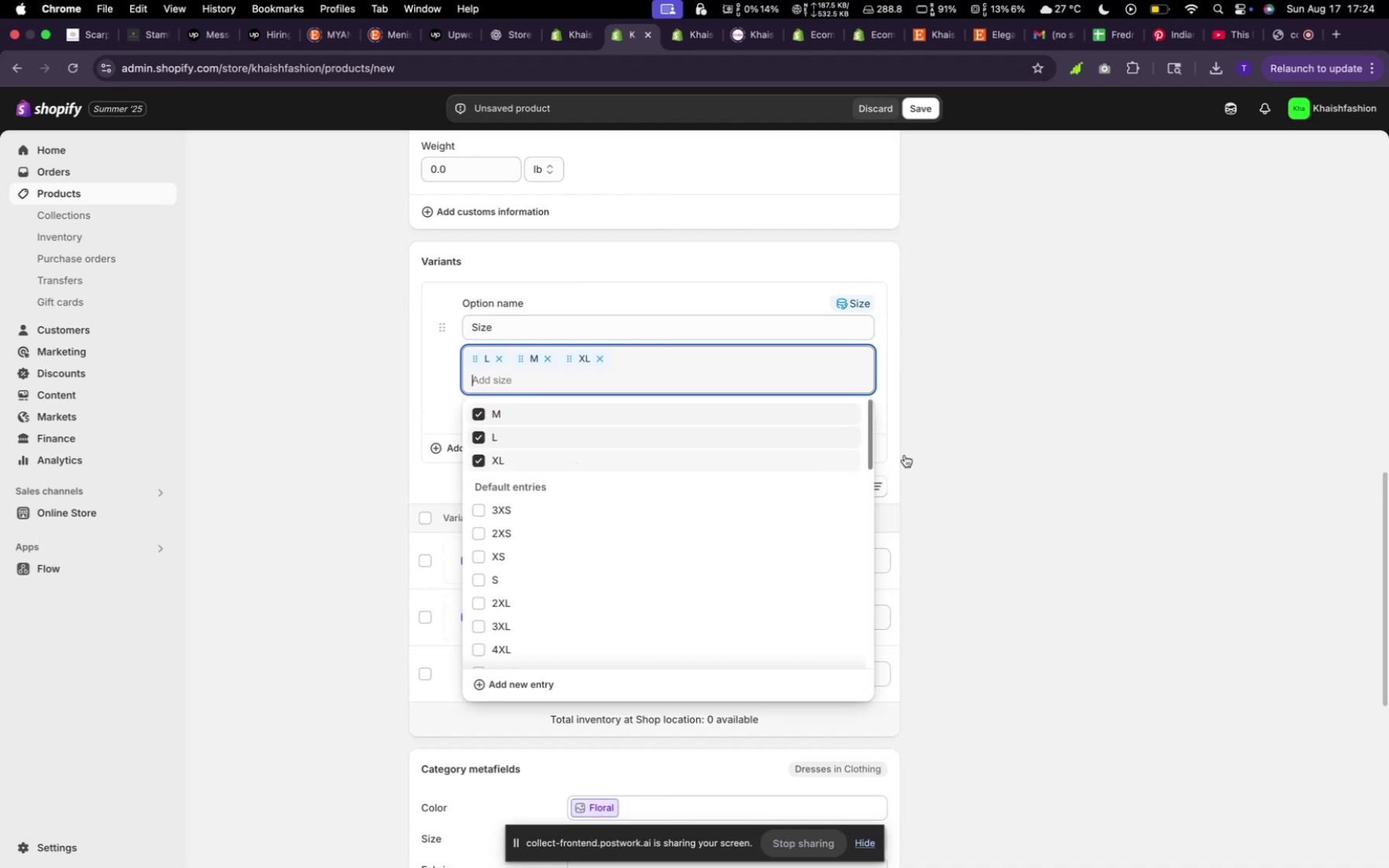 
left_click([958, 435])
 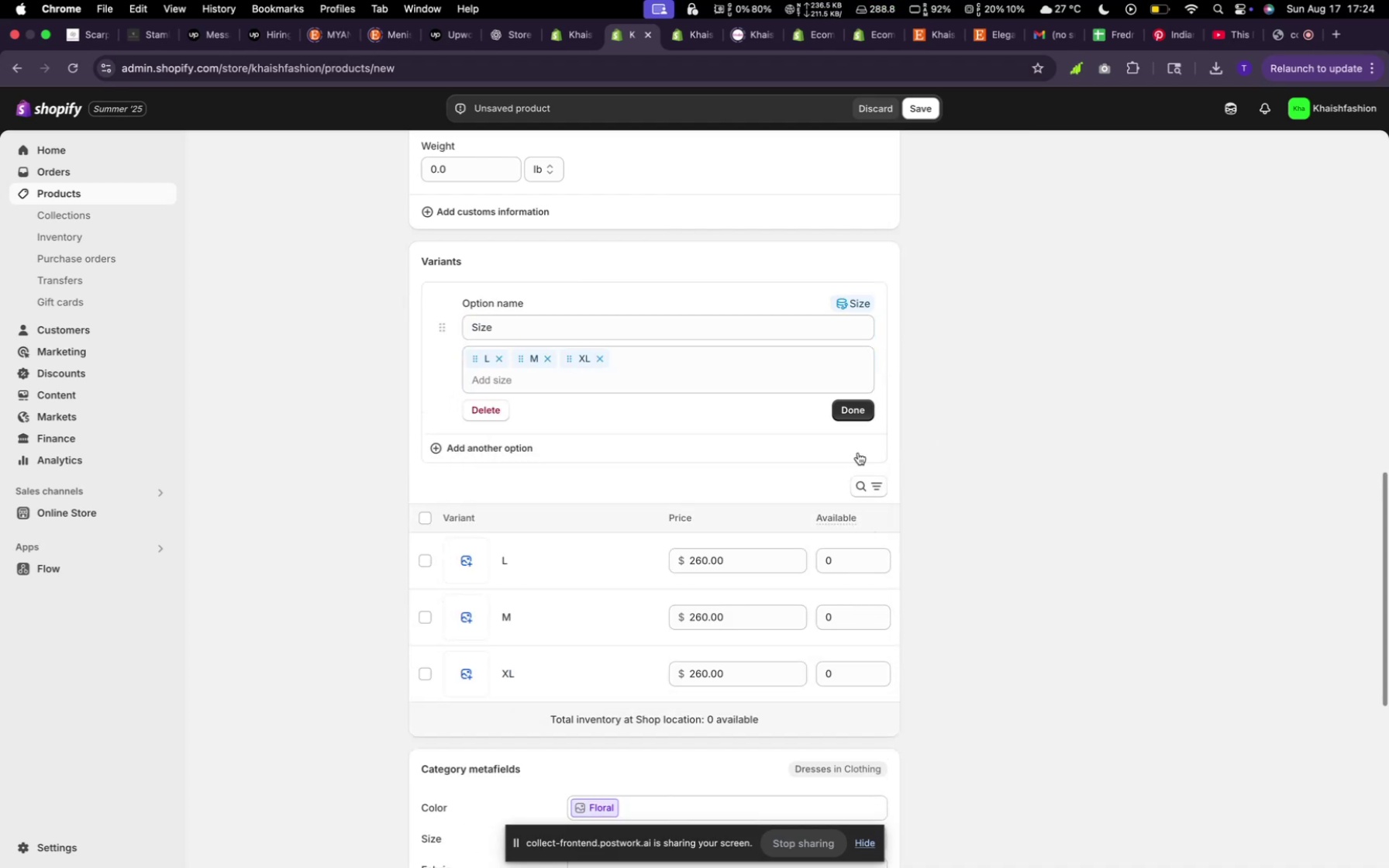 
left_click([857, 413])
 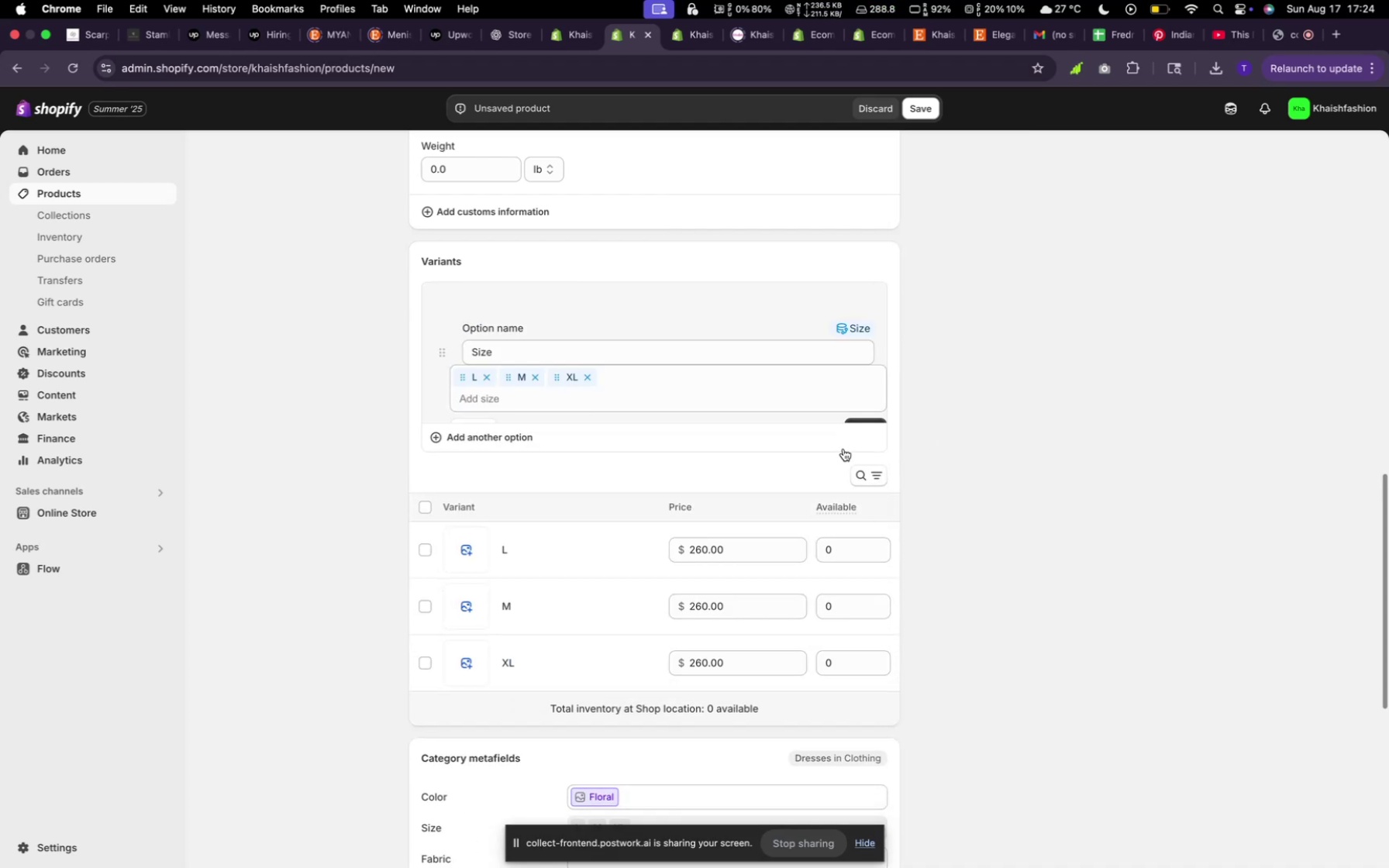 
scroll: coordinate [822, 551], scroll_direction: down, amount: 31.0
 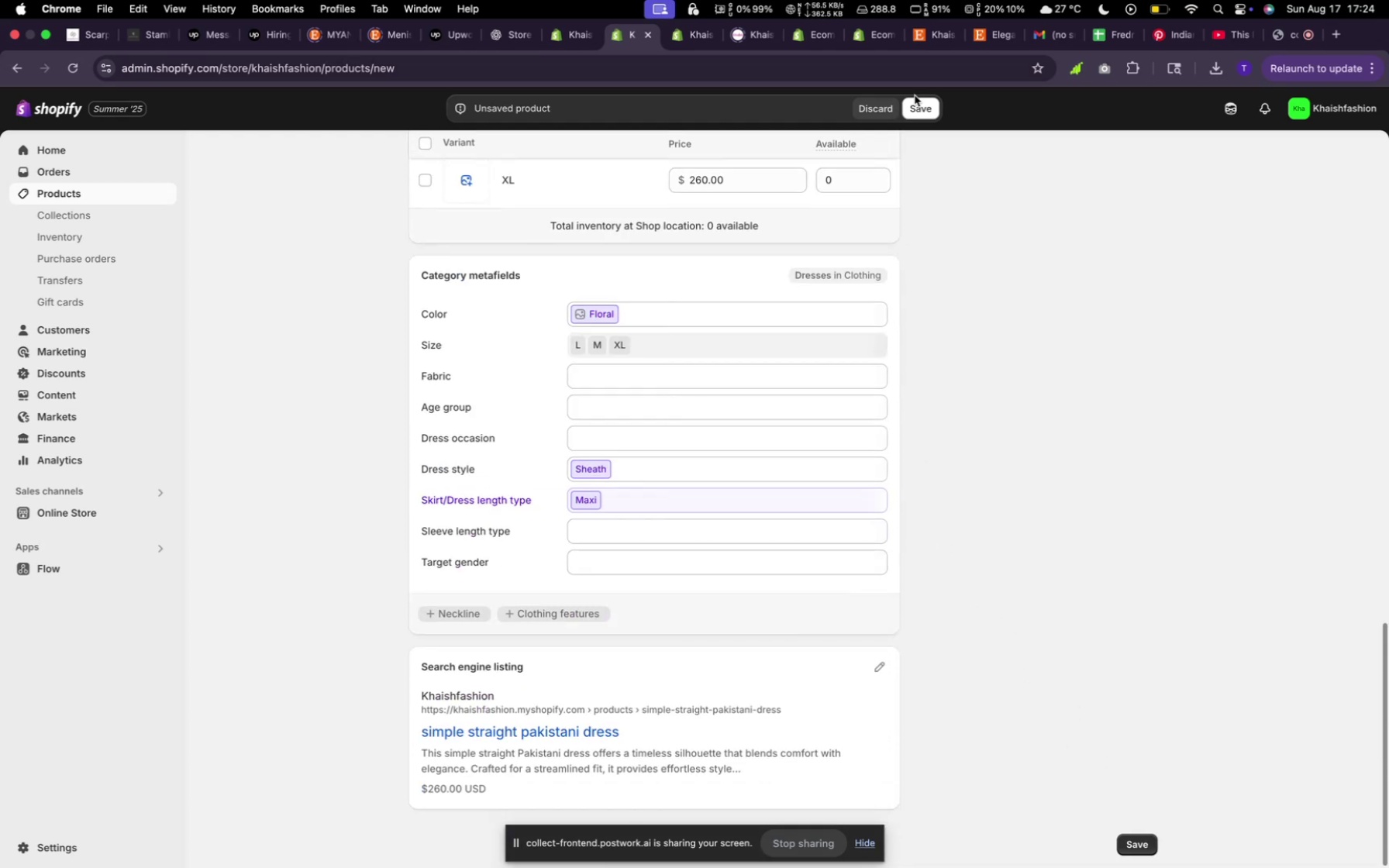 
left_click([917, 114])
 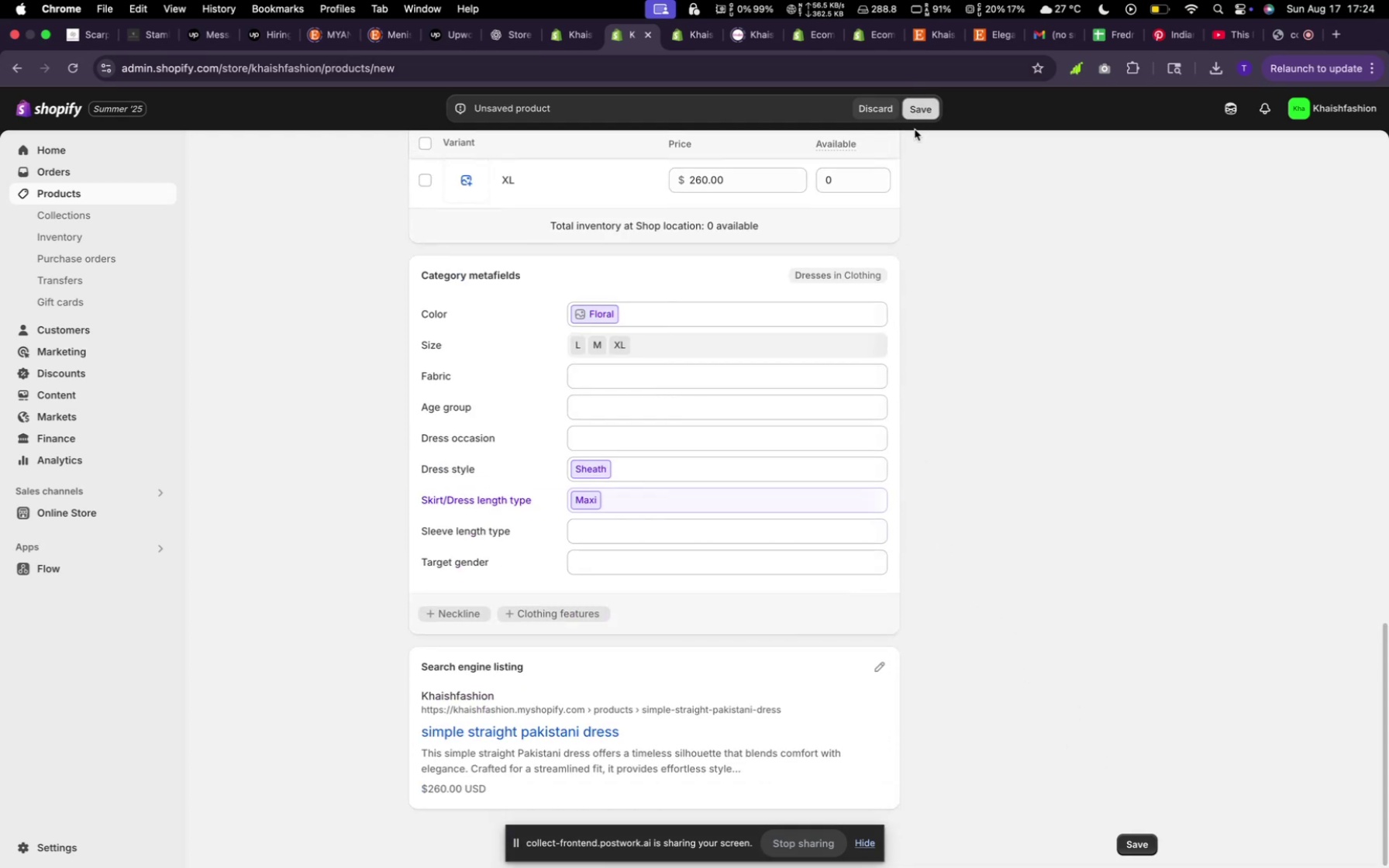 
scroll: coordinate [810, 388], scroll_direction: up, amount: 71.0
 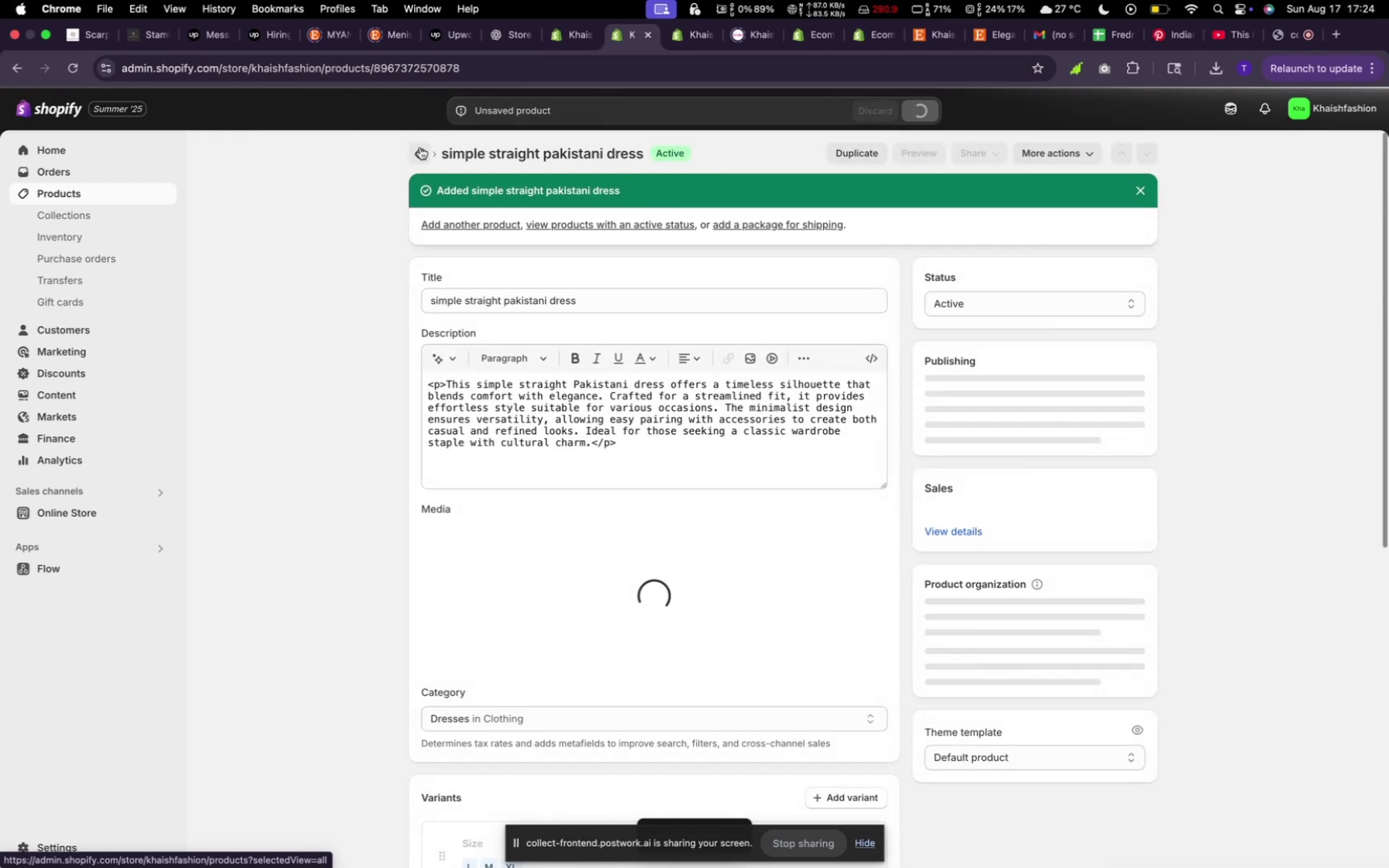 
wait(6.36)
 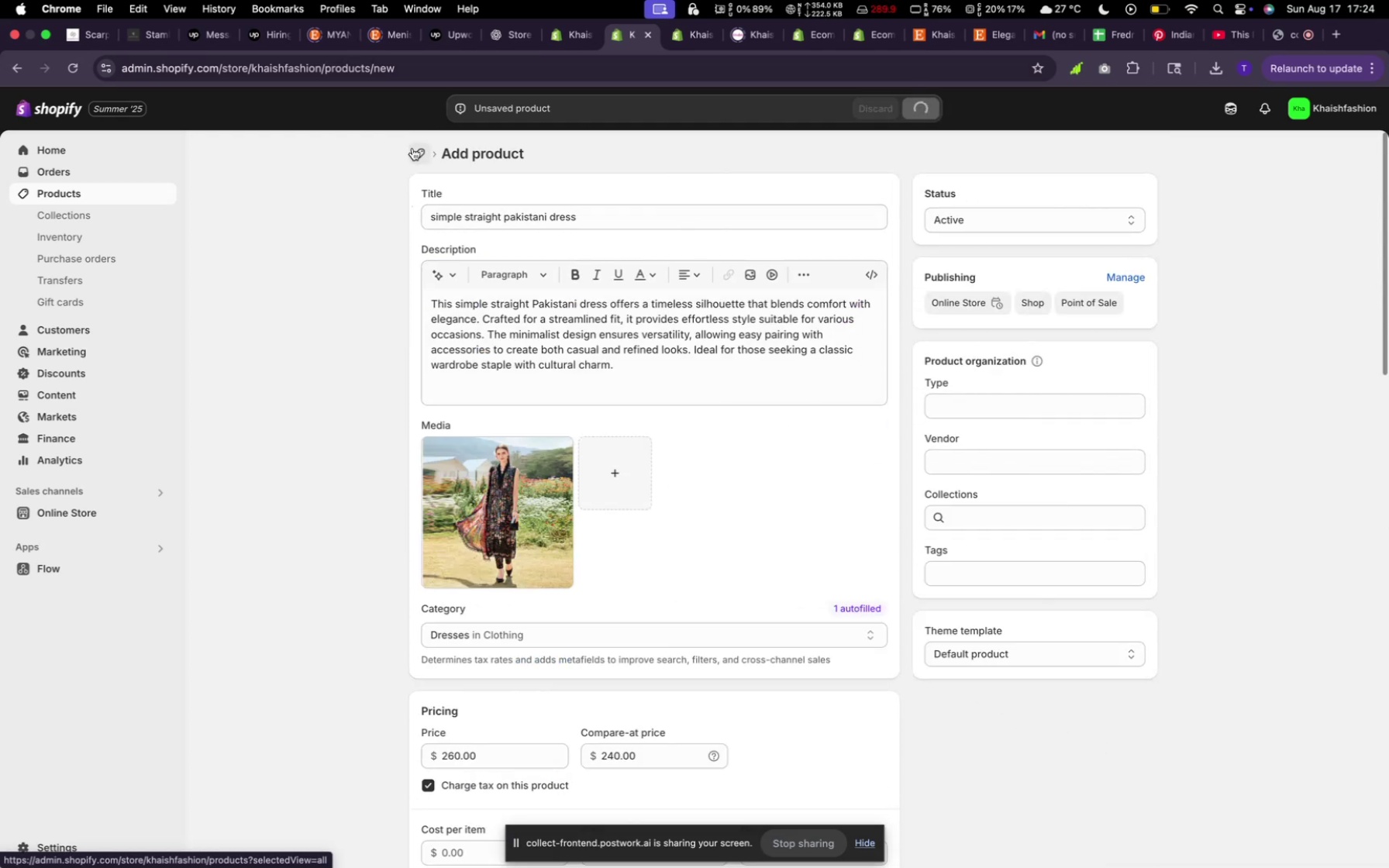 
left_click([420, 147])
 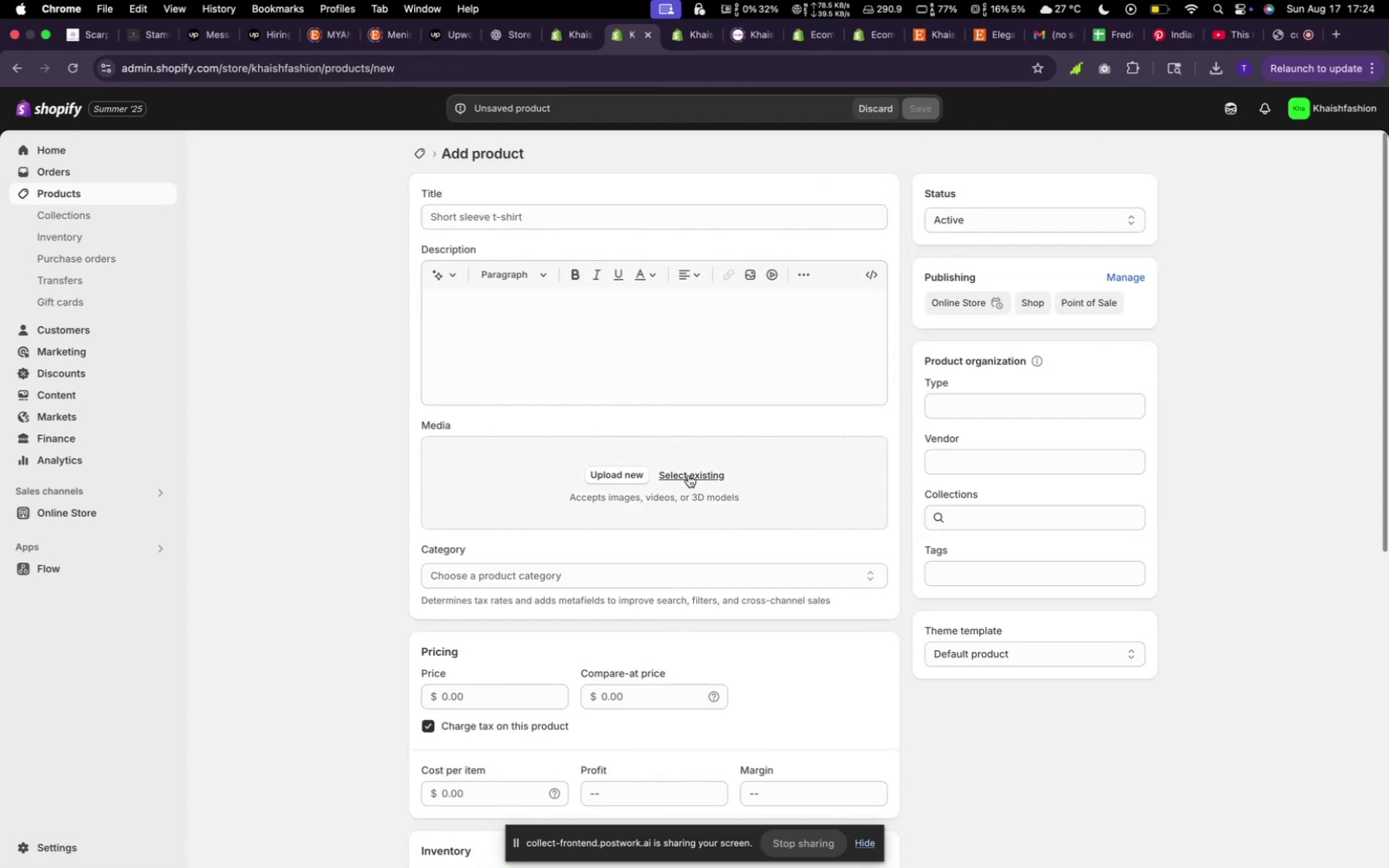 
wait(14.08)
 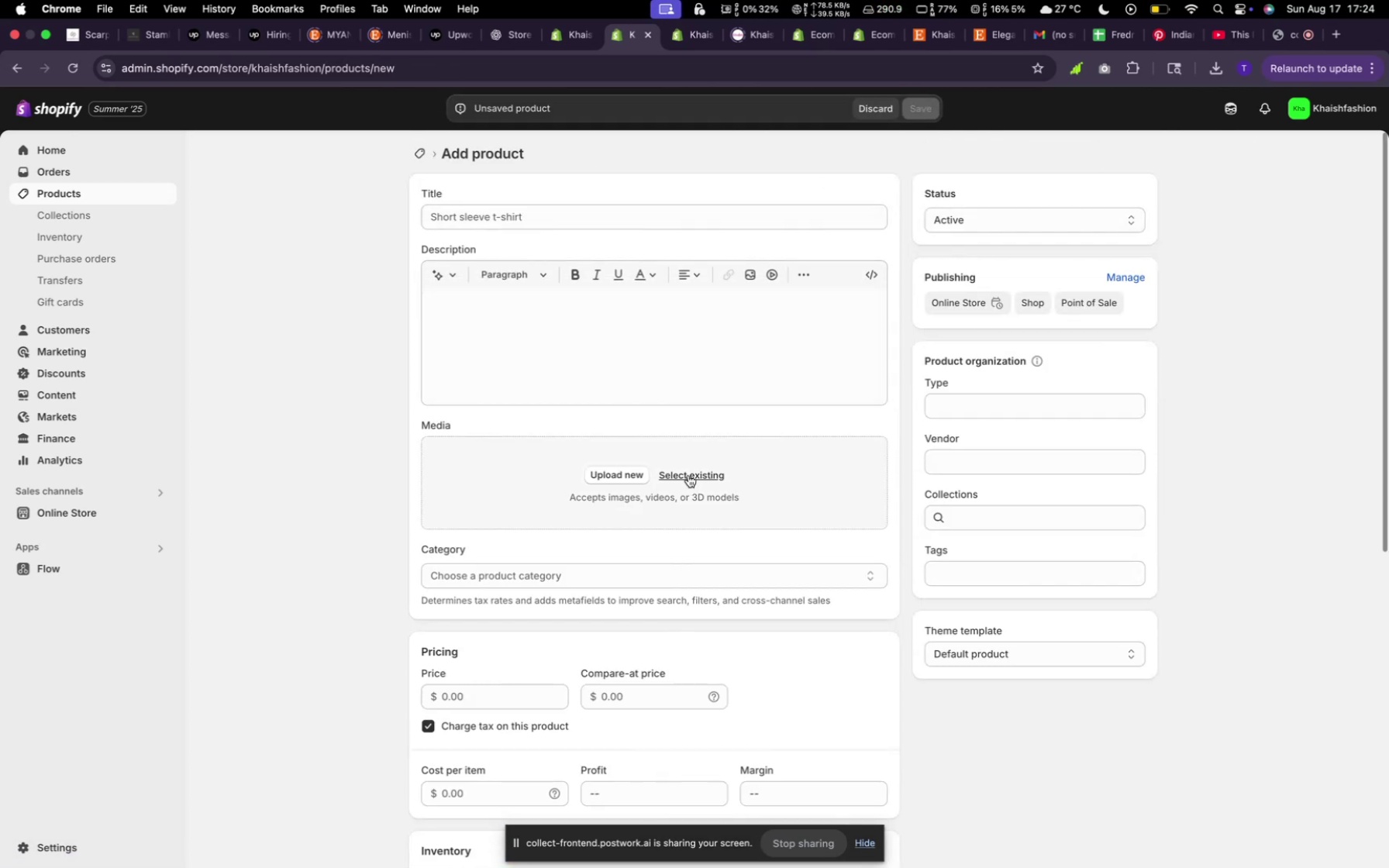 
left_click([688, 475])
 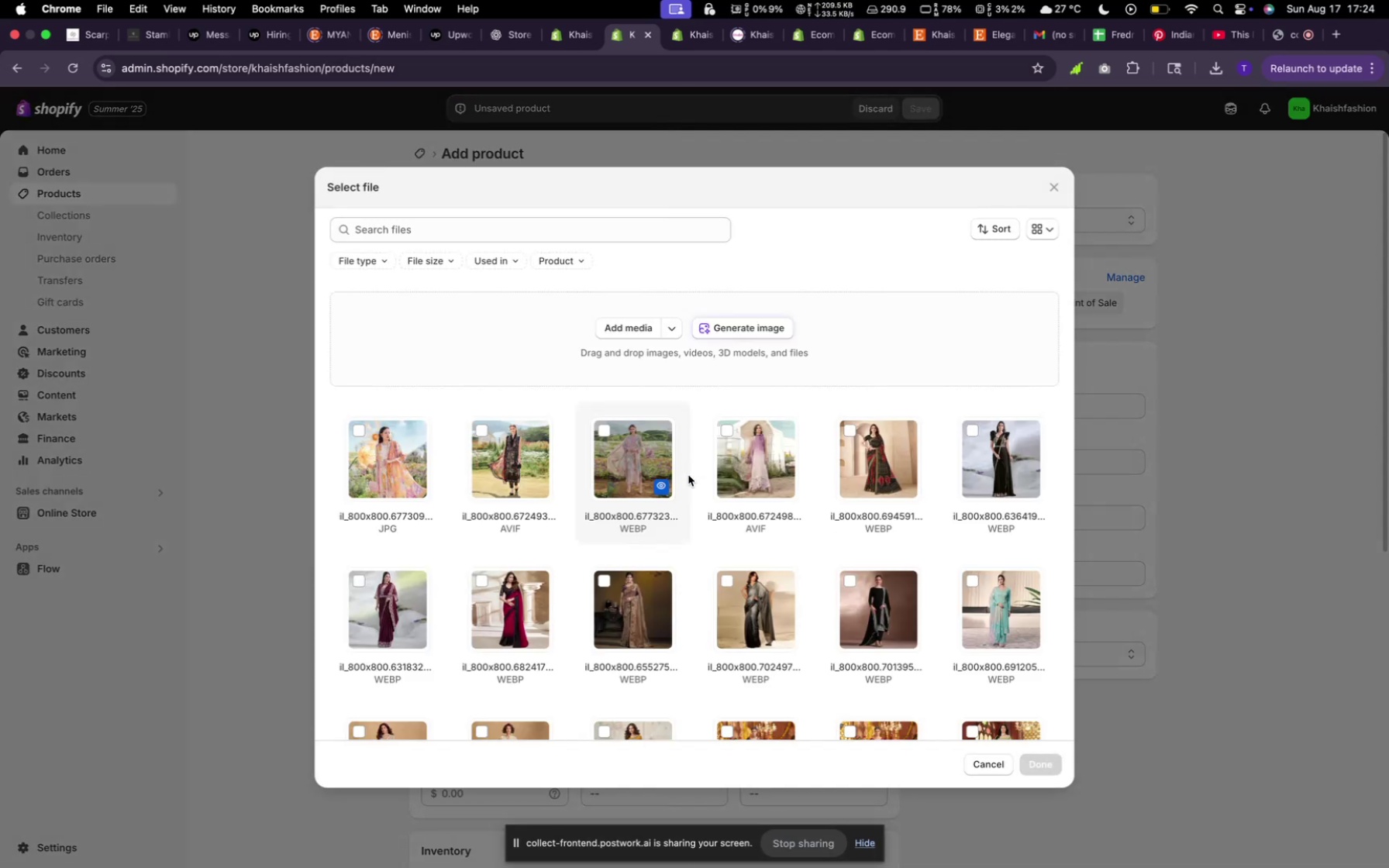 
left_click([647, 467])
 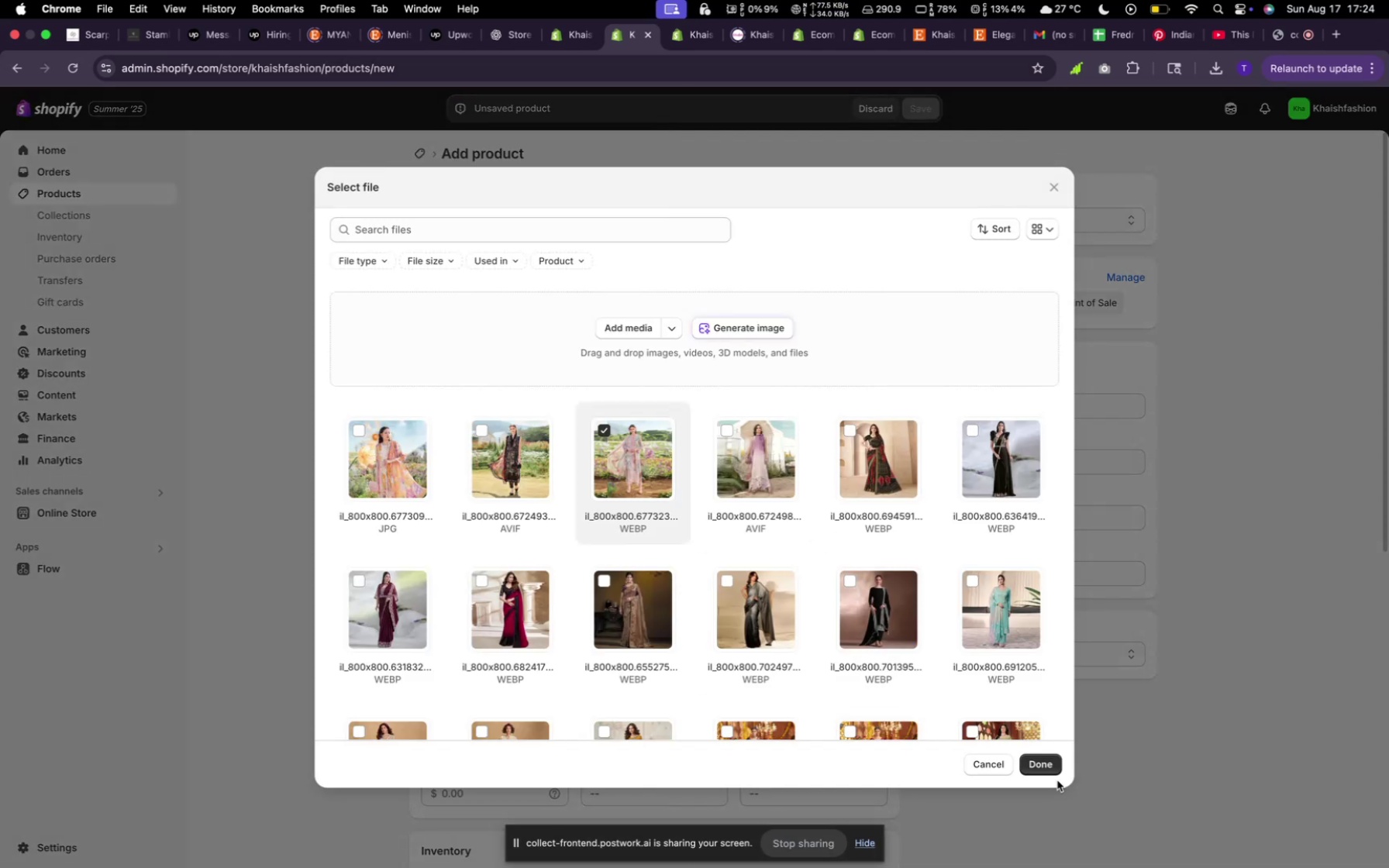 
left_click([1045, 761])
 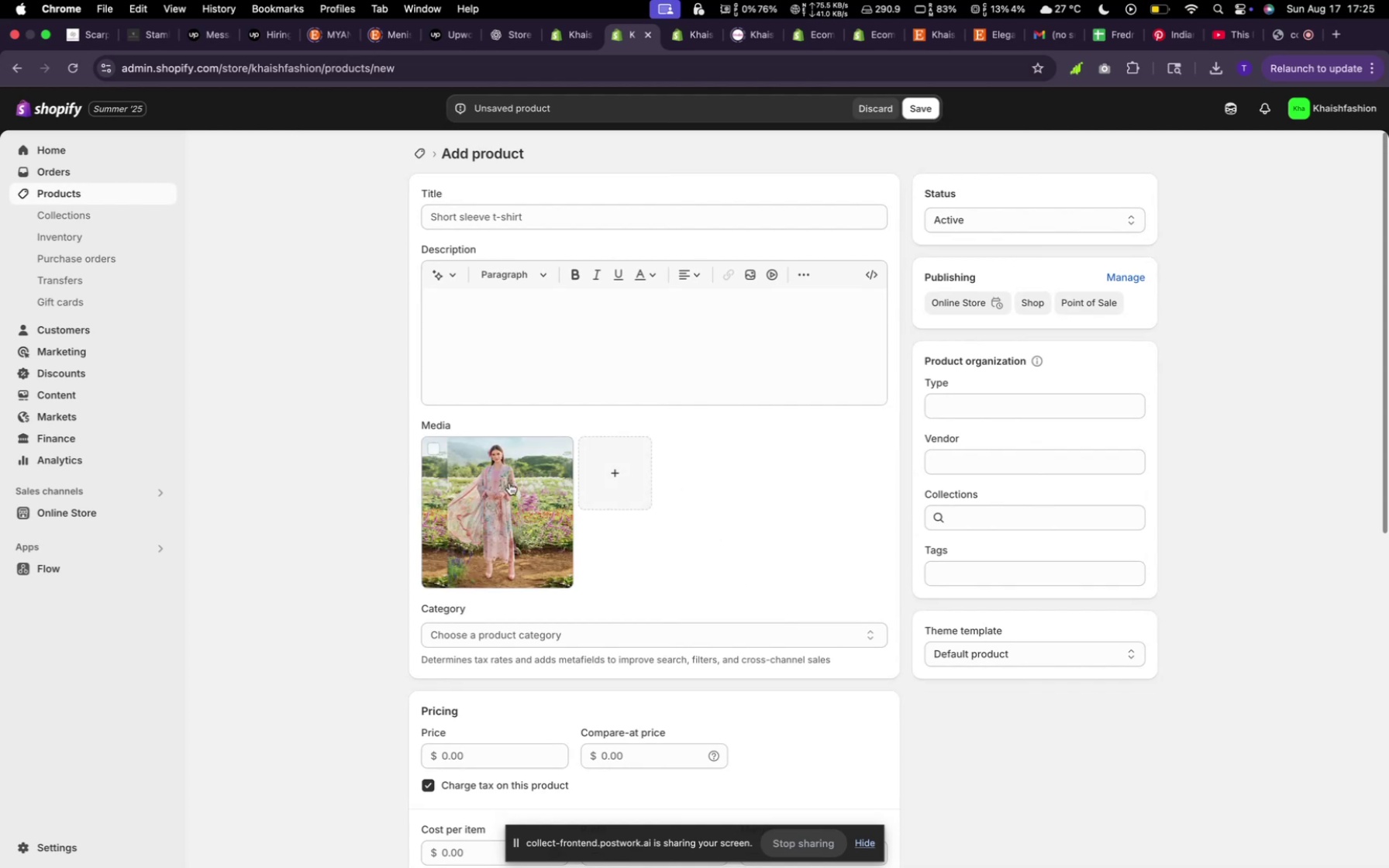 
left_click([541, 221])
 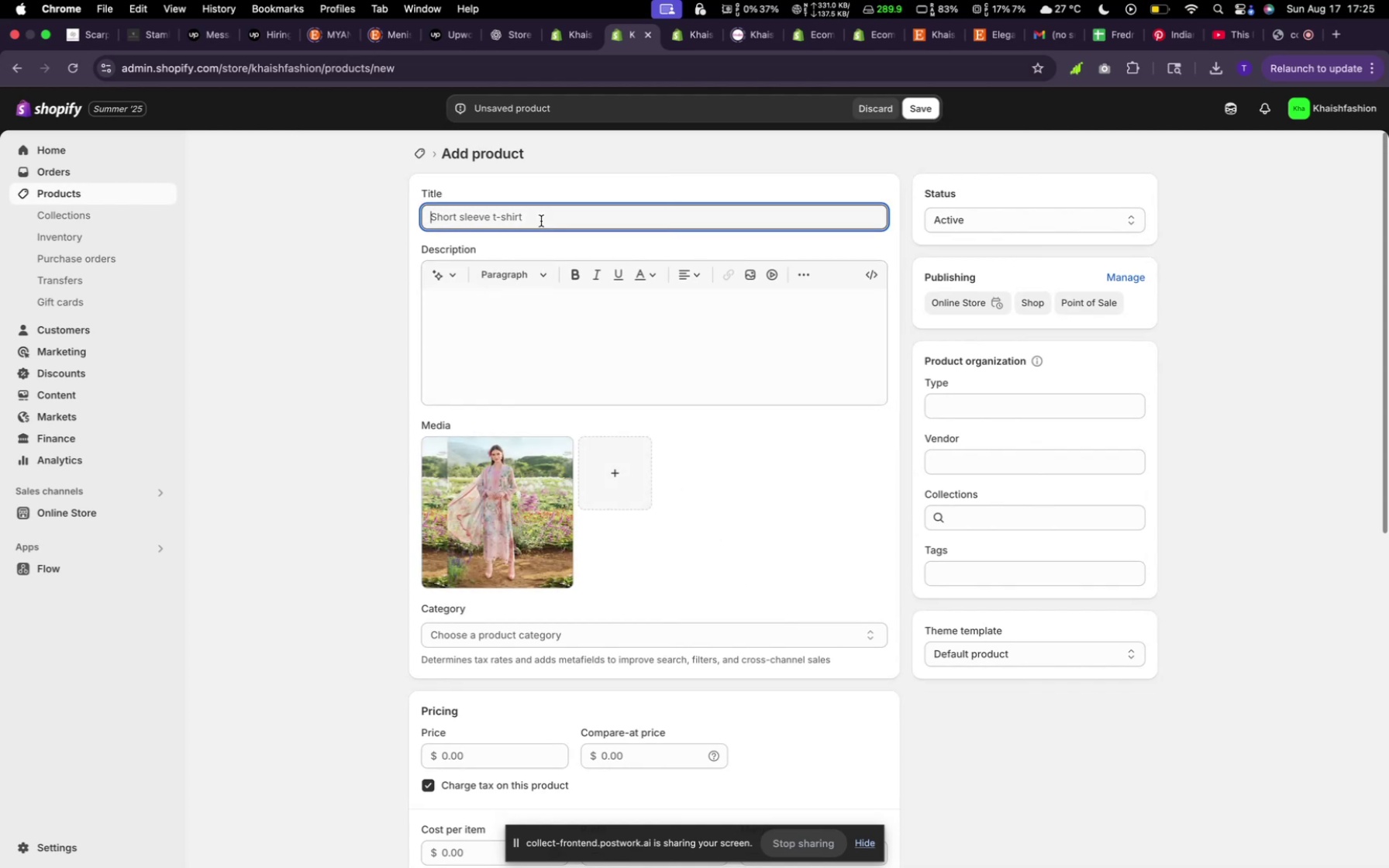 
type(colra)
key(Backspace)
key(Backspace)
key(Backspace)
key(Backspace)
key(Backspace)
key(Backspace)
type(sun dress beatuiful Pakisa)
key(Backspace)
type(tani )
key(Backspace)
type( dress)
 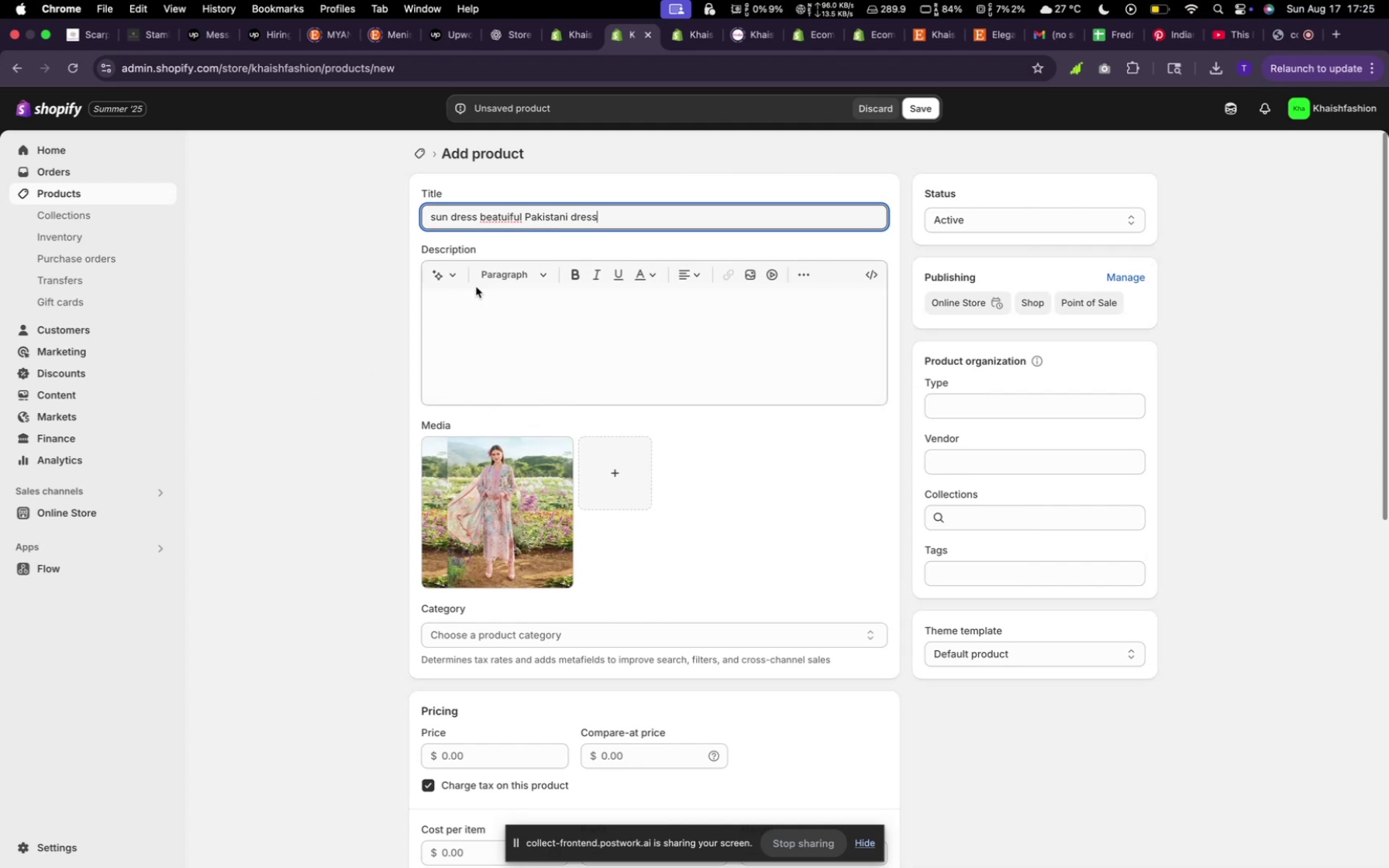 
left_click([445, 274])
 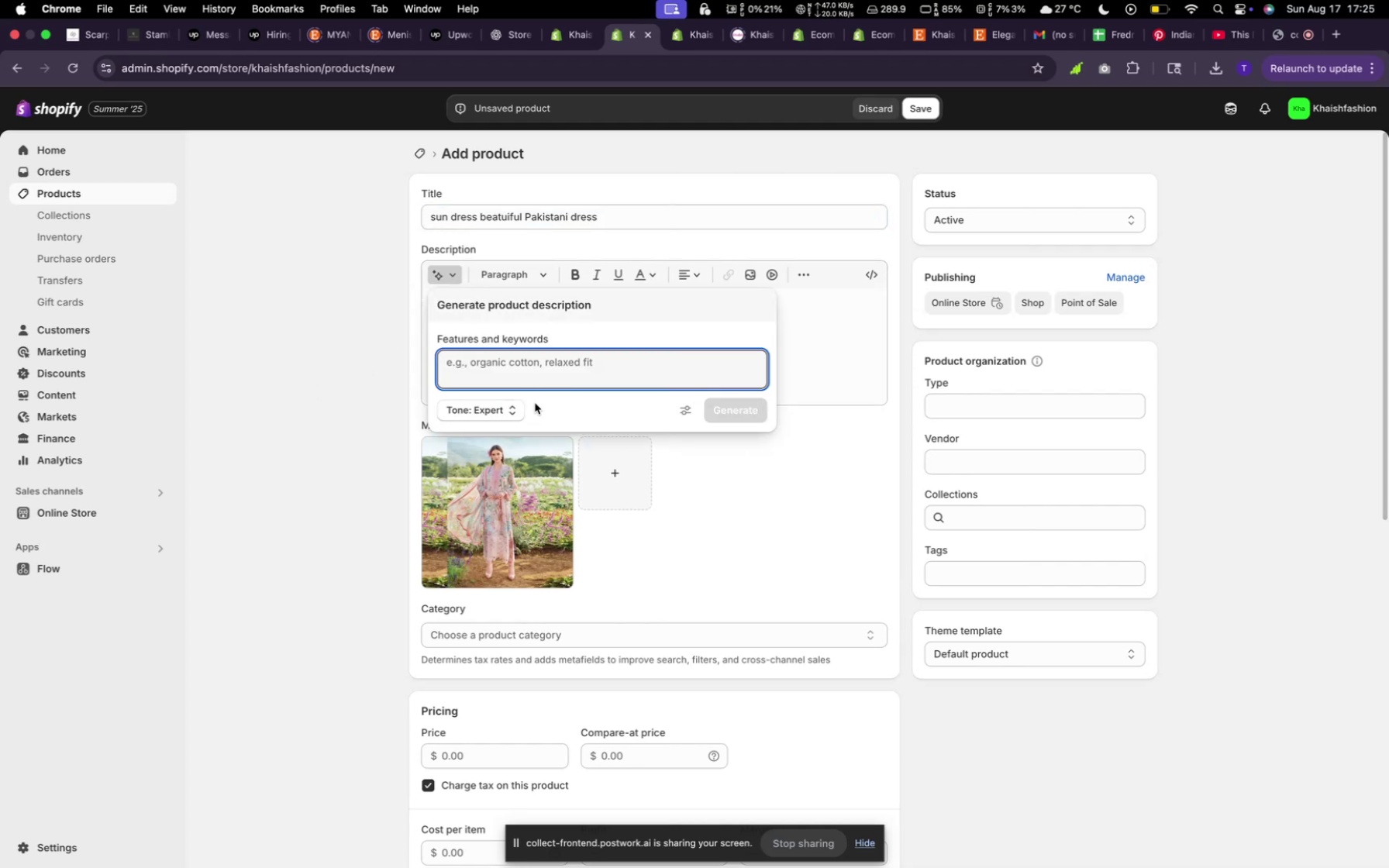 
left_click([546, 372])
 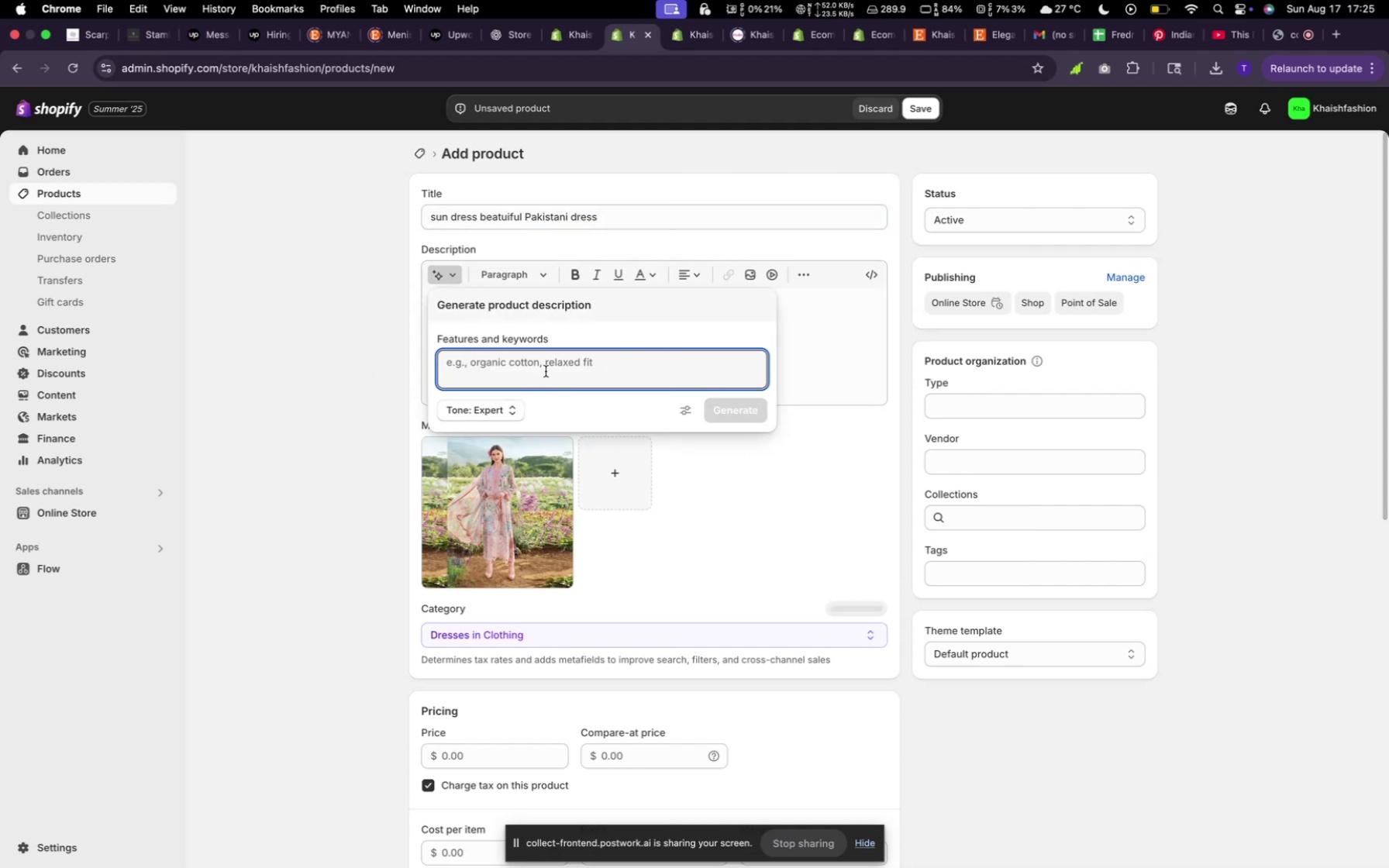 
type(random)
 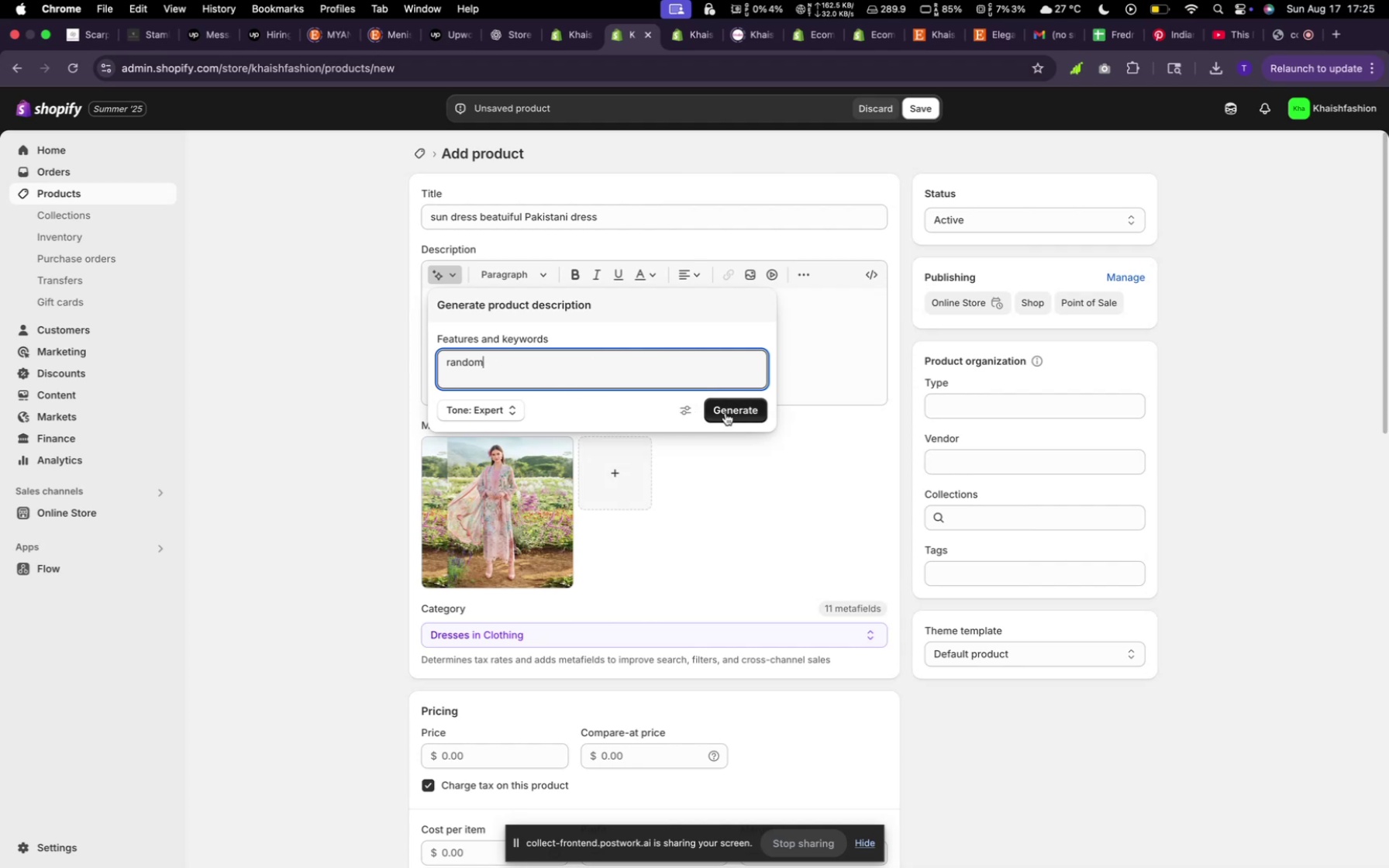 
mouse_move([777, 562])
 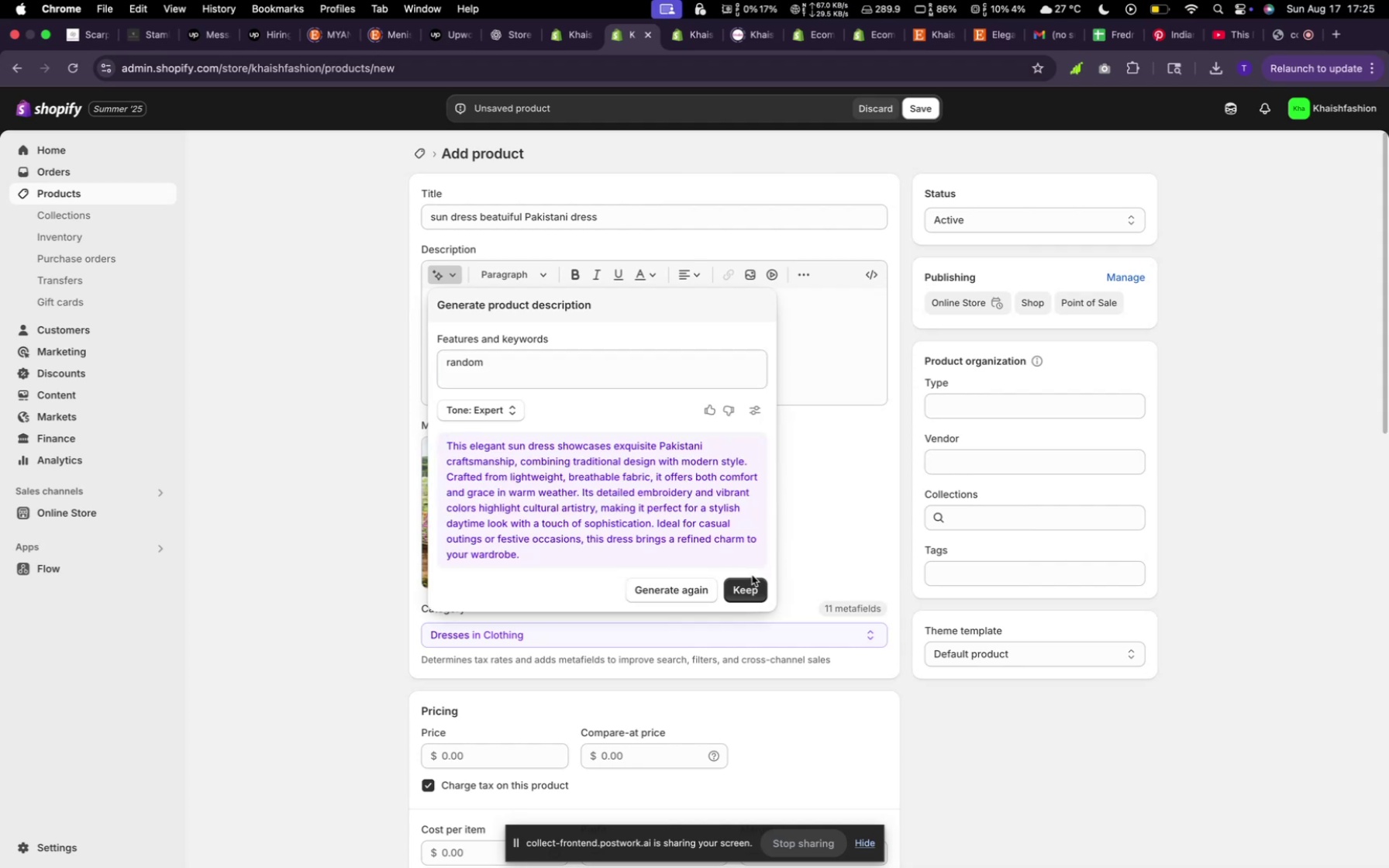 
left_click([734, 597])
 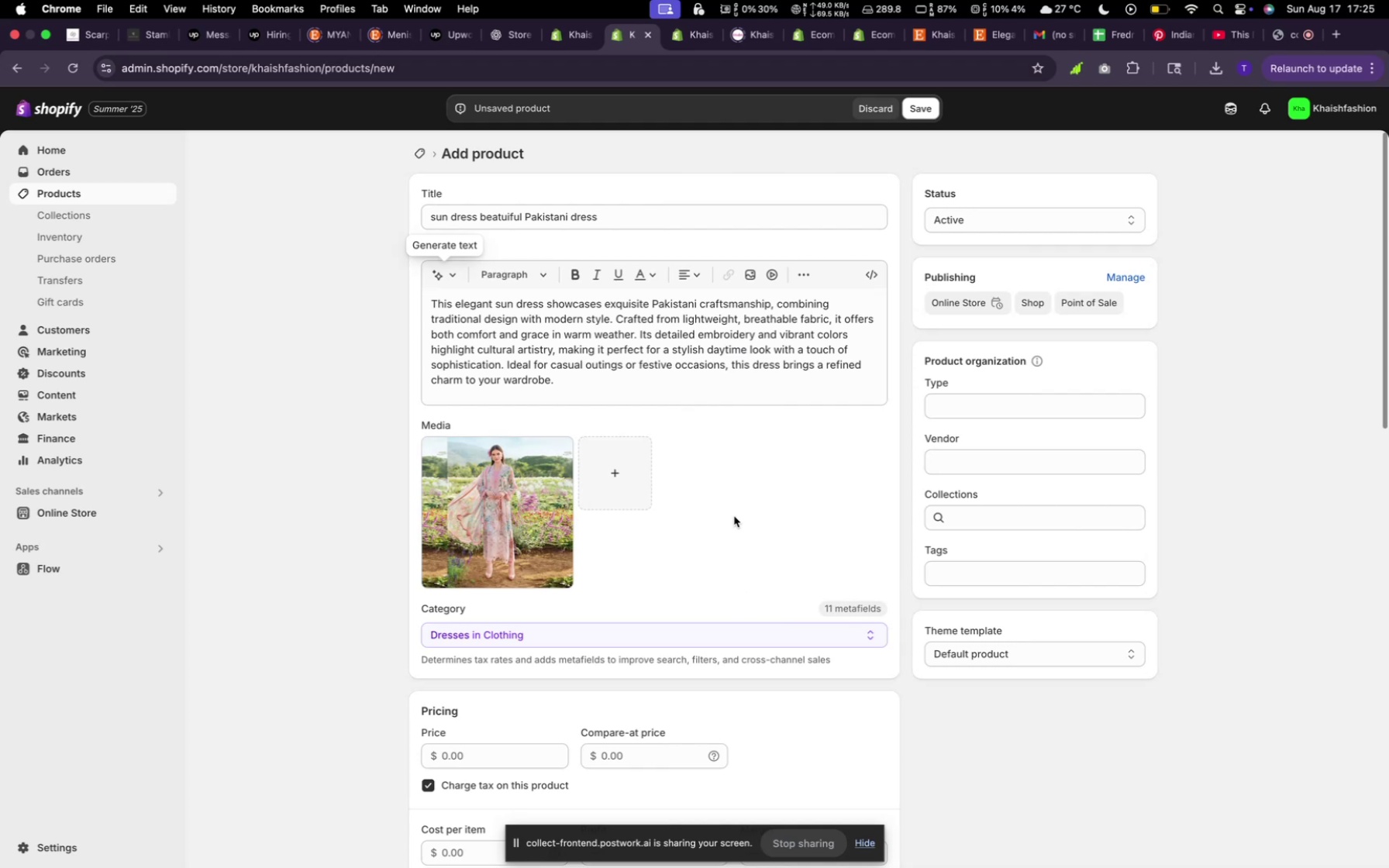 
scroll: coordinate [764, 507], scroll_direction: down, amount: 17.0
 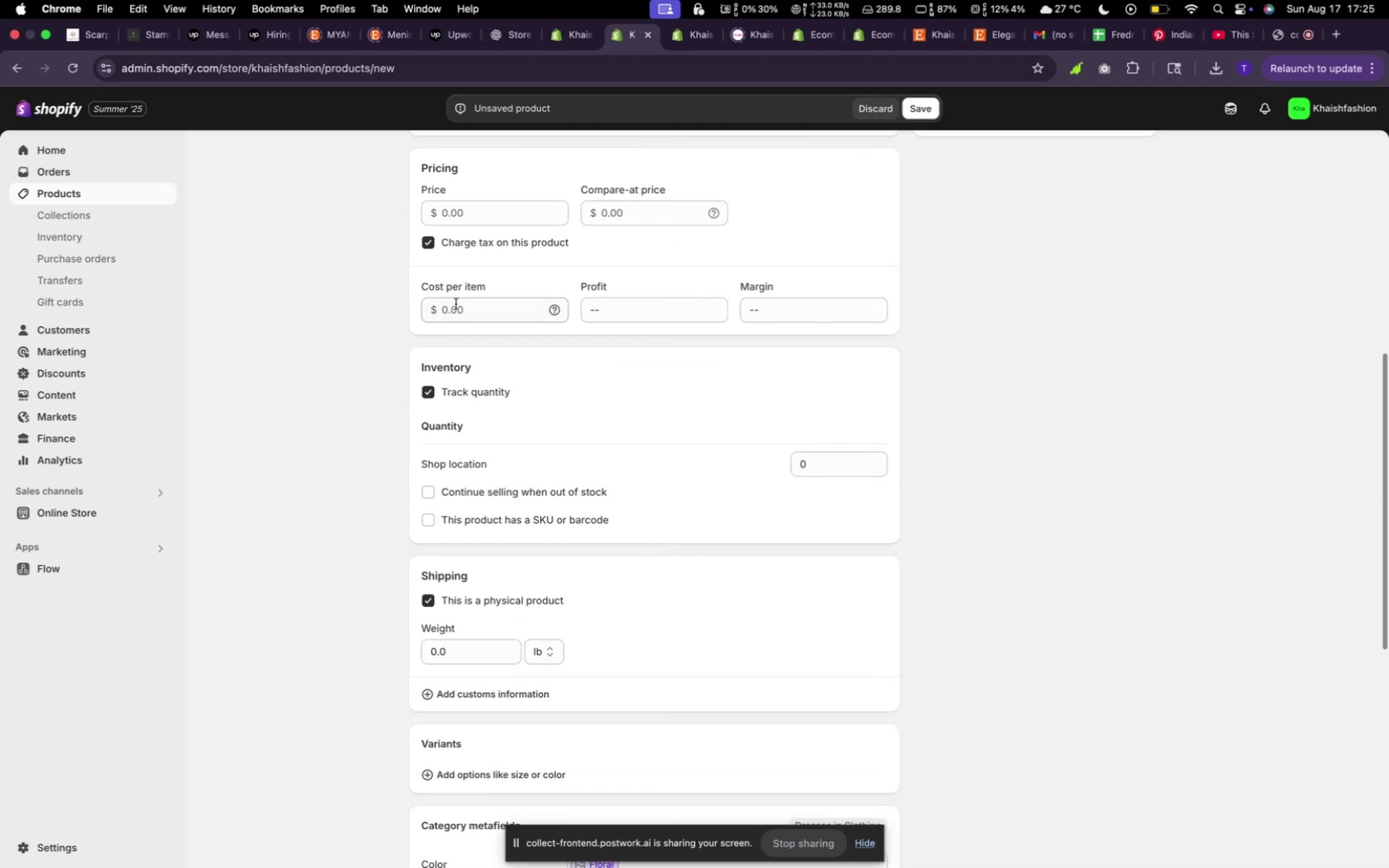 
left_click([495, 204])
 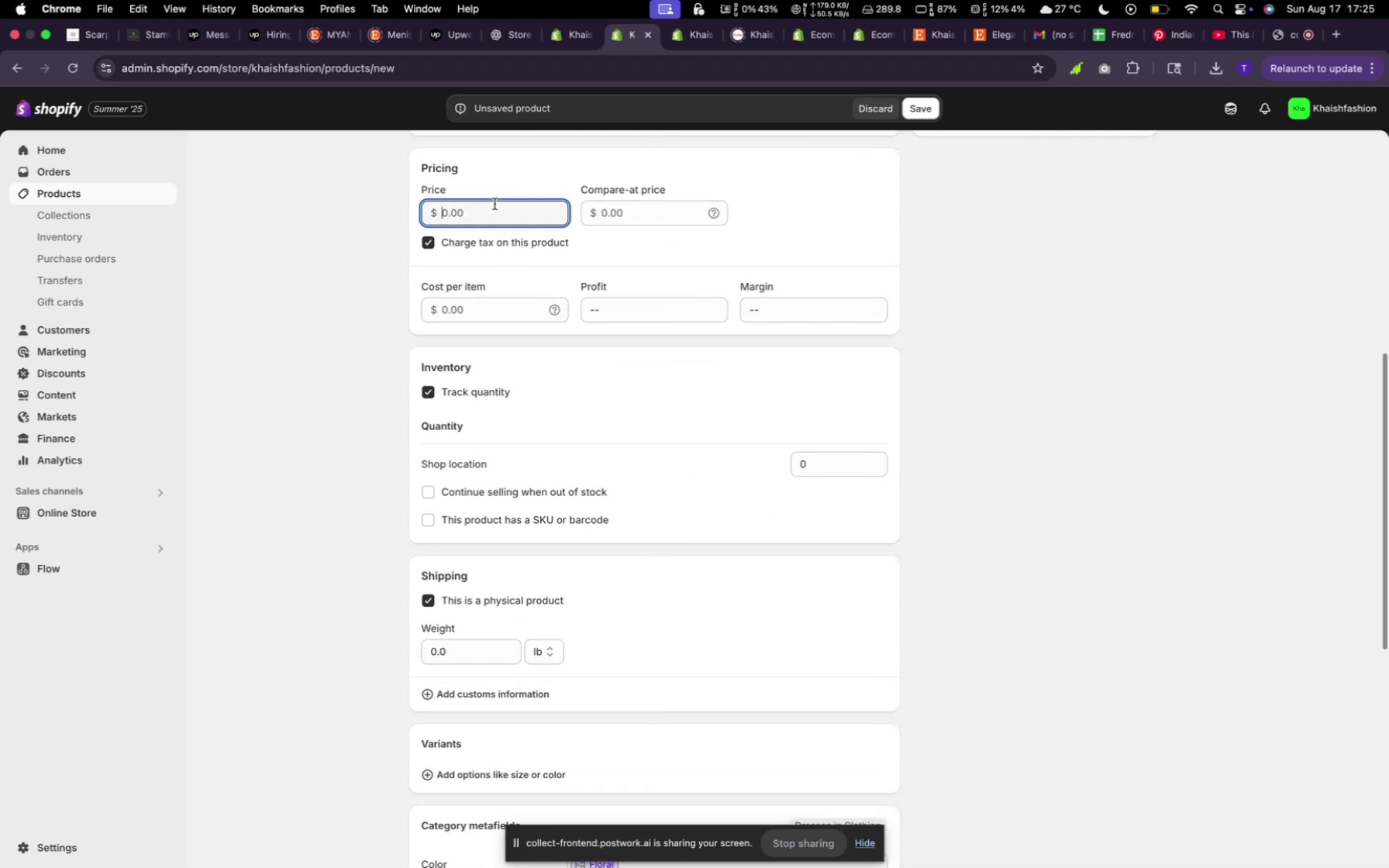 
type(290)
 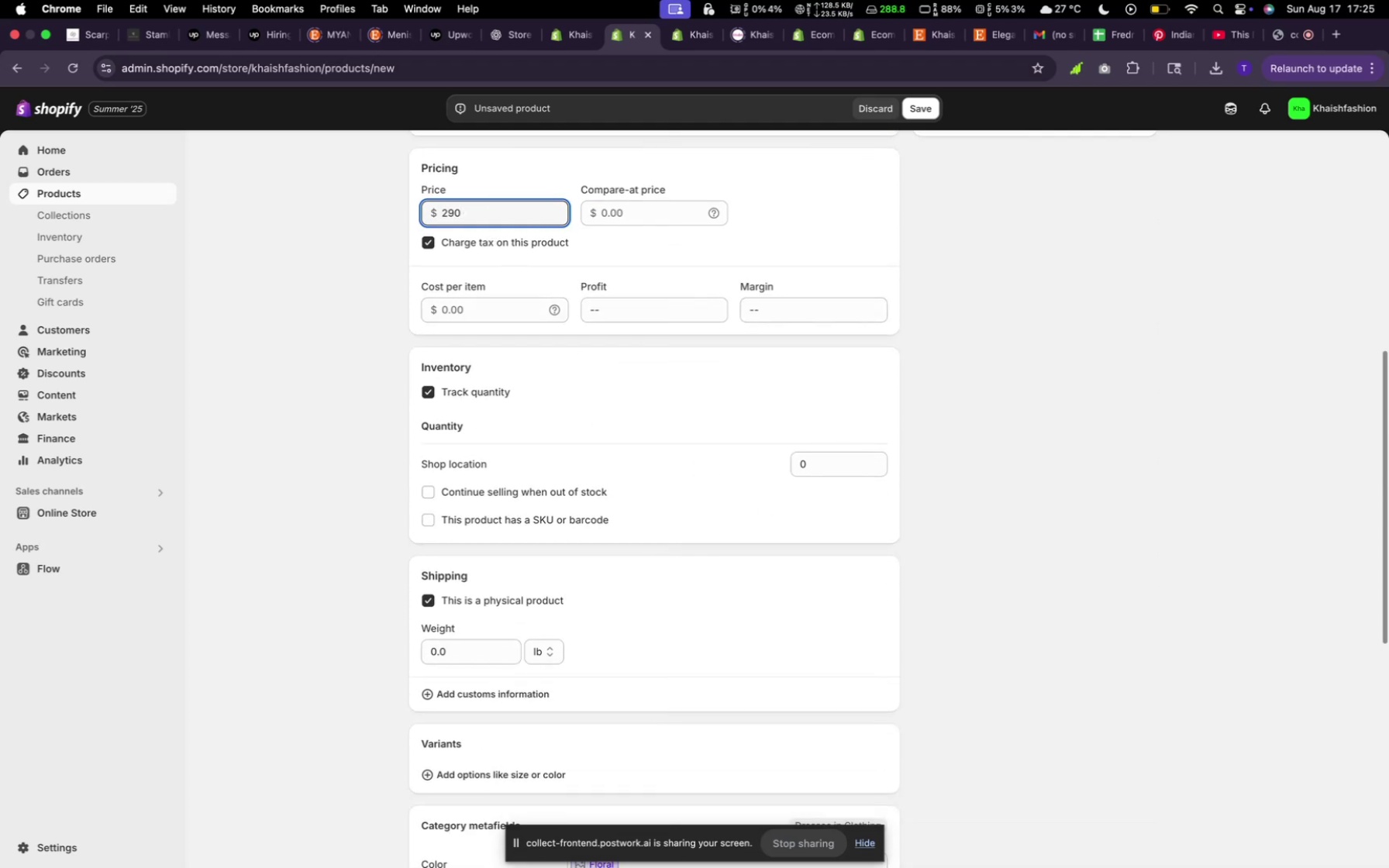 
left_click([636, 222])
 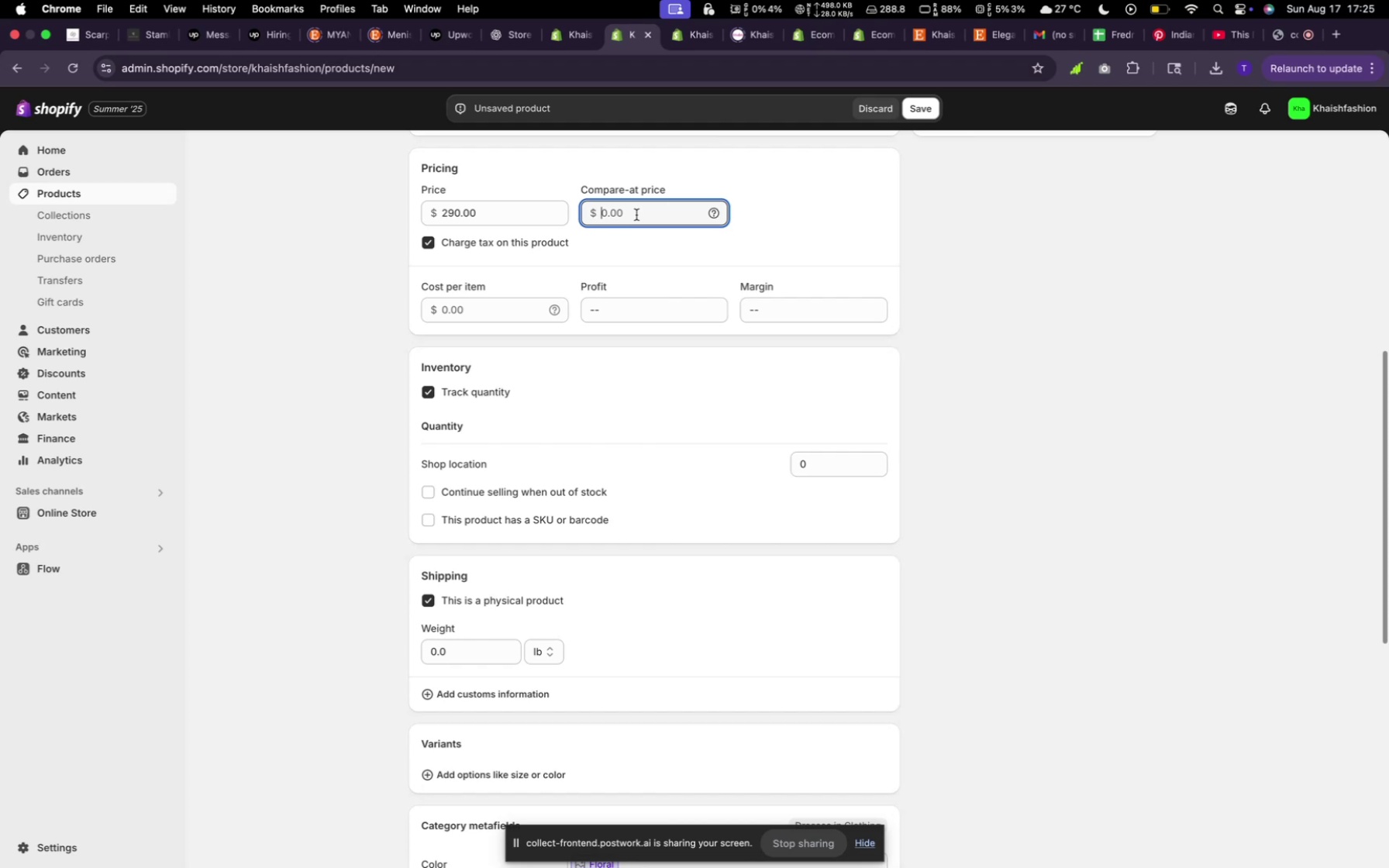 
type(280)
 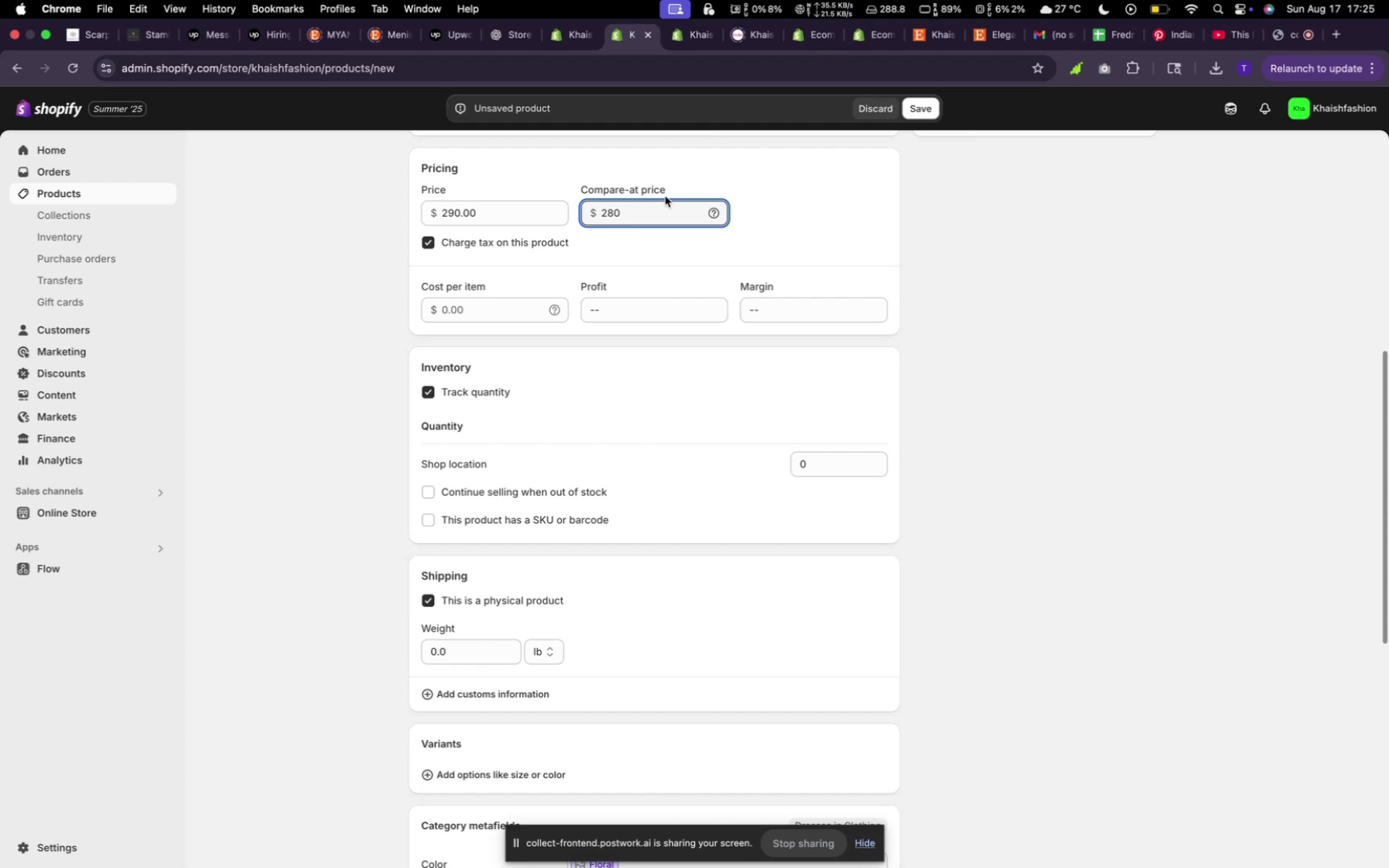 
left_click([493, 491])
 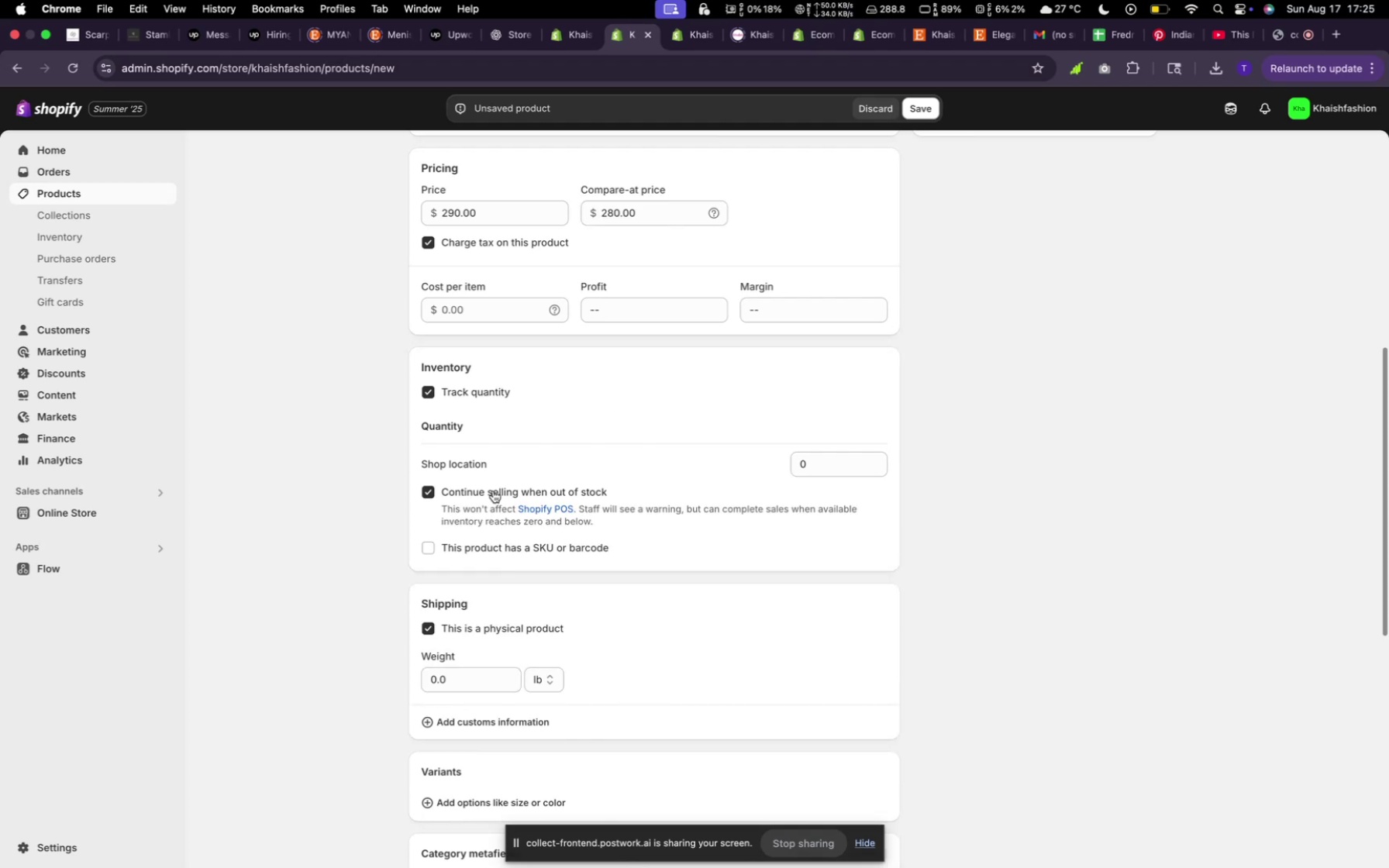 
scroll: coordinate [632, 613], scroll_direction: down, amount: 16.0
 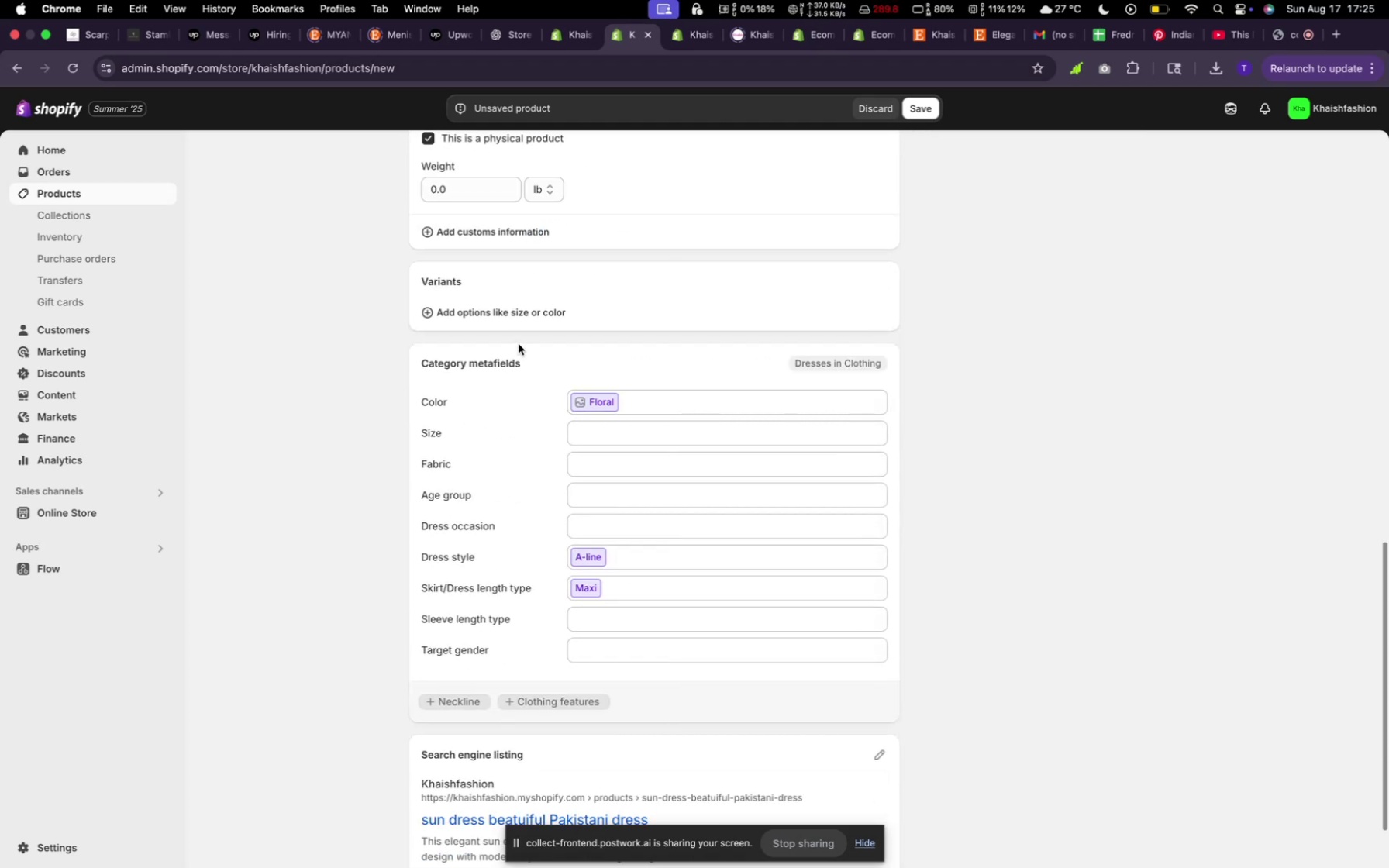 
left_click([524, 309])
 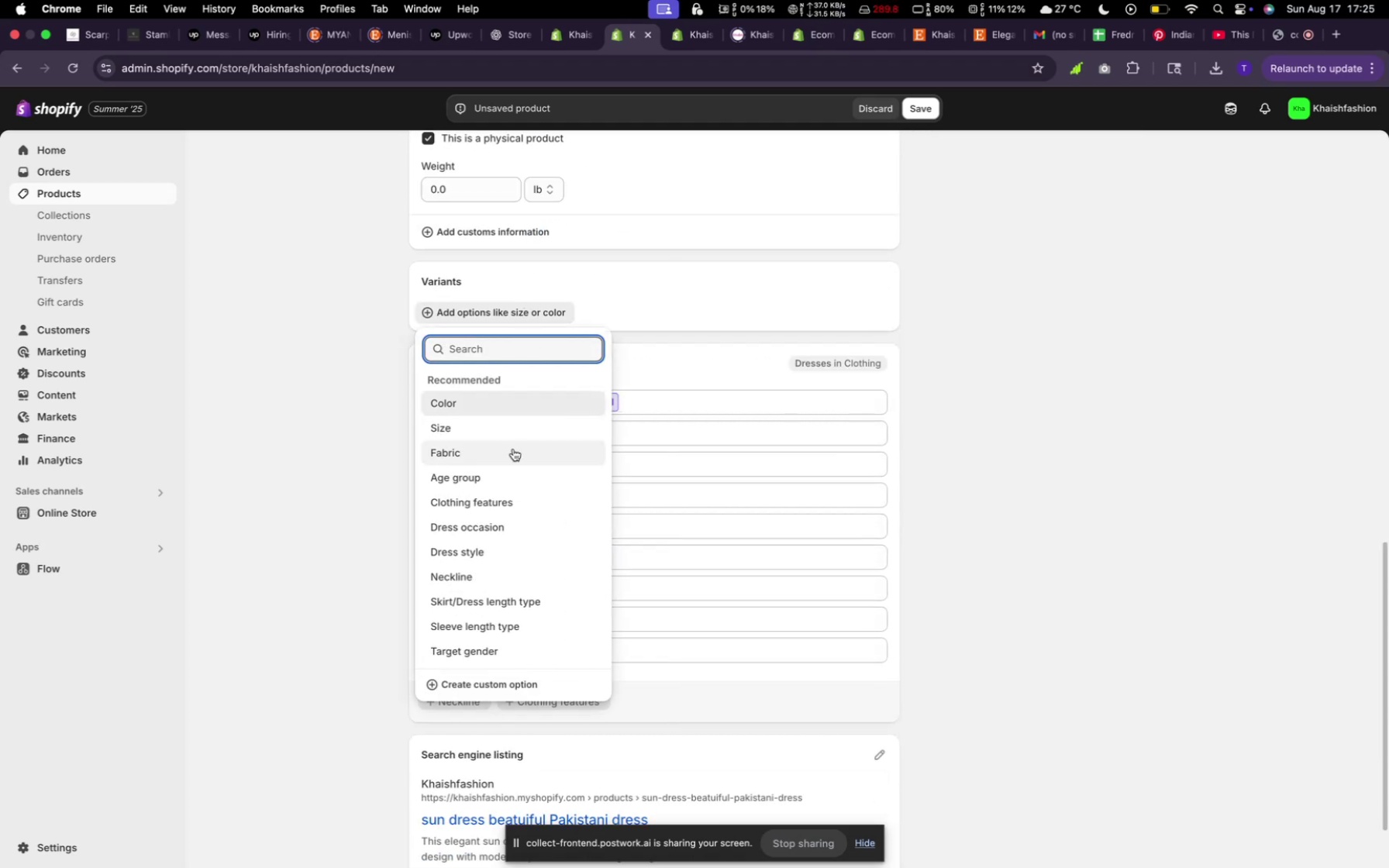 
left_click([505, 425])
 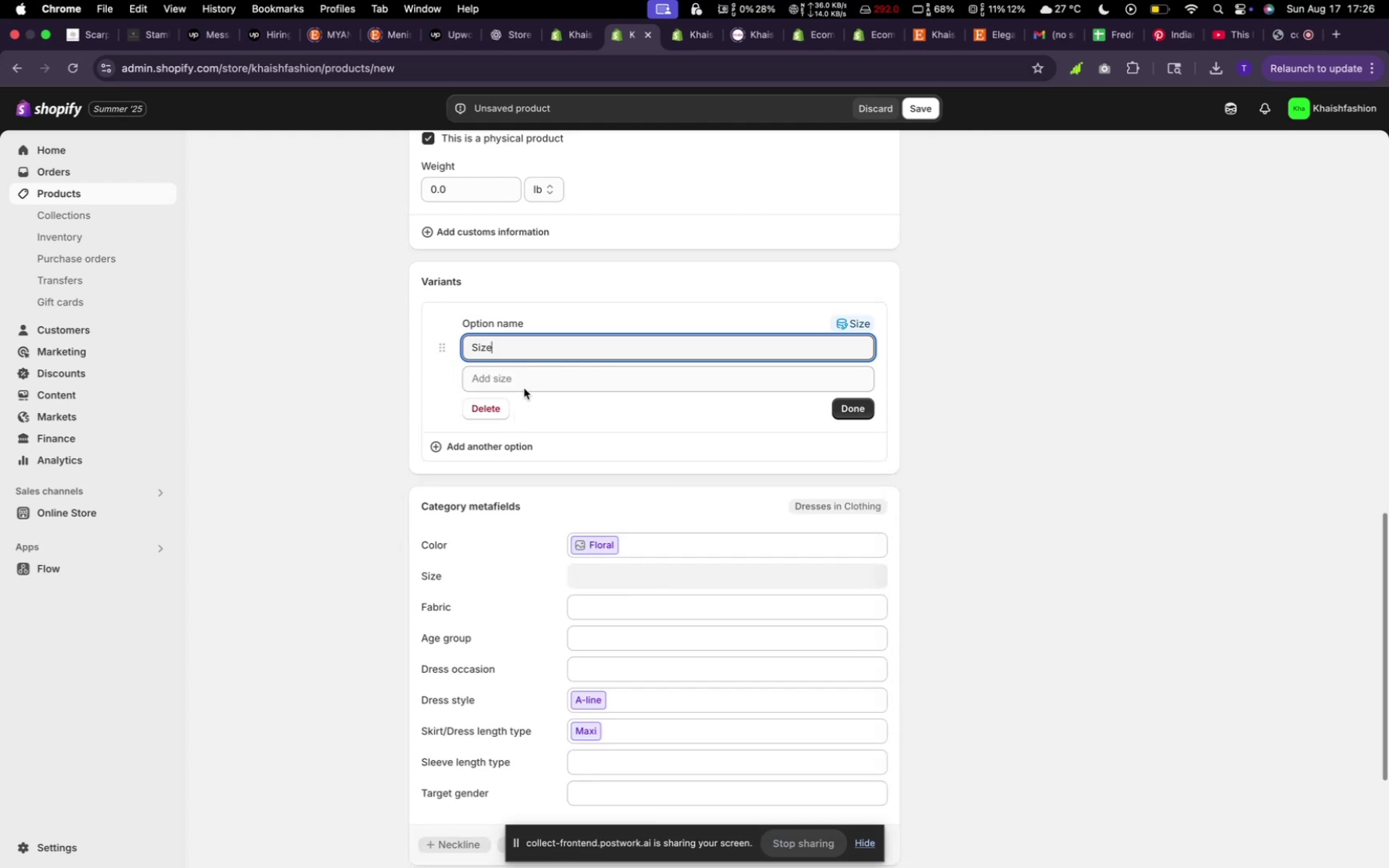 
left_click([528, 380])
 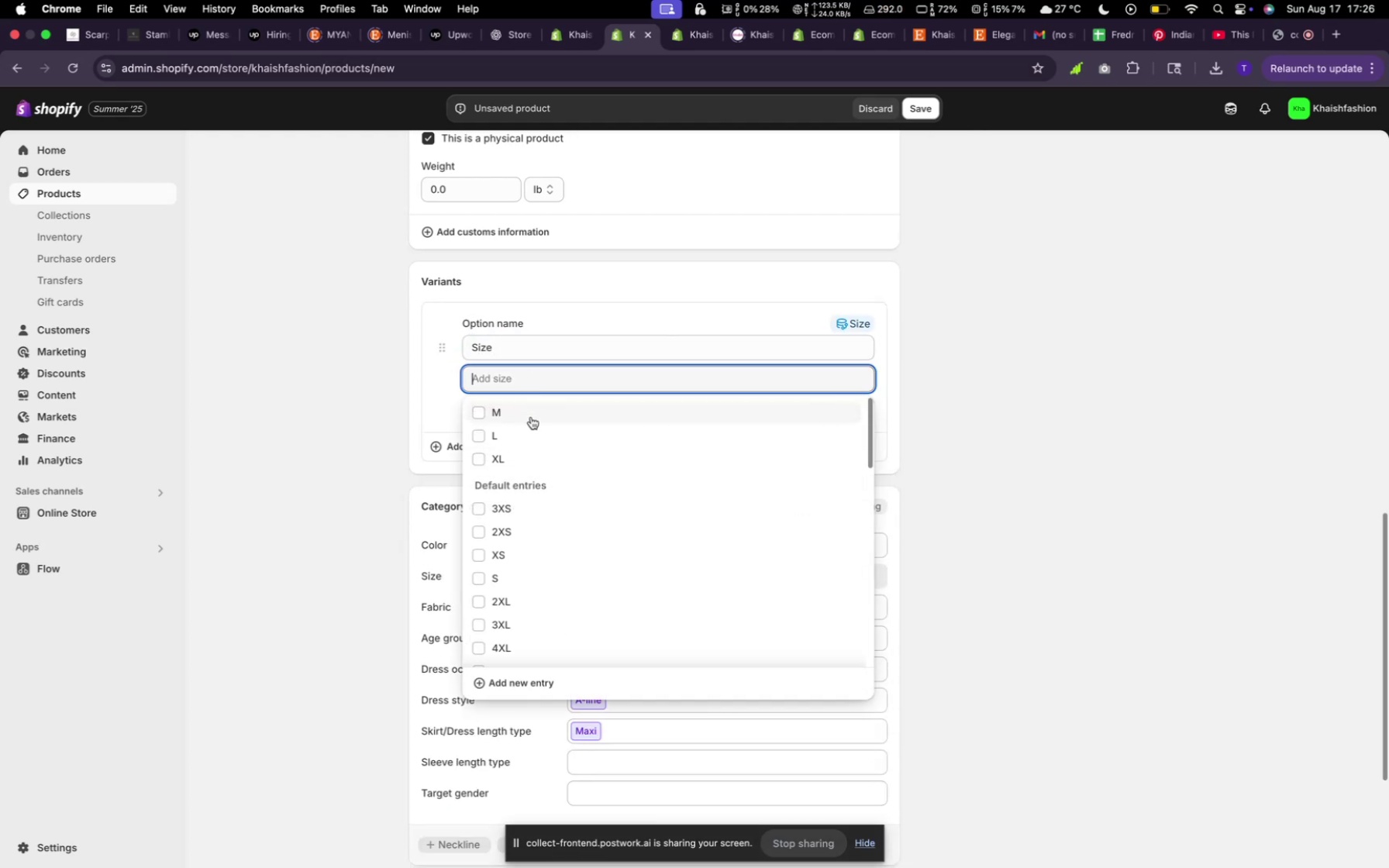 
left_click([531, 419])
 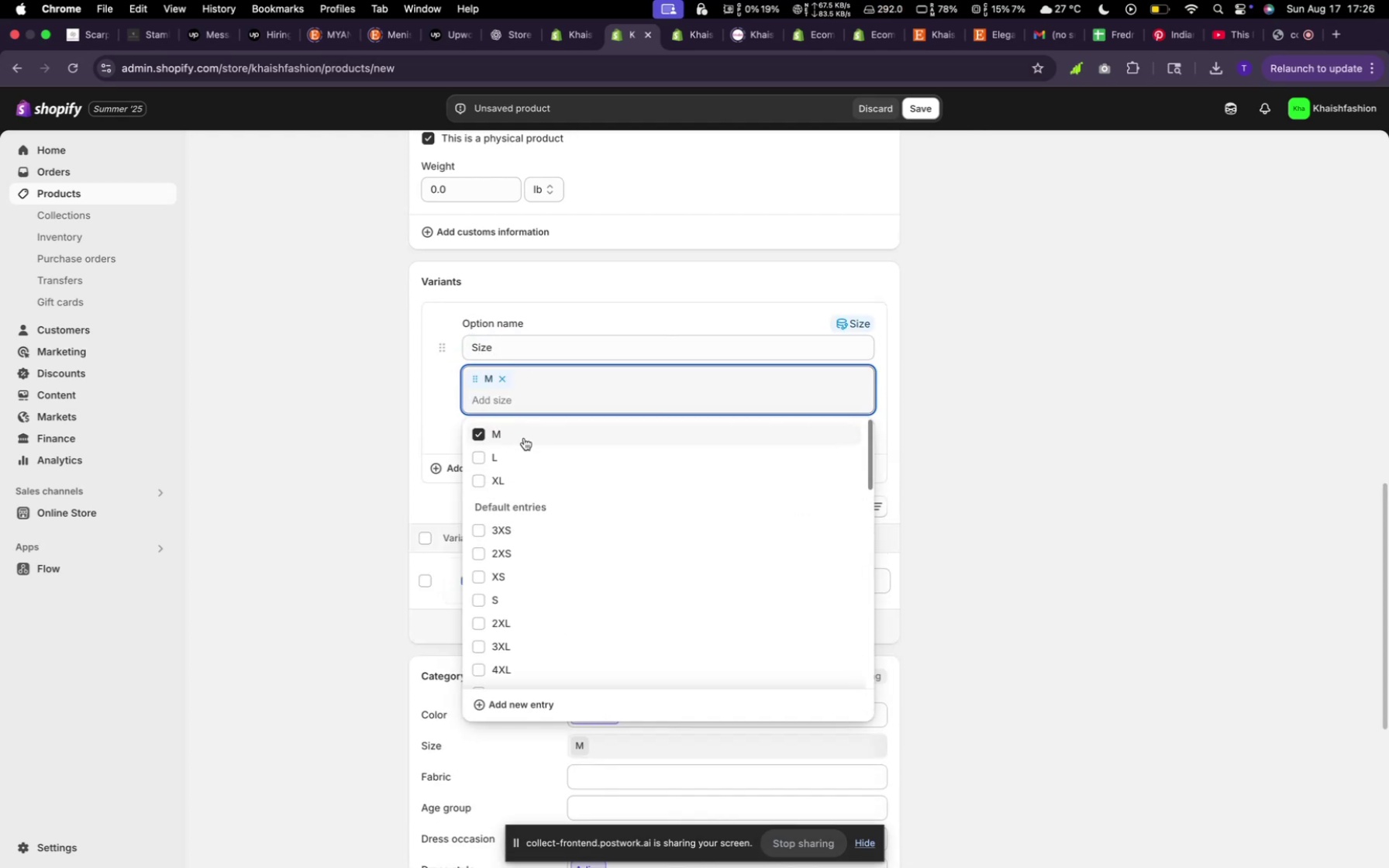 
left_click([518, 443])
 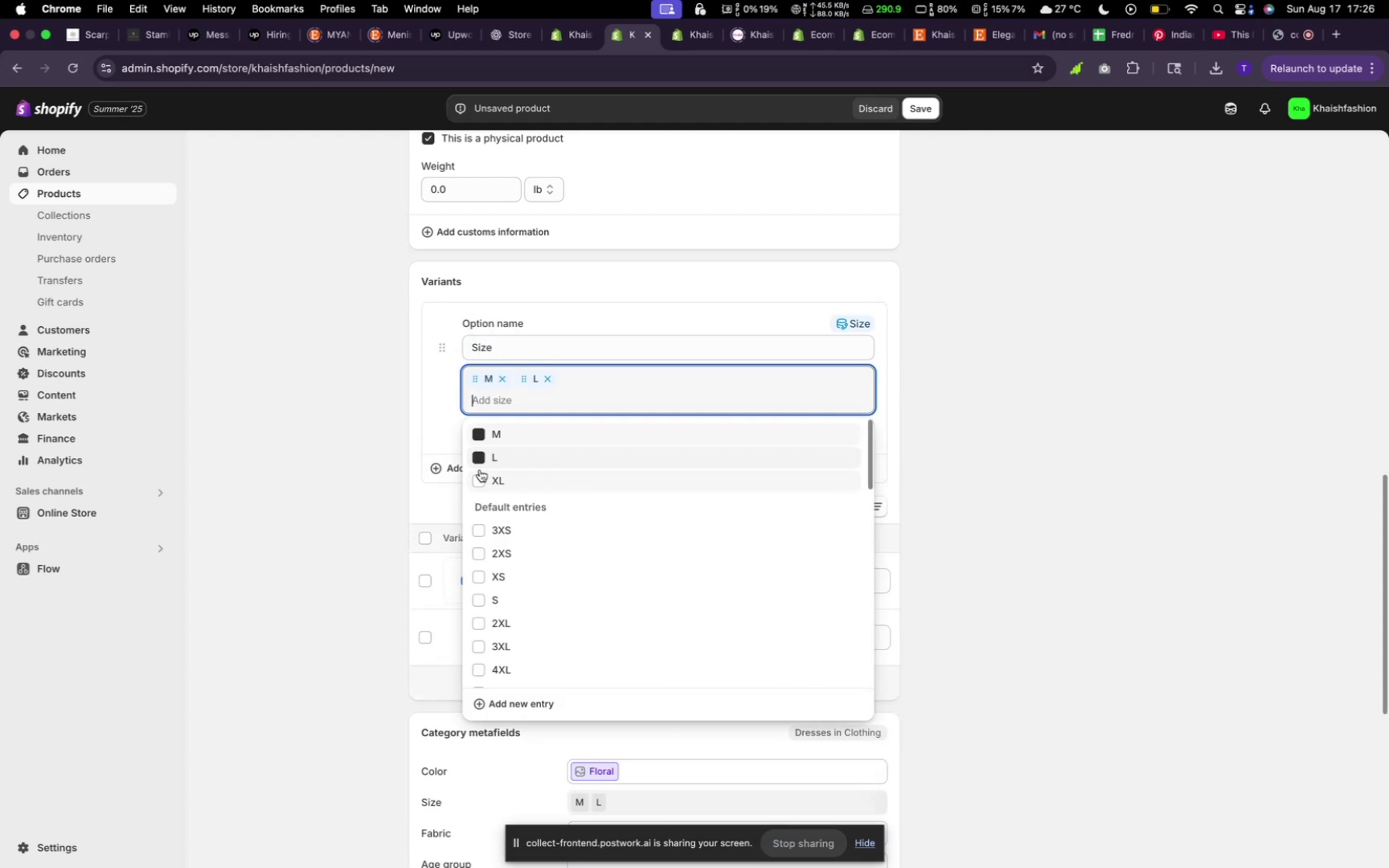 
left_click([472, 477])
 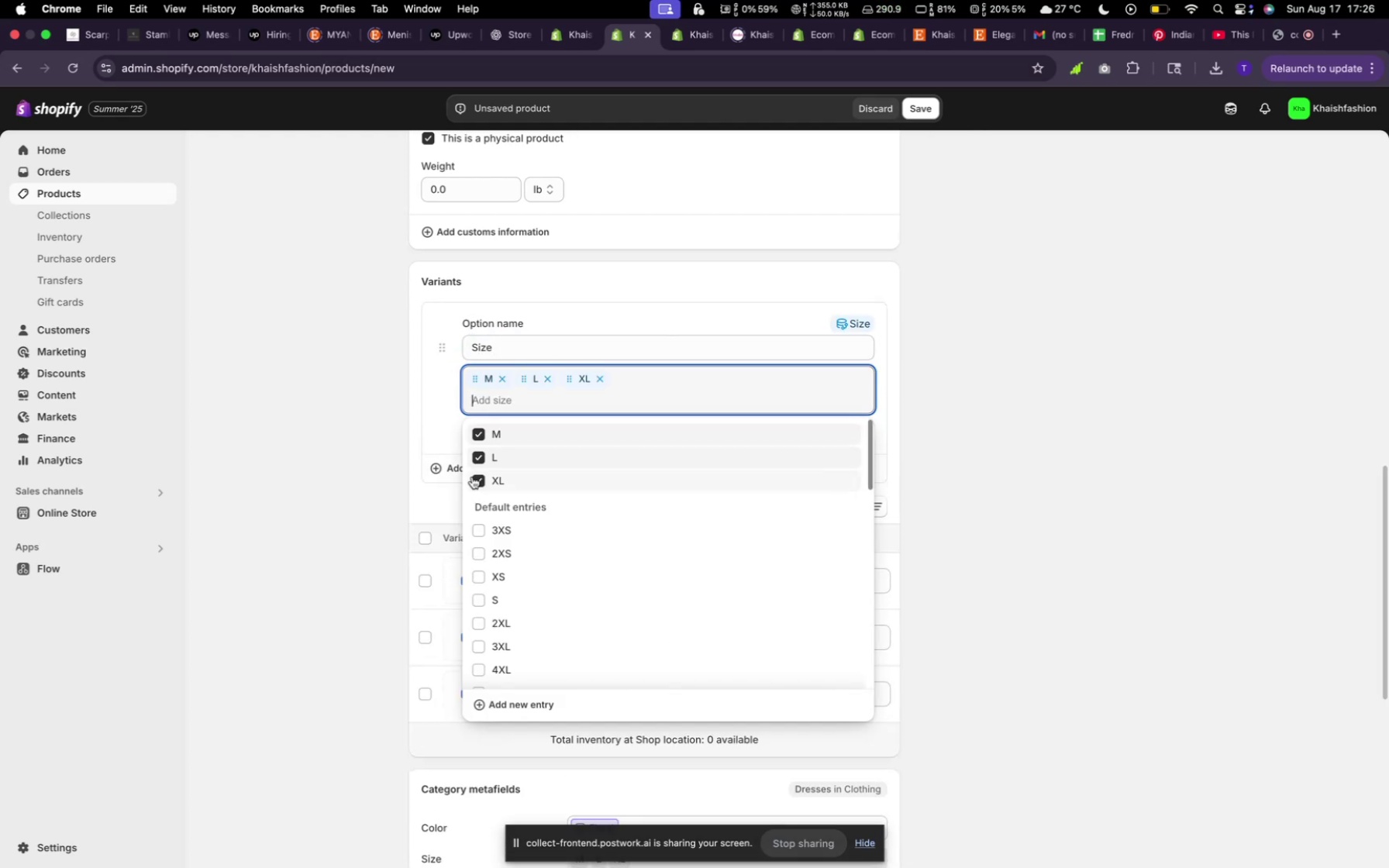 
left_click([438, 429])
 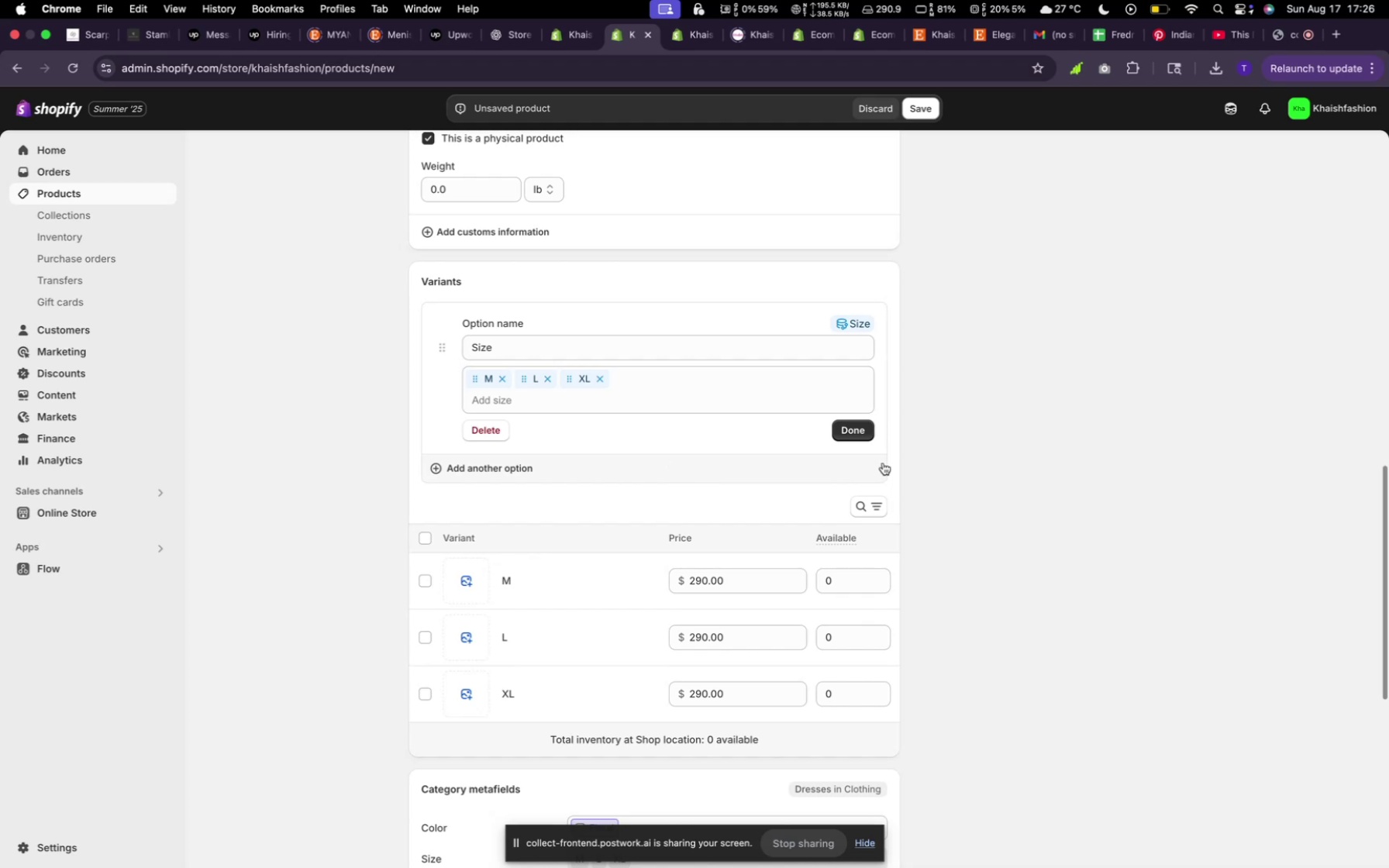 
left_click([863, 435])
 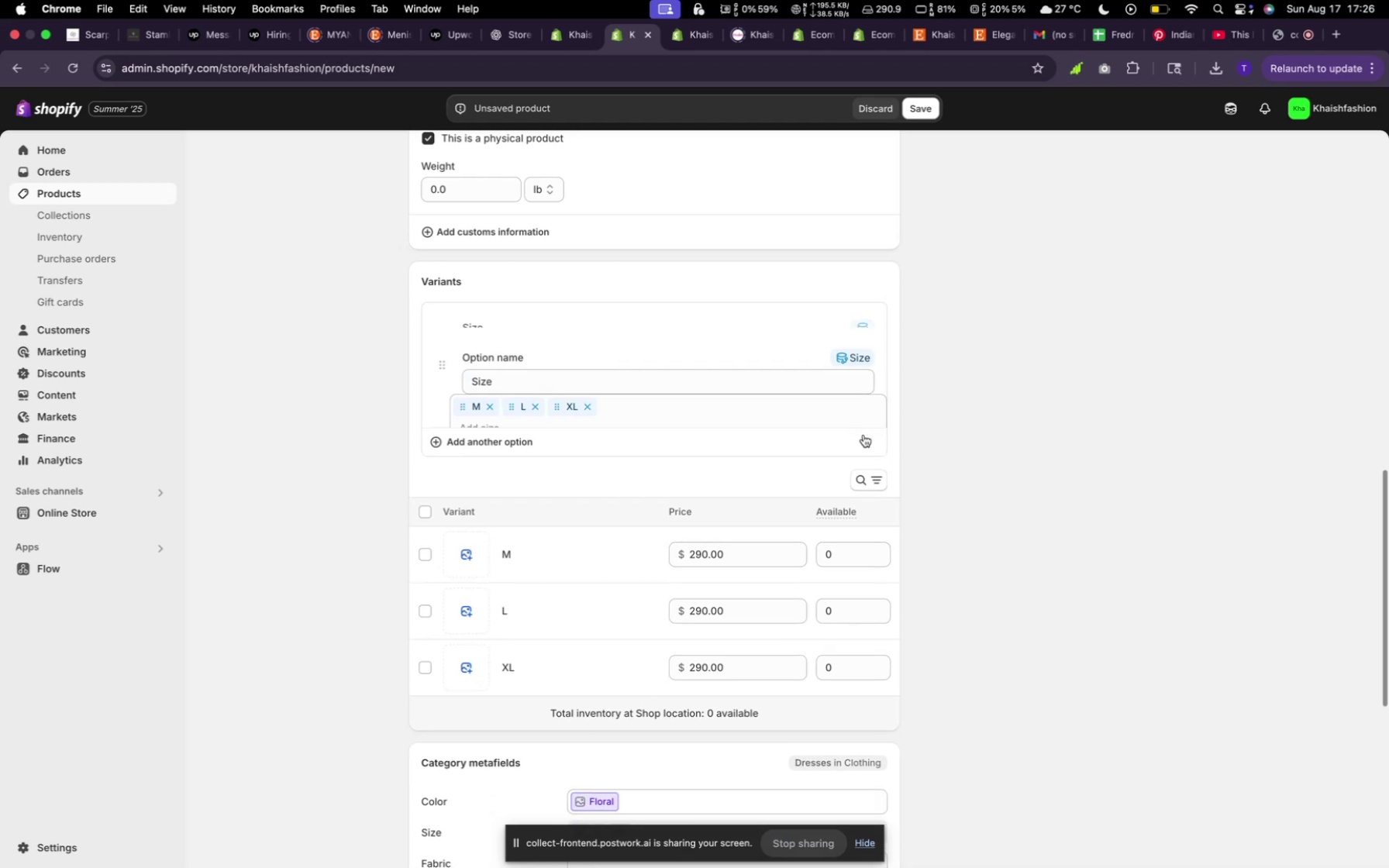 
scroll: coordinate [973, 641], scroll_direction: down, amount: 33.0
 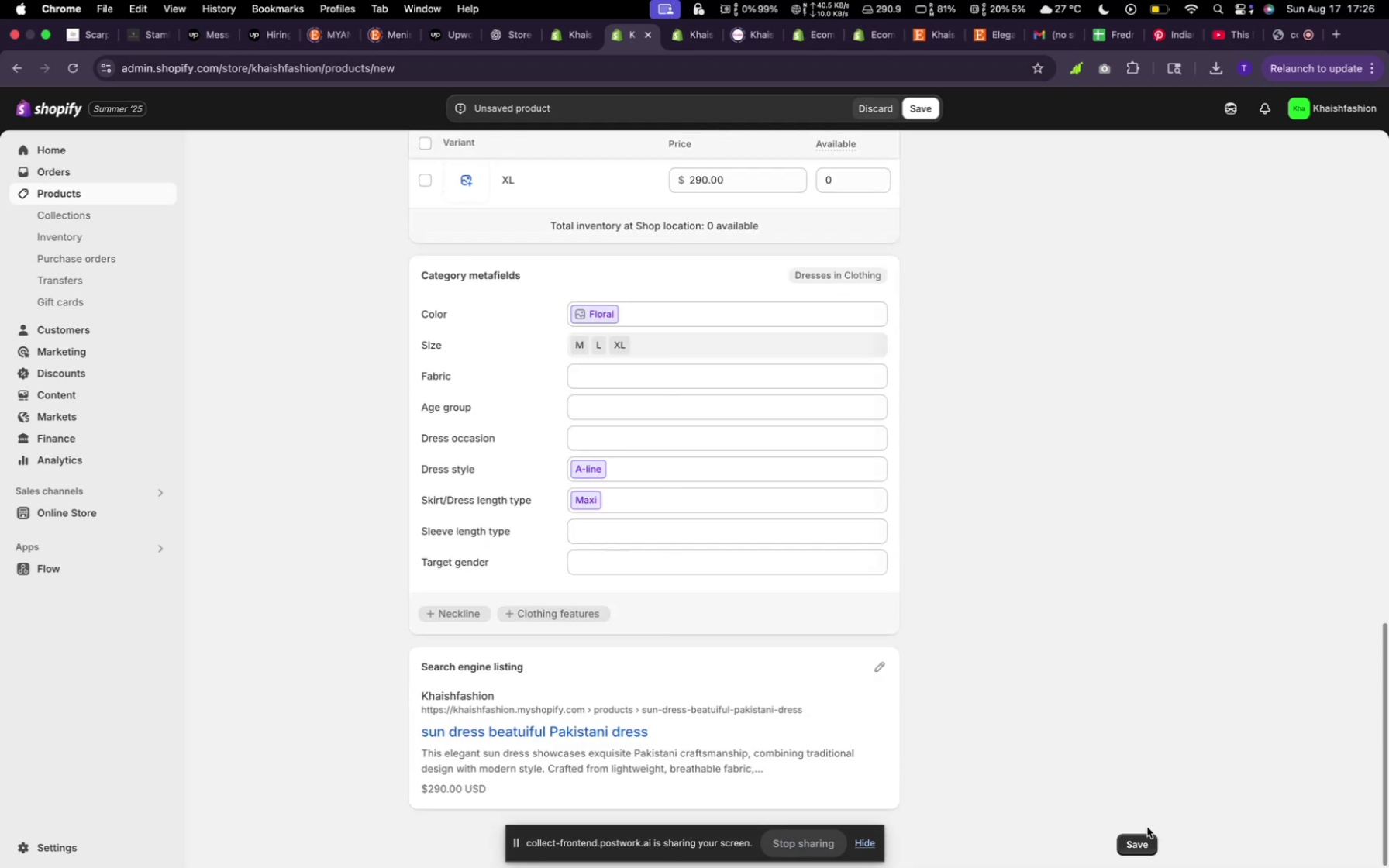 
left_click([1146, 835])
 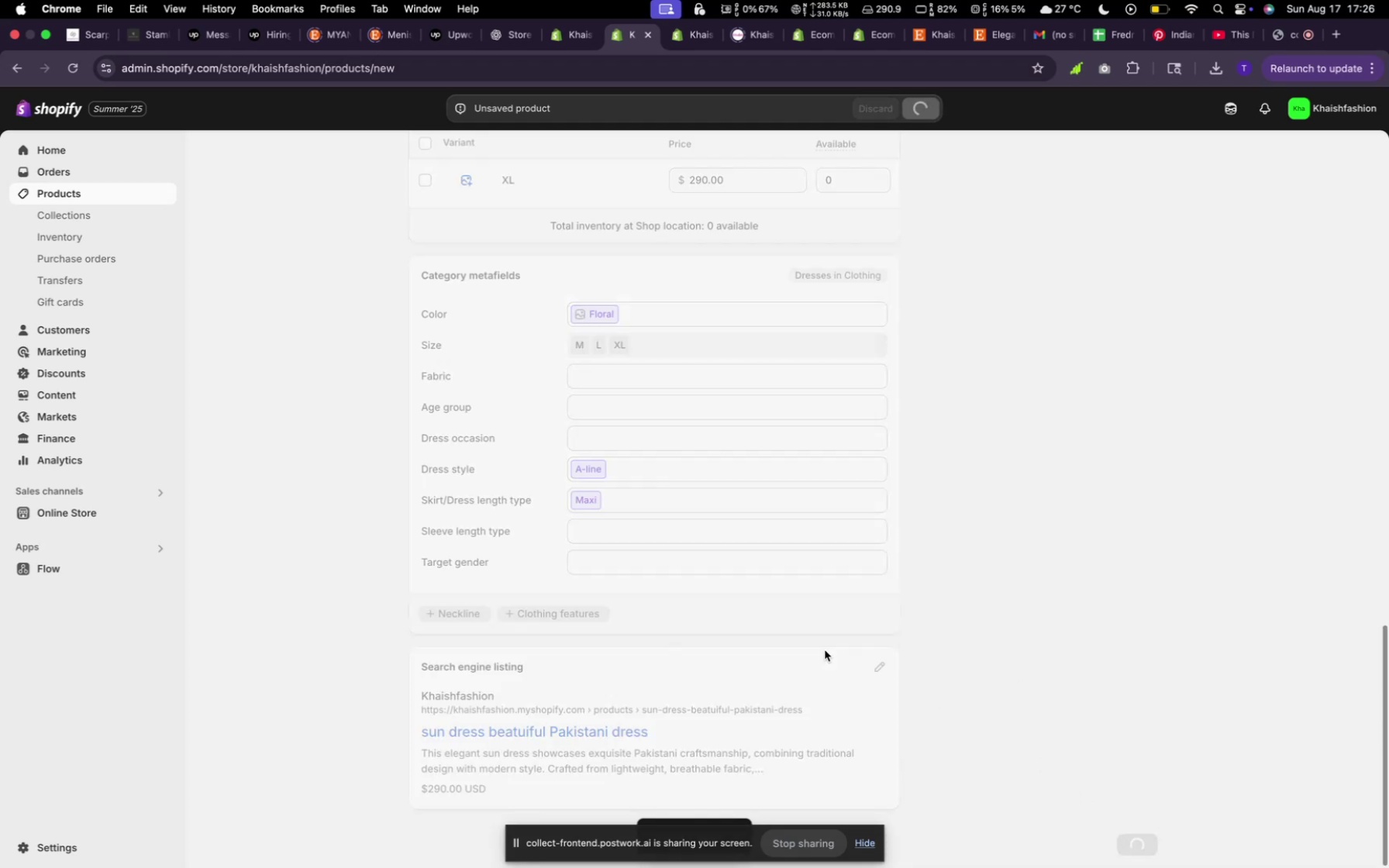 
wait(8.08)
 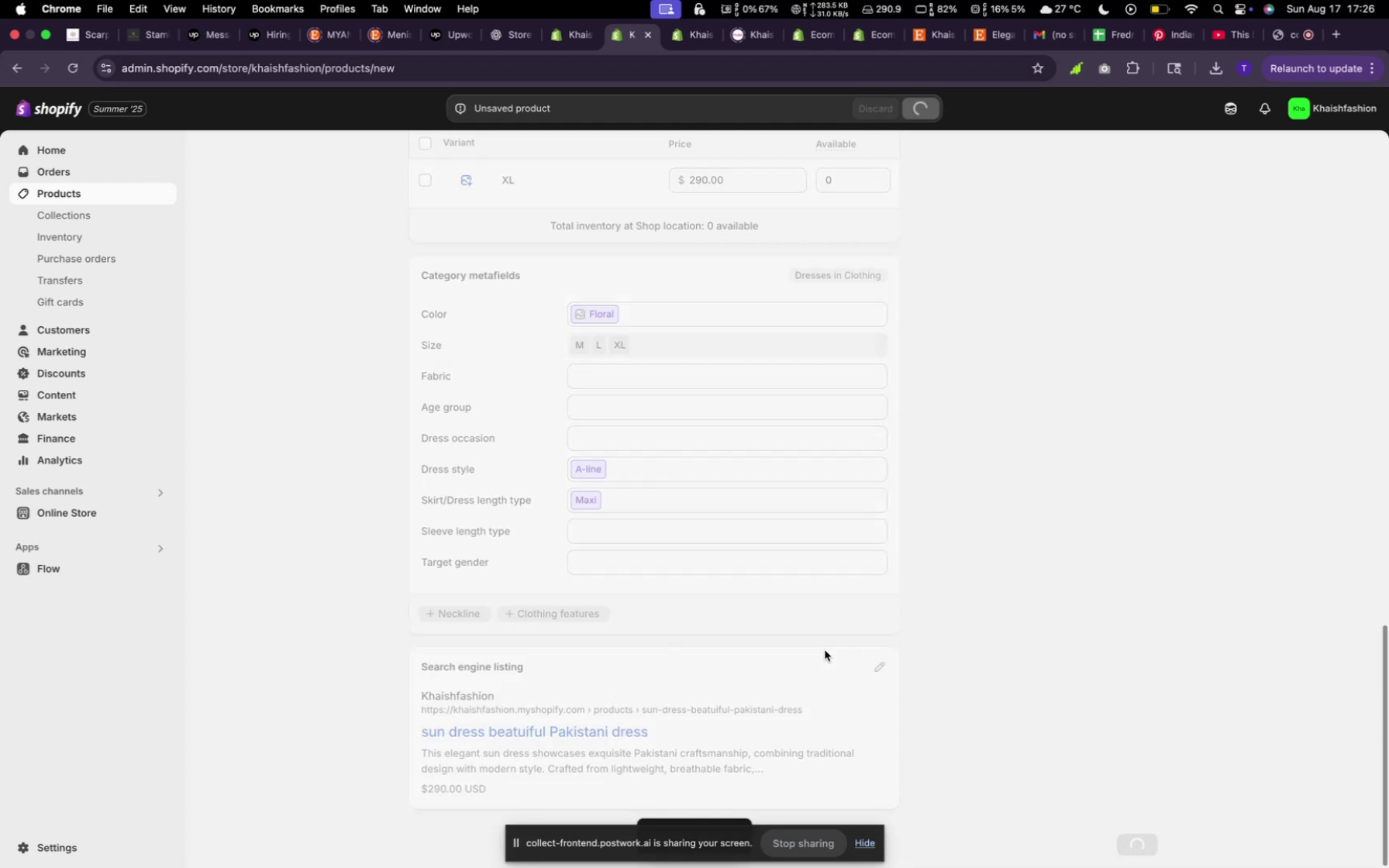 
left_click([422, 154])
 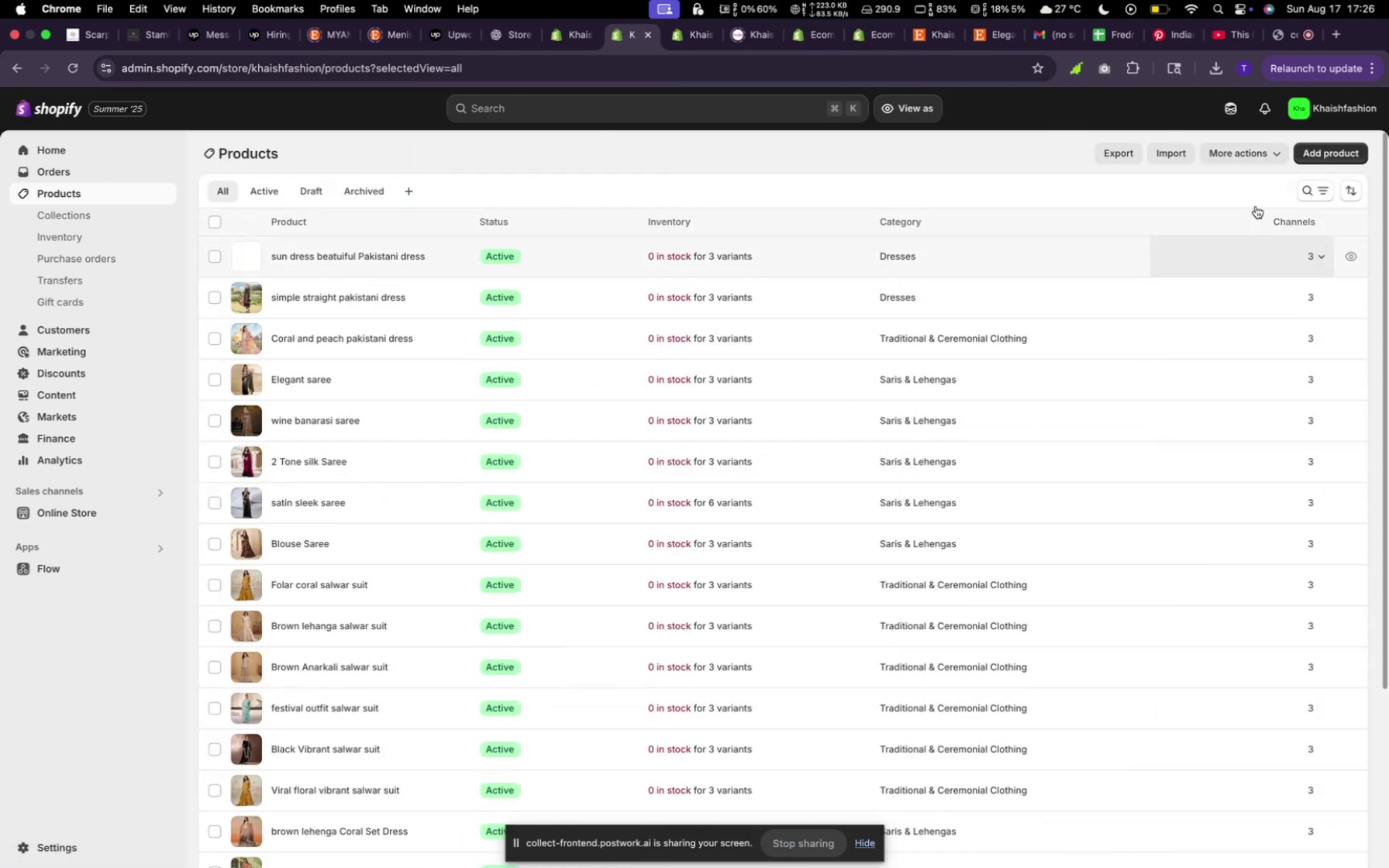 
left_click([1316, 154])
 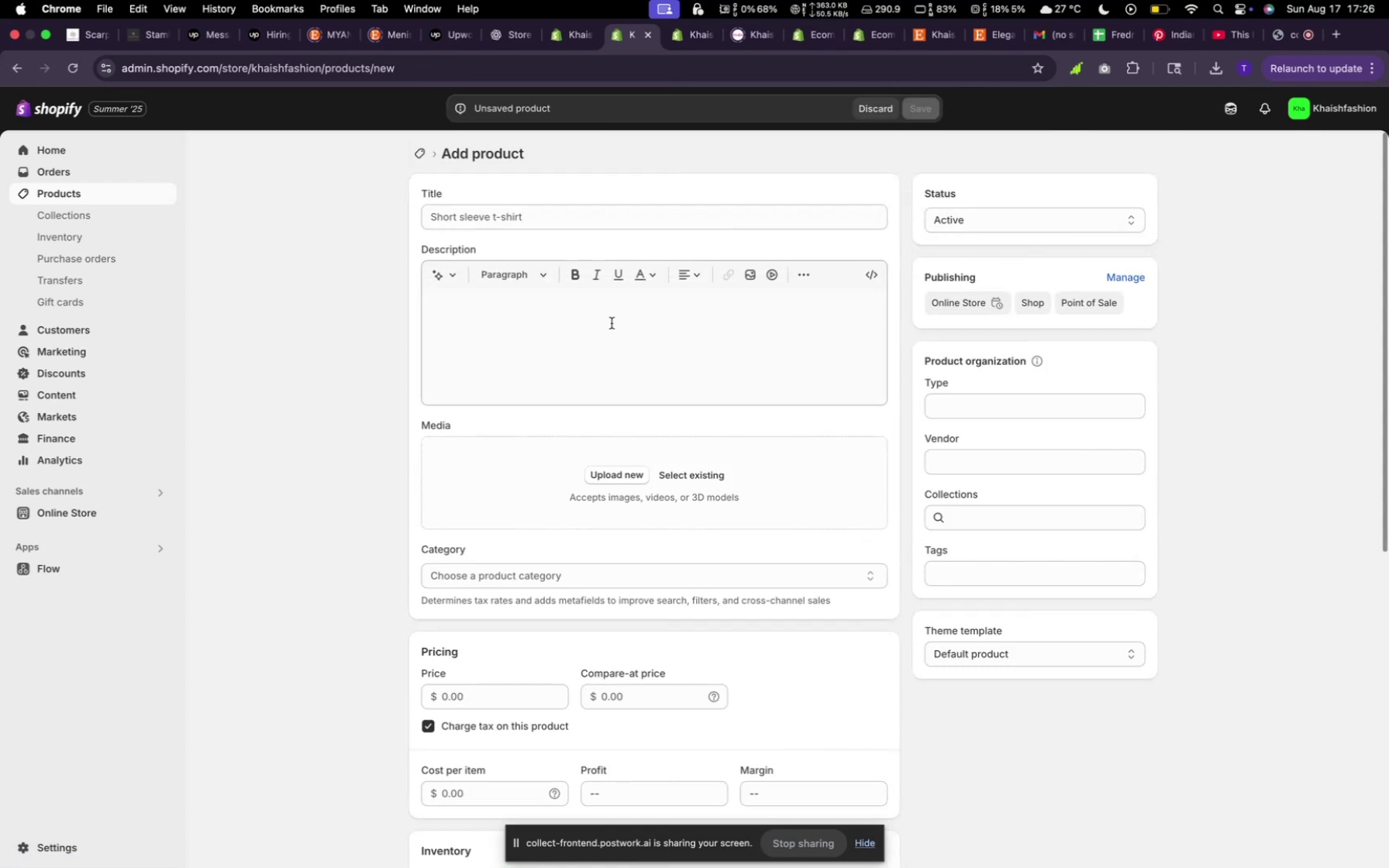 
left_click([706, 474])
 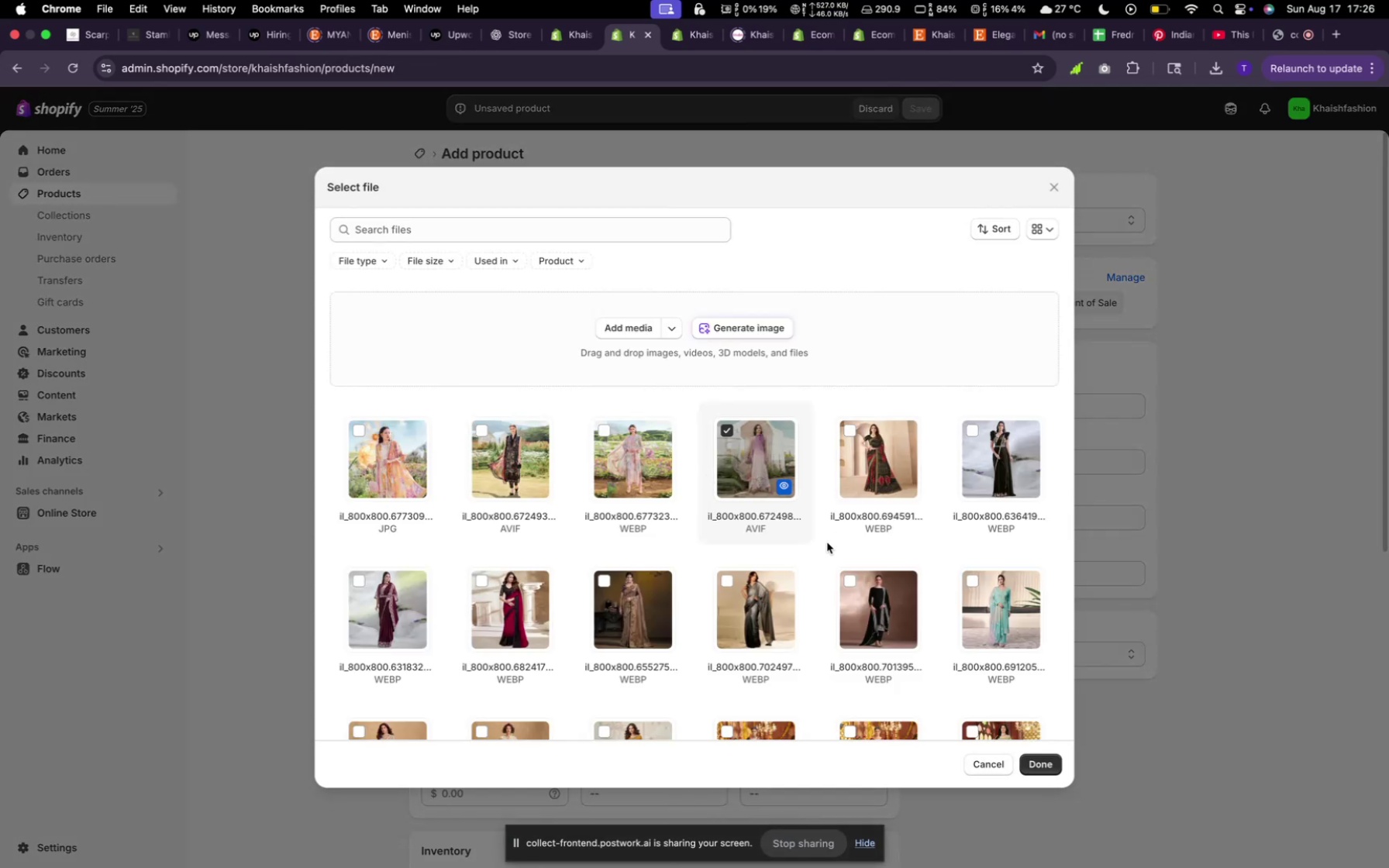 
left_click([1033, 759])
 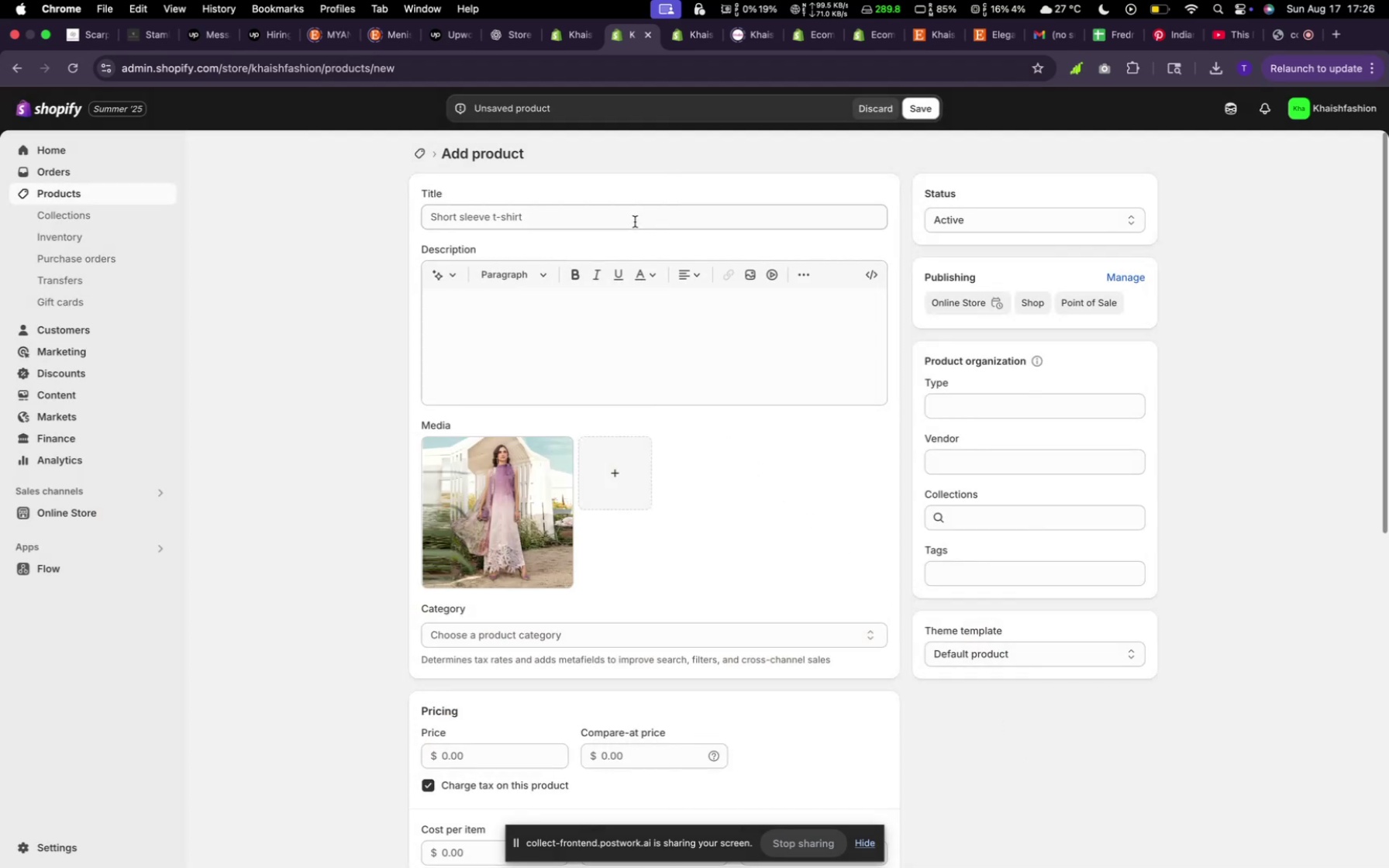 
type(Sun dress Pakistani dress)
 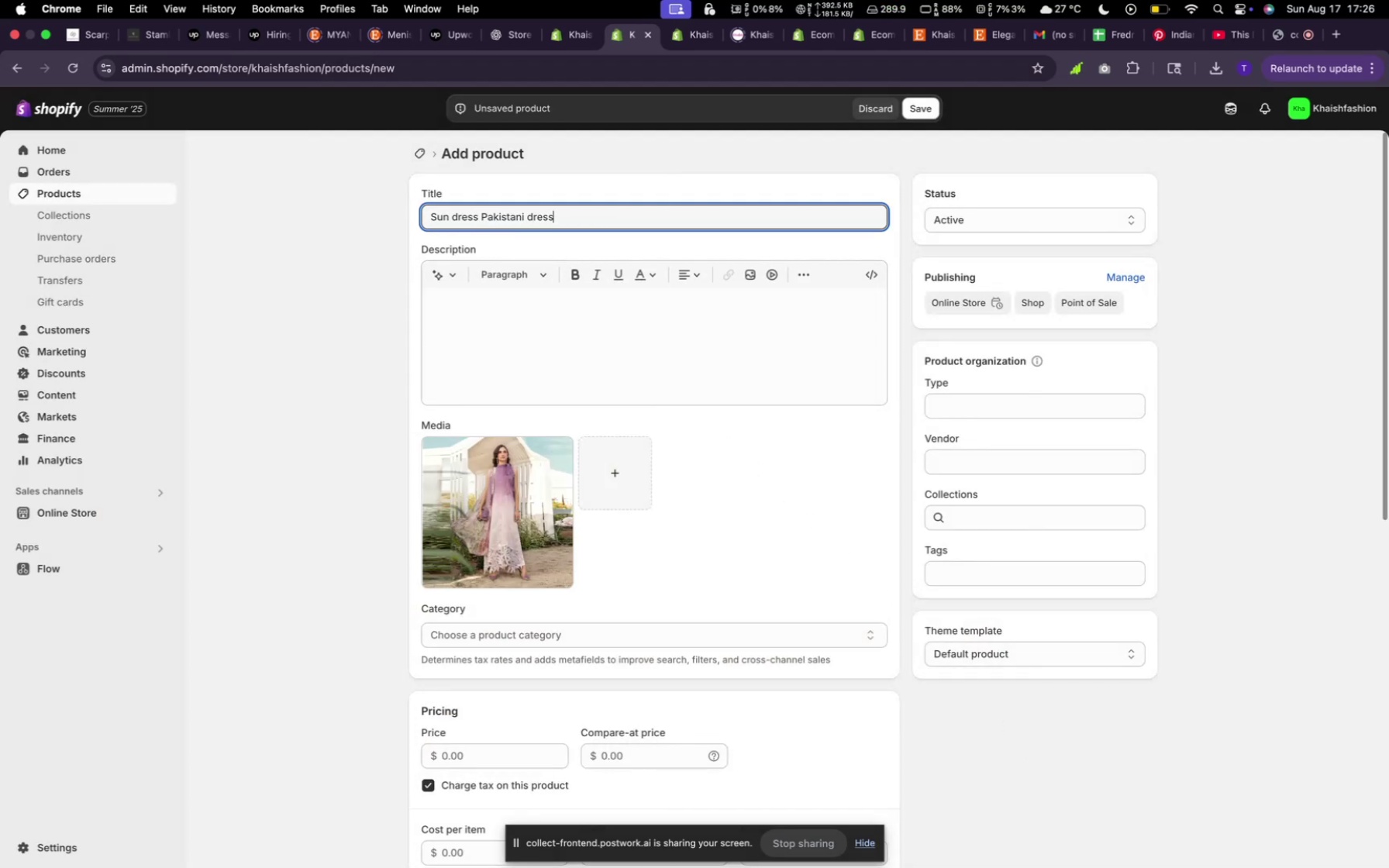 
left_click([441, 274])
 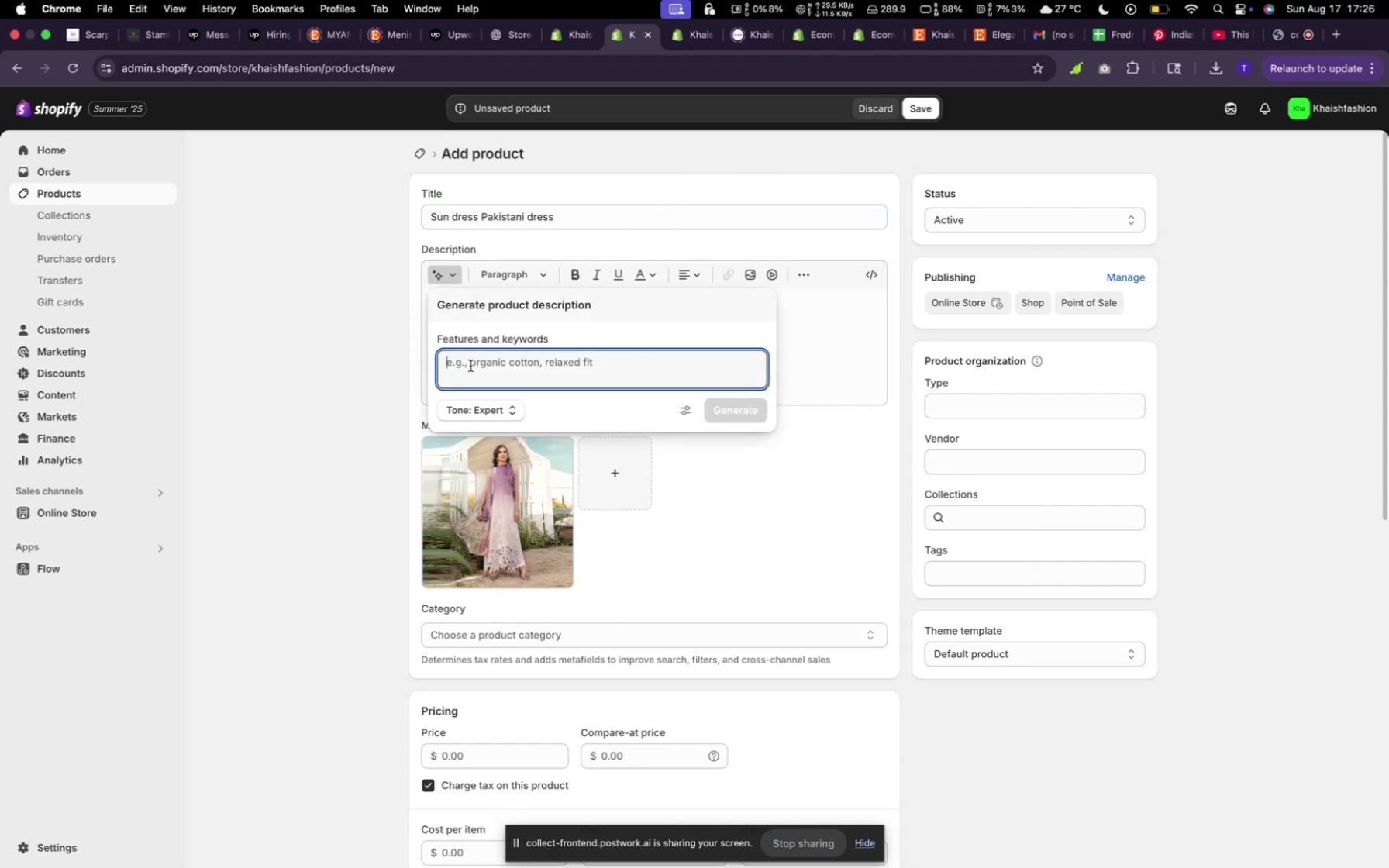 
left_click([470, 367])
 